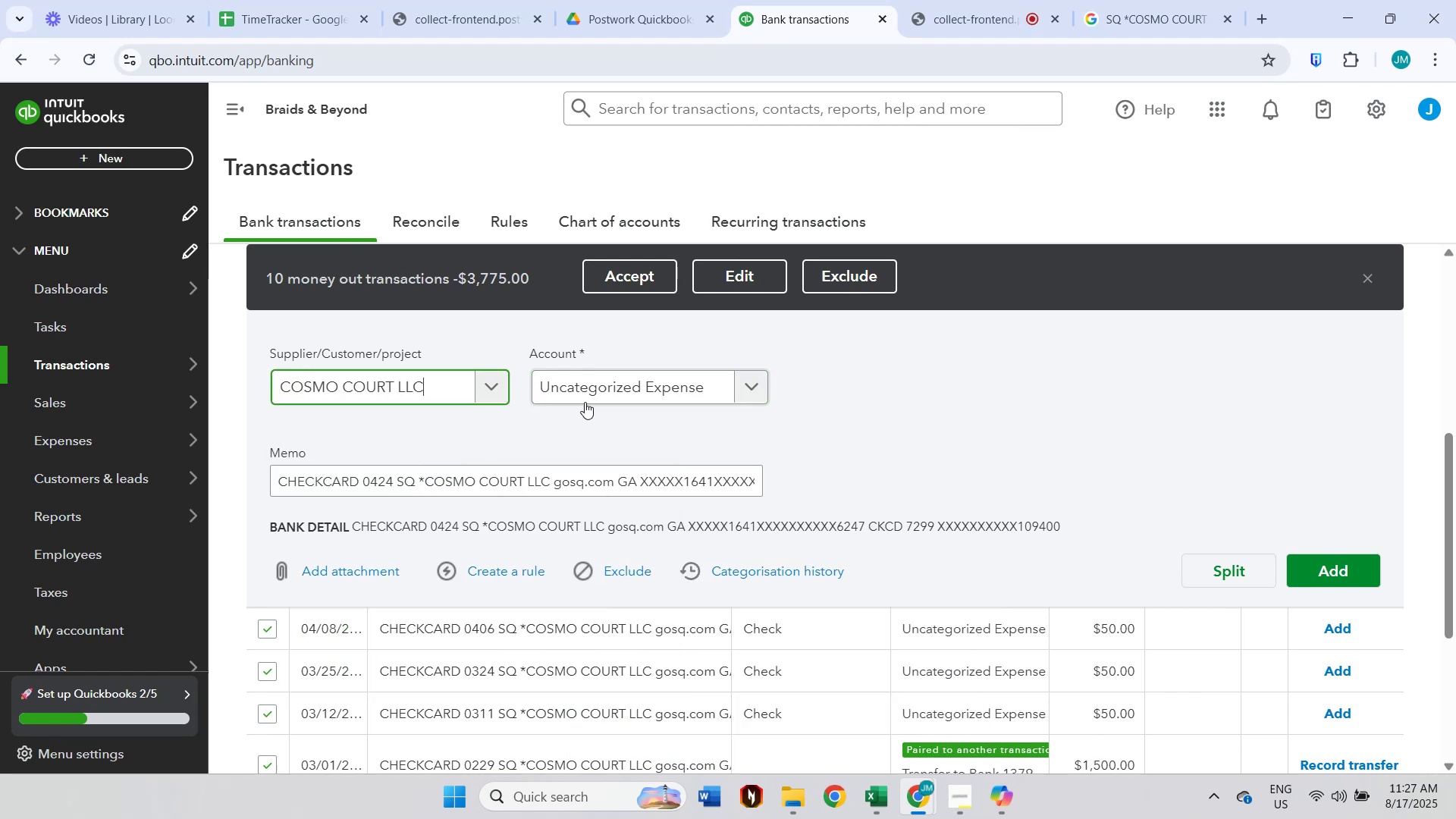 
left_click([613, 386])
 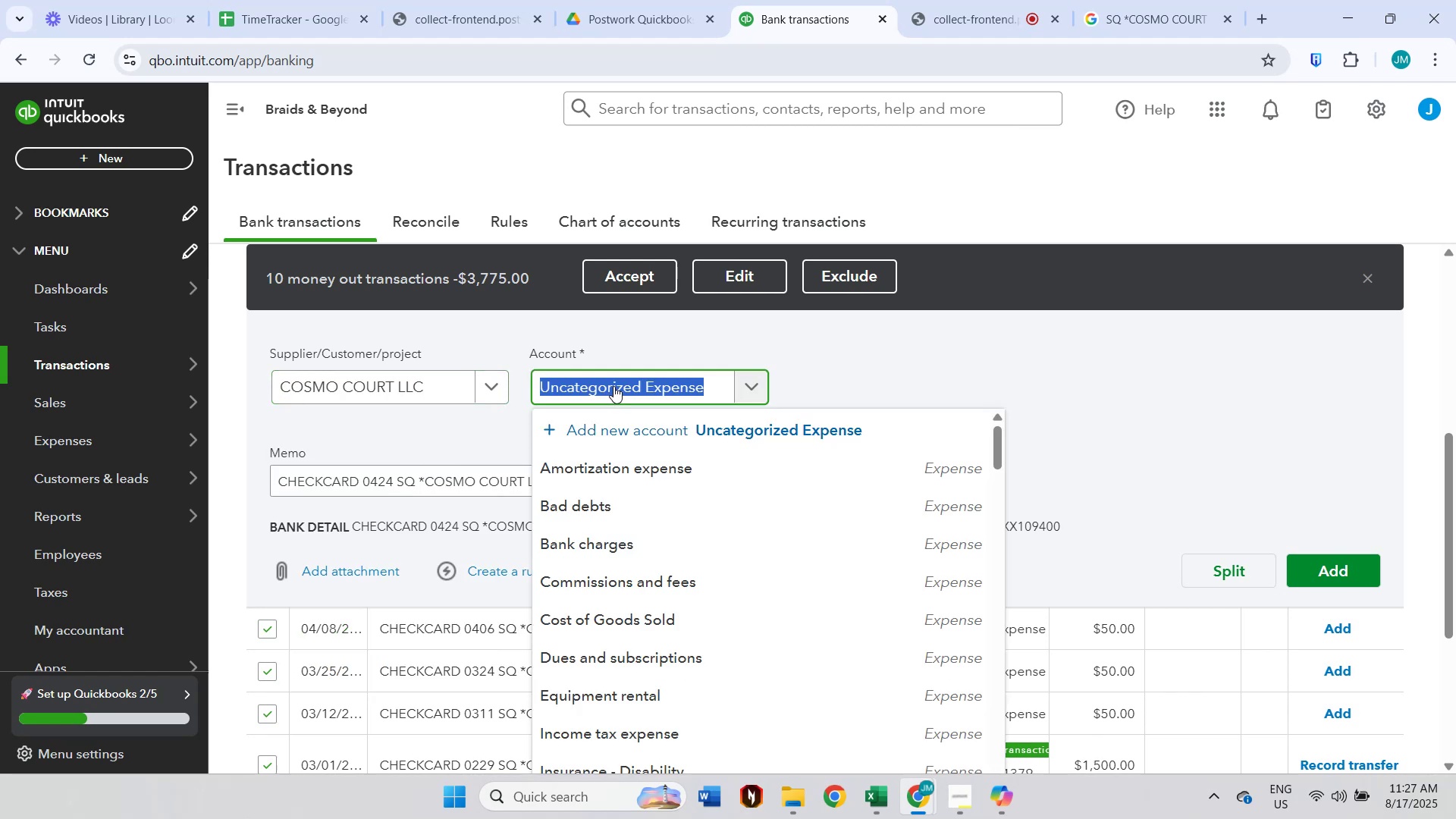 
type(other)
 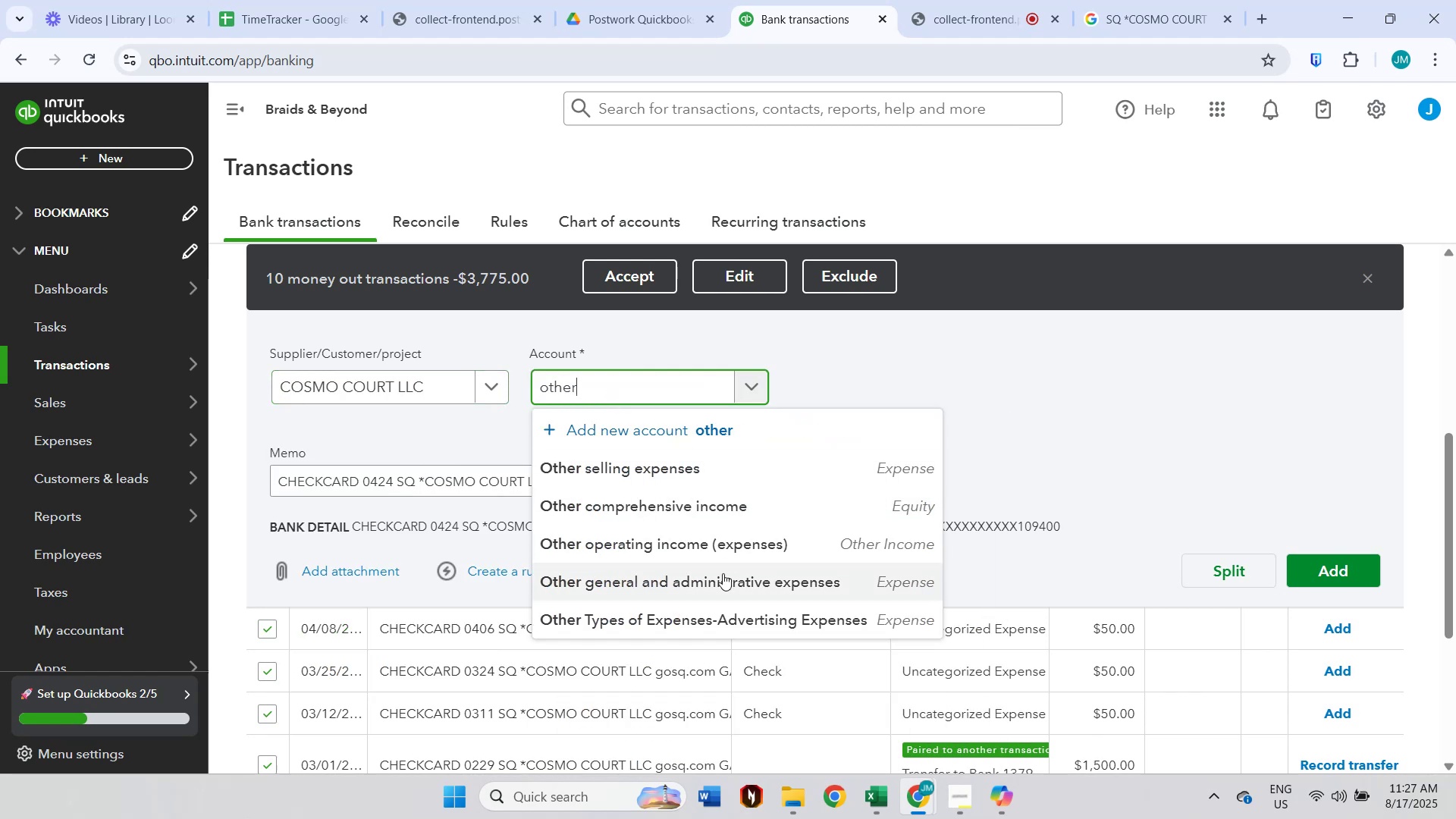 
left_click([722, 574])
 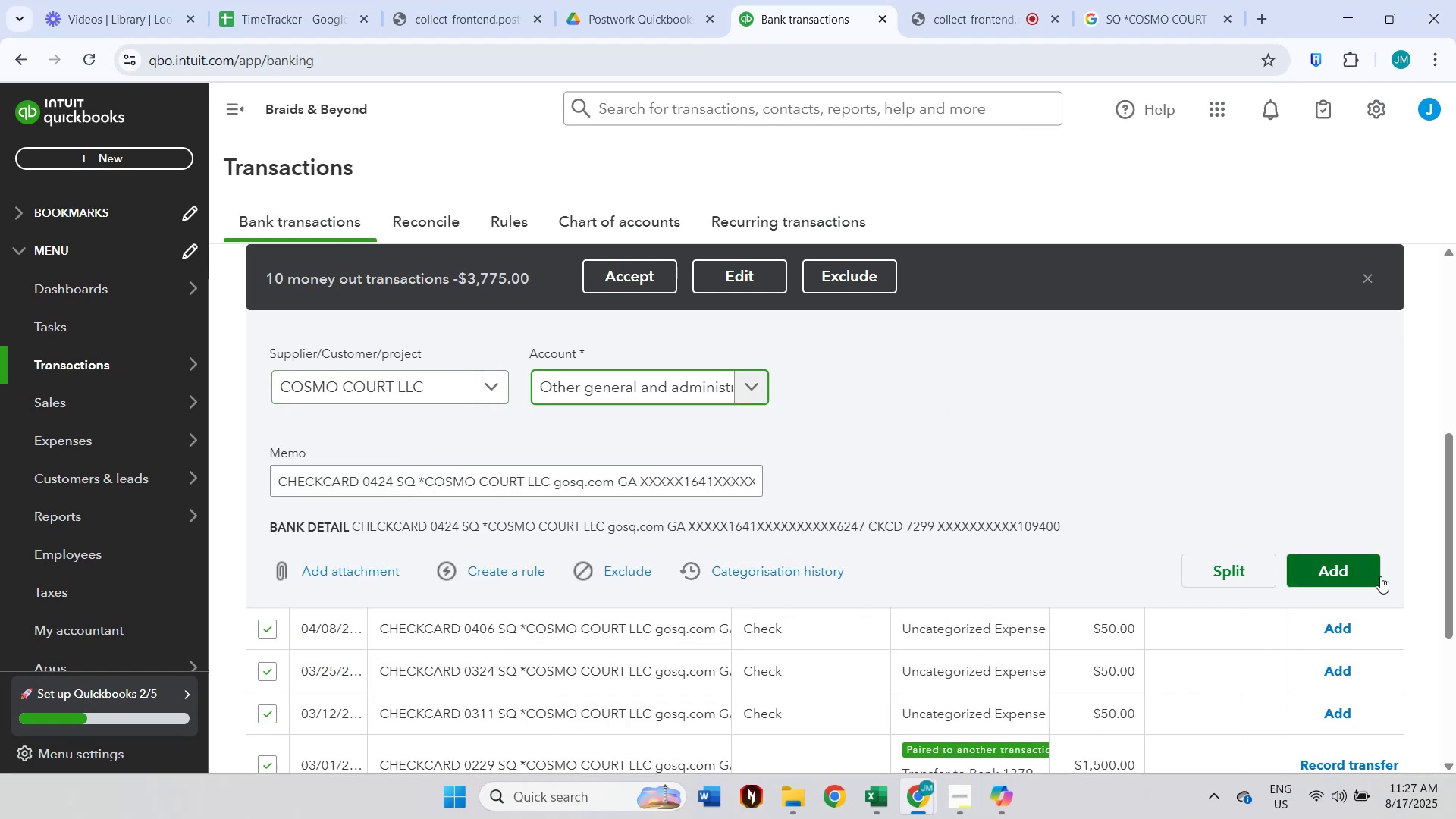 
scroll: coordinate [975, 493], scroll_direction: up, amount: 3.0
 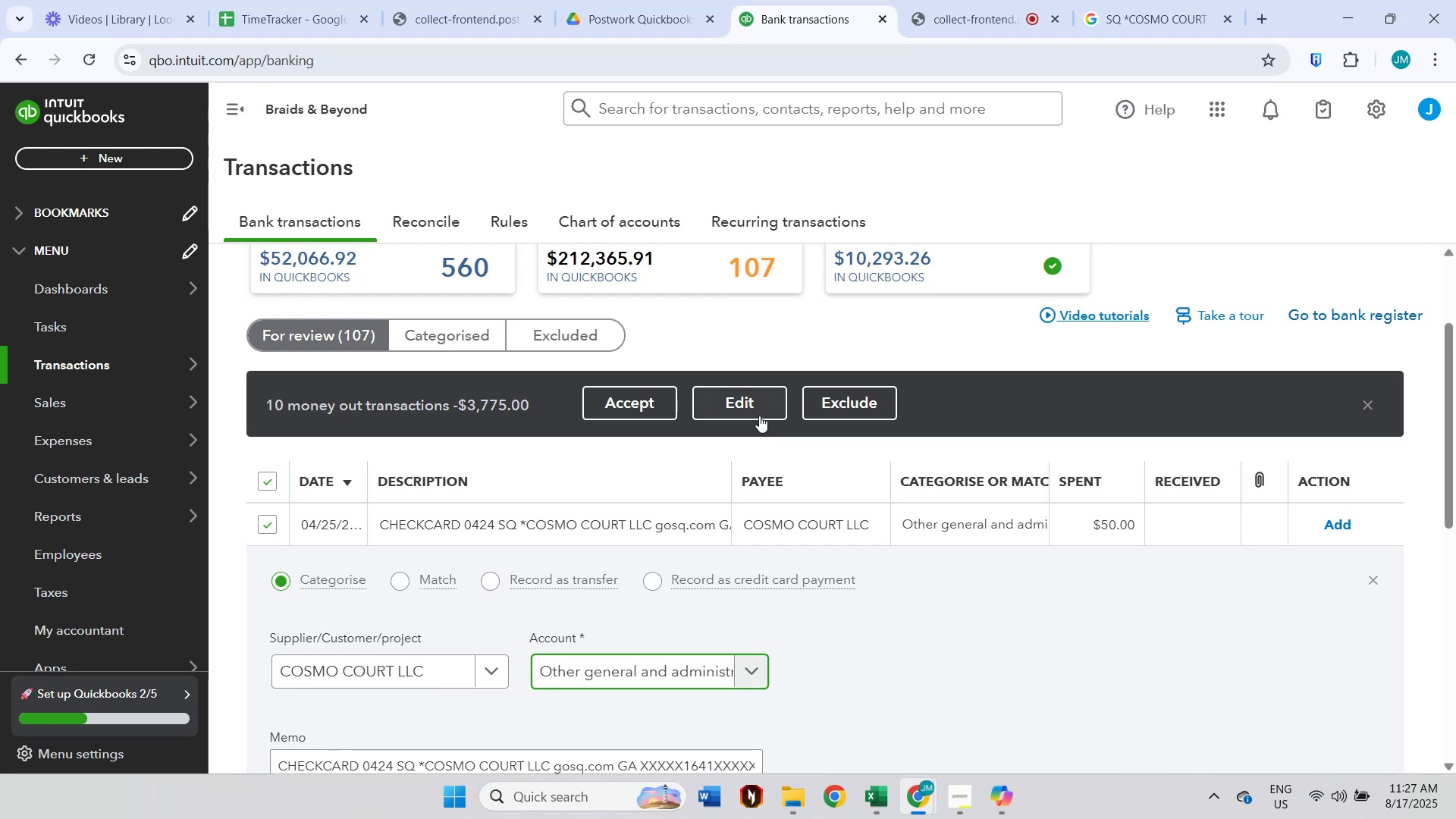 
left_click([759, 416])
 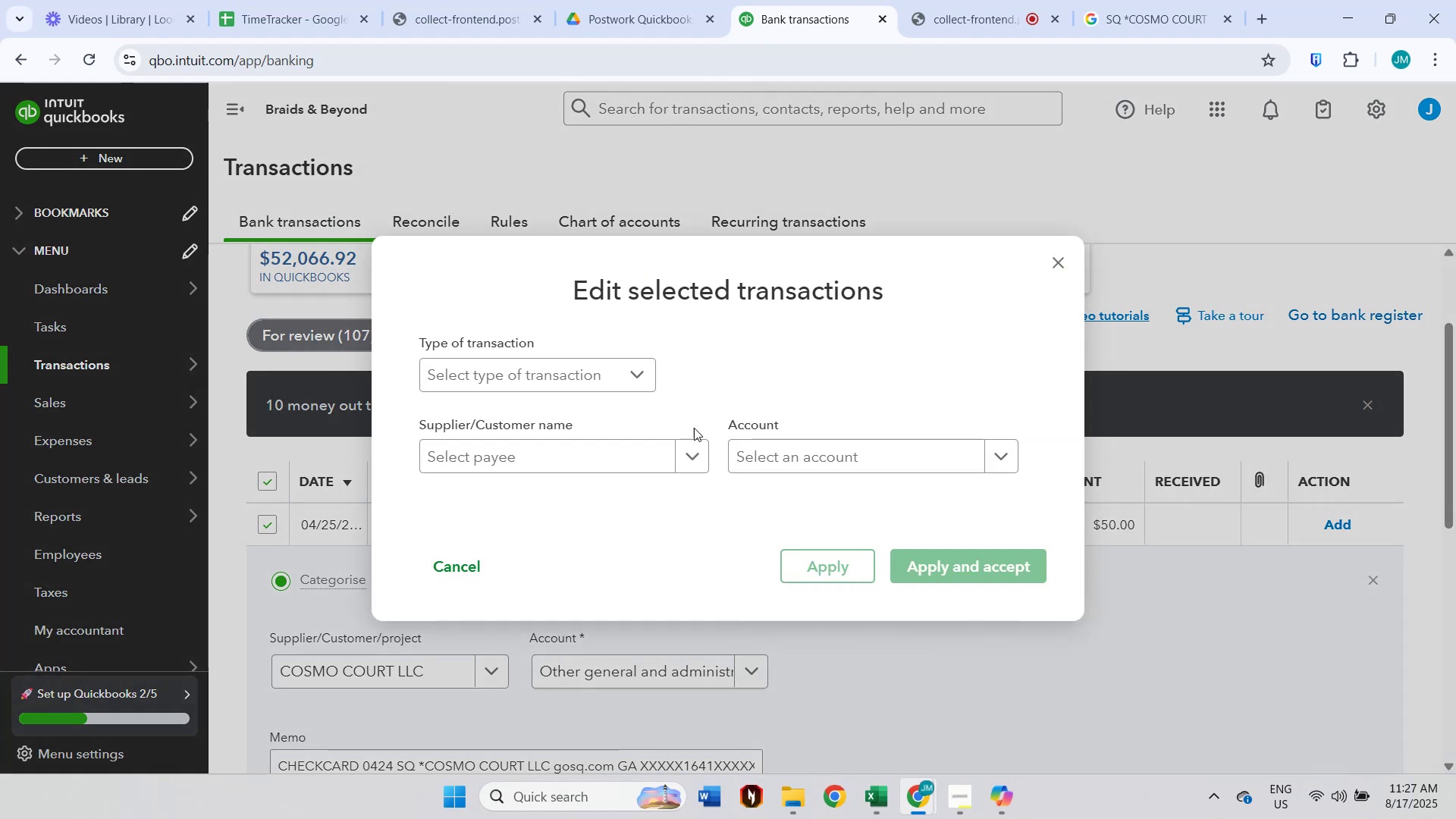 
left_click([563, 461])
 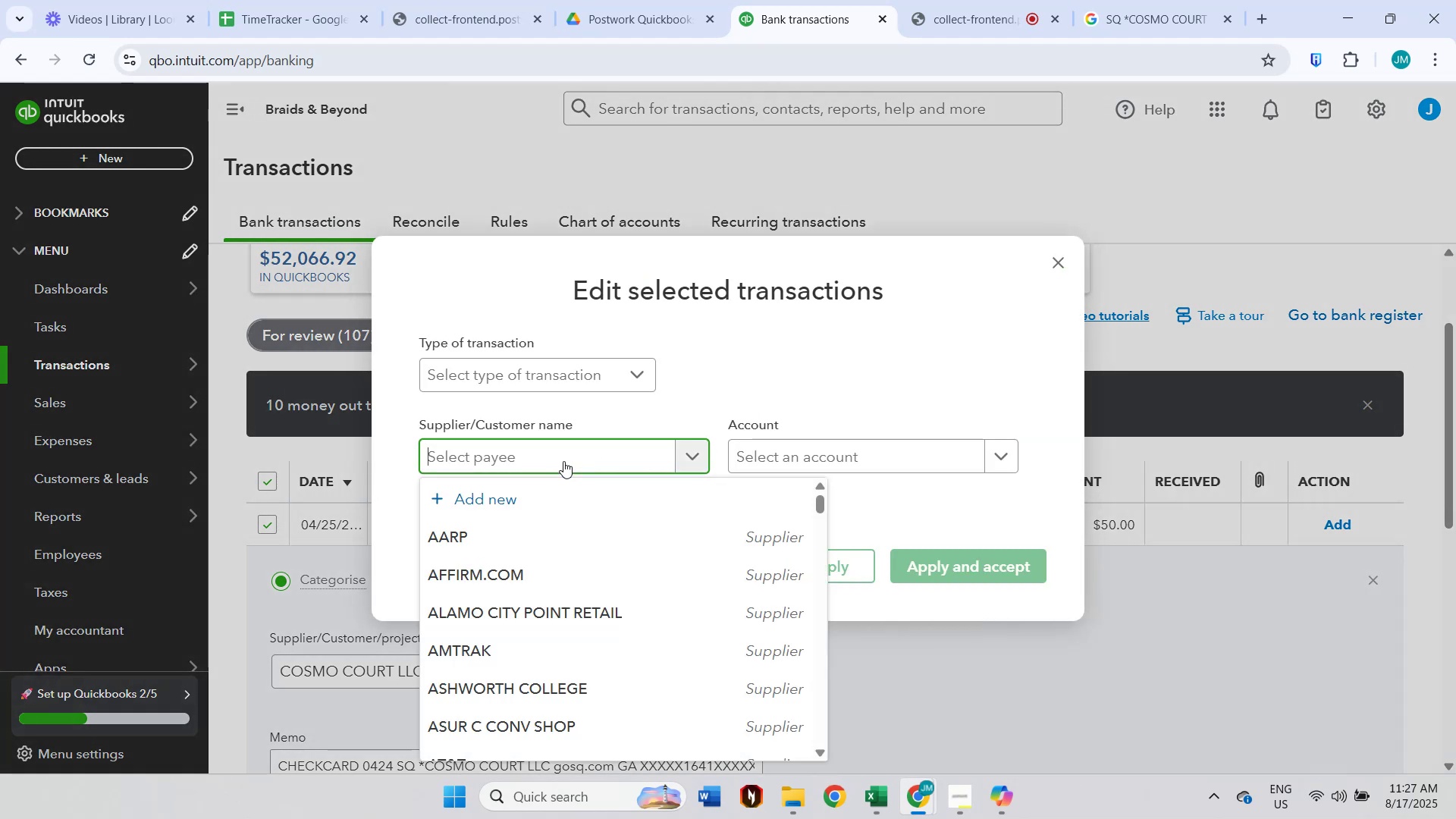 
type(cosmo)
 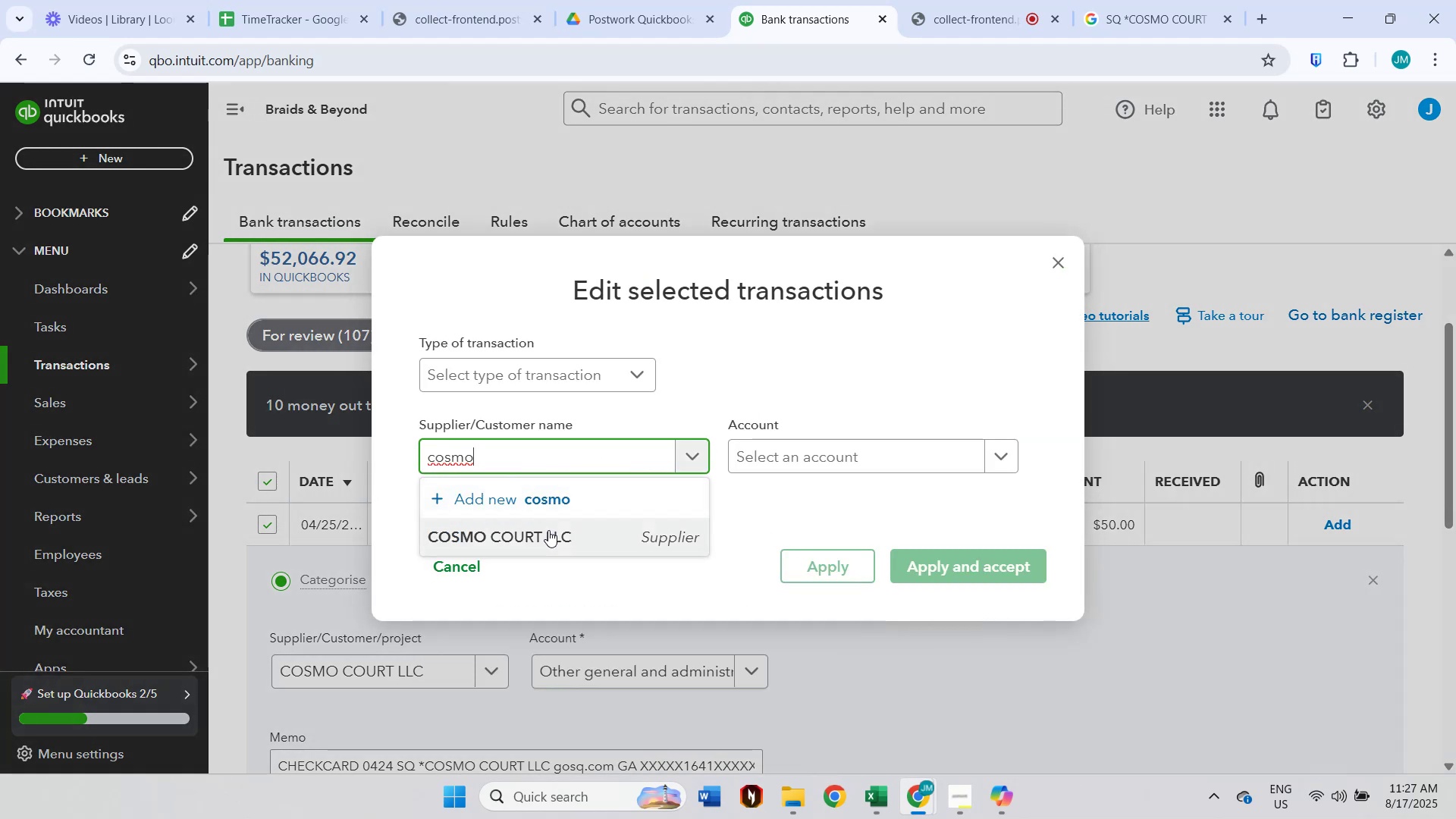 
double_click([789, 467])
 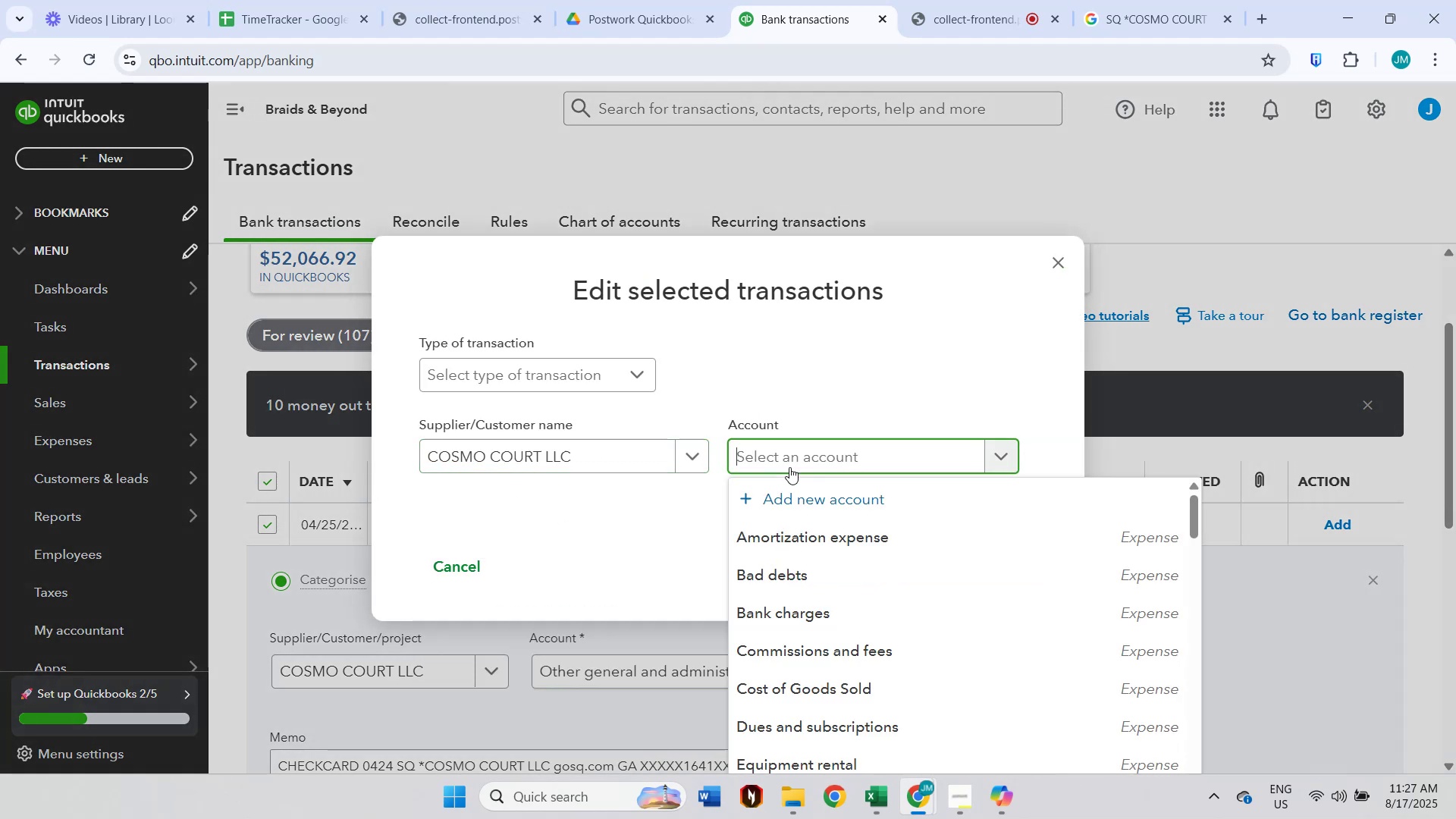 
type(other)
 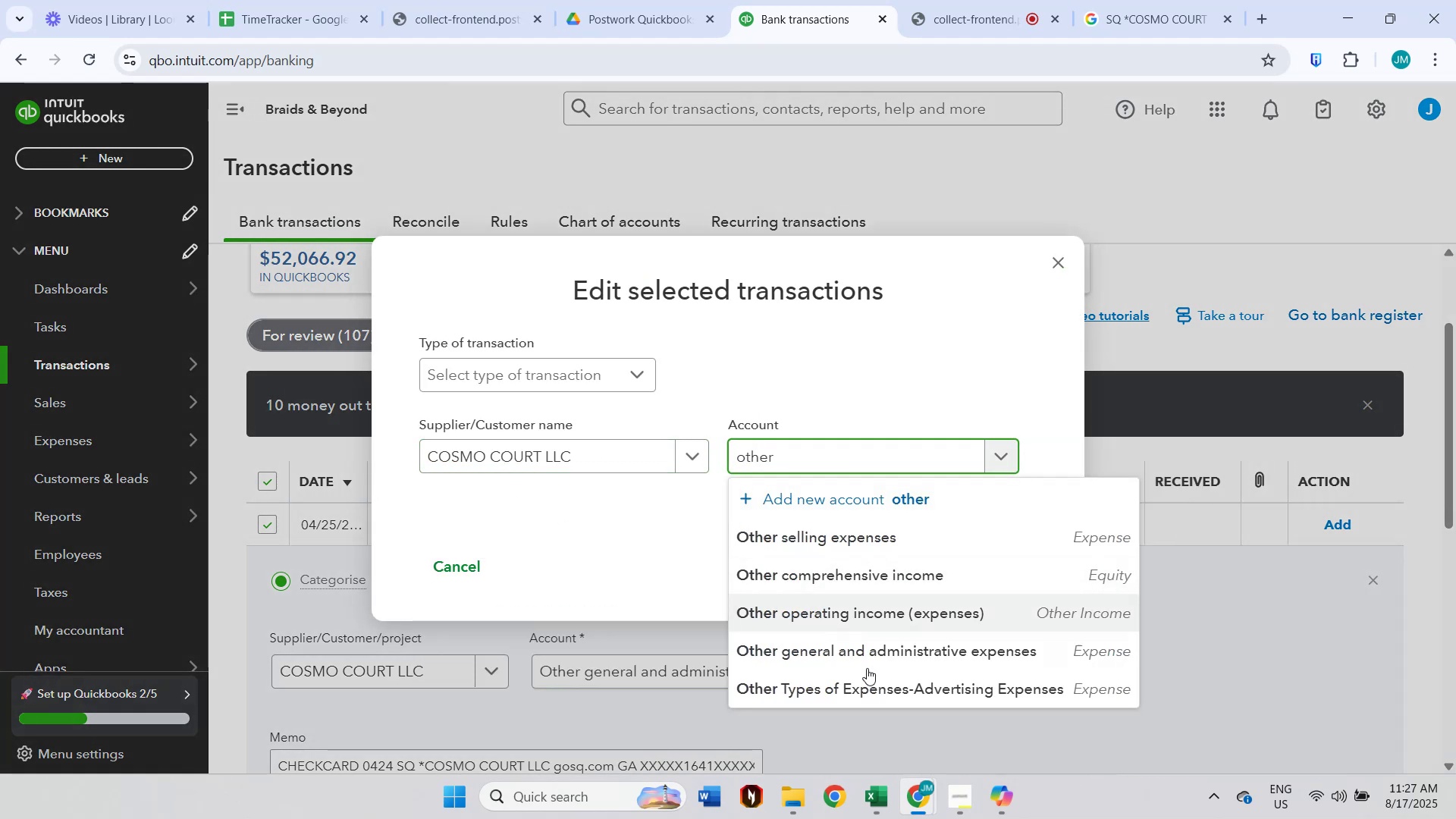 
left_click([876, 661])
 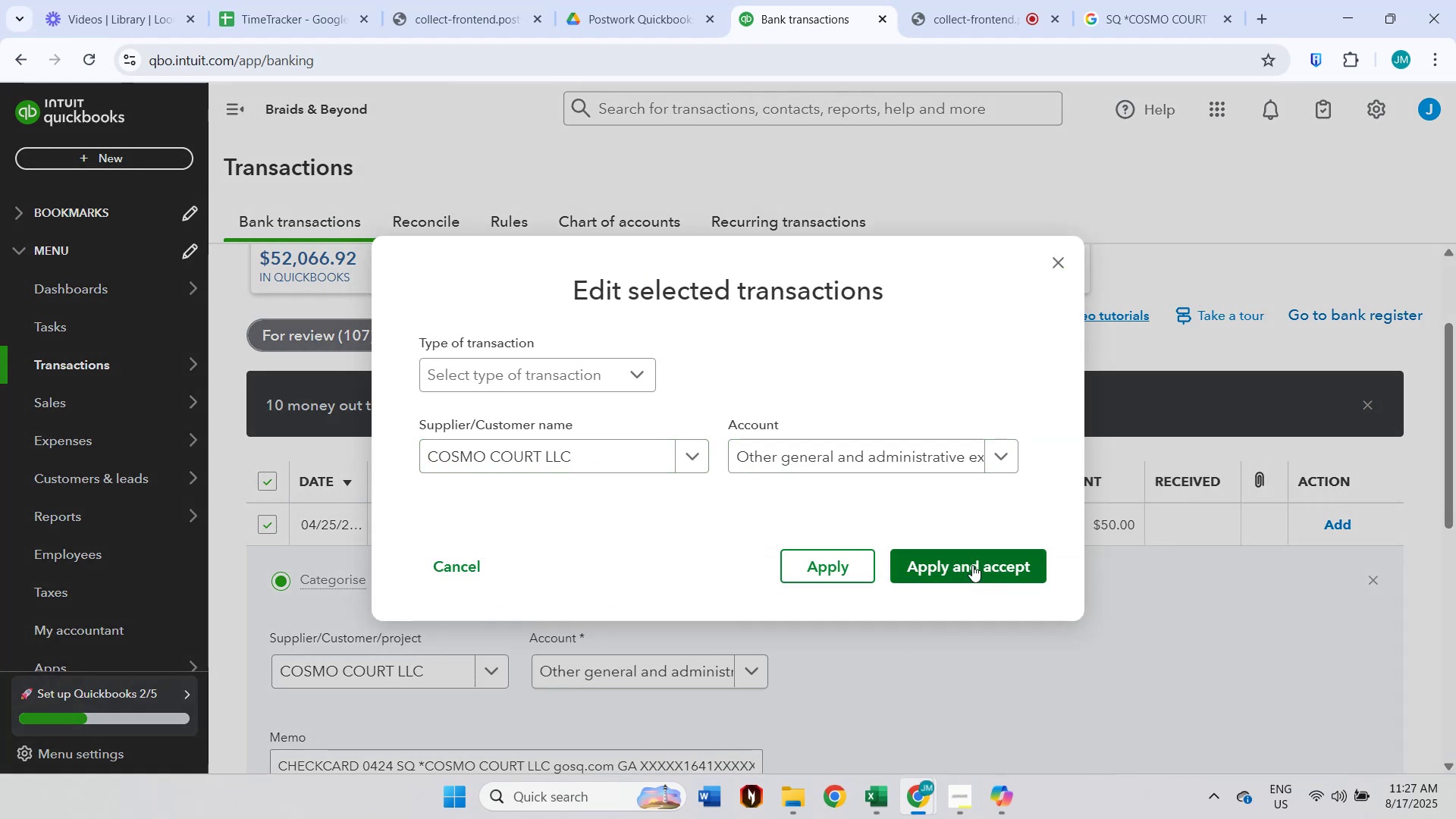 
left_click([972, 565])
 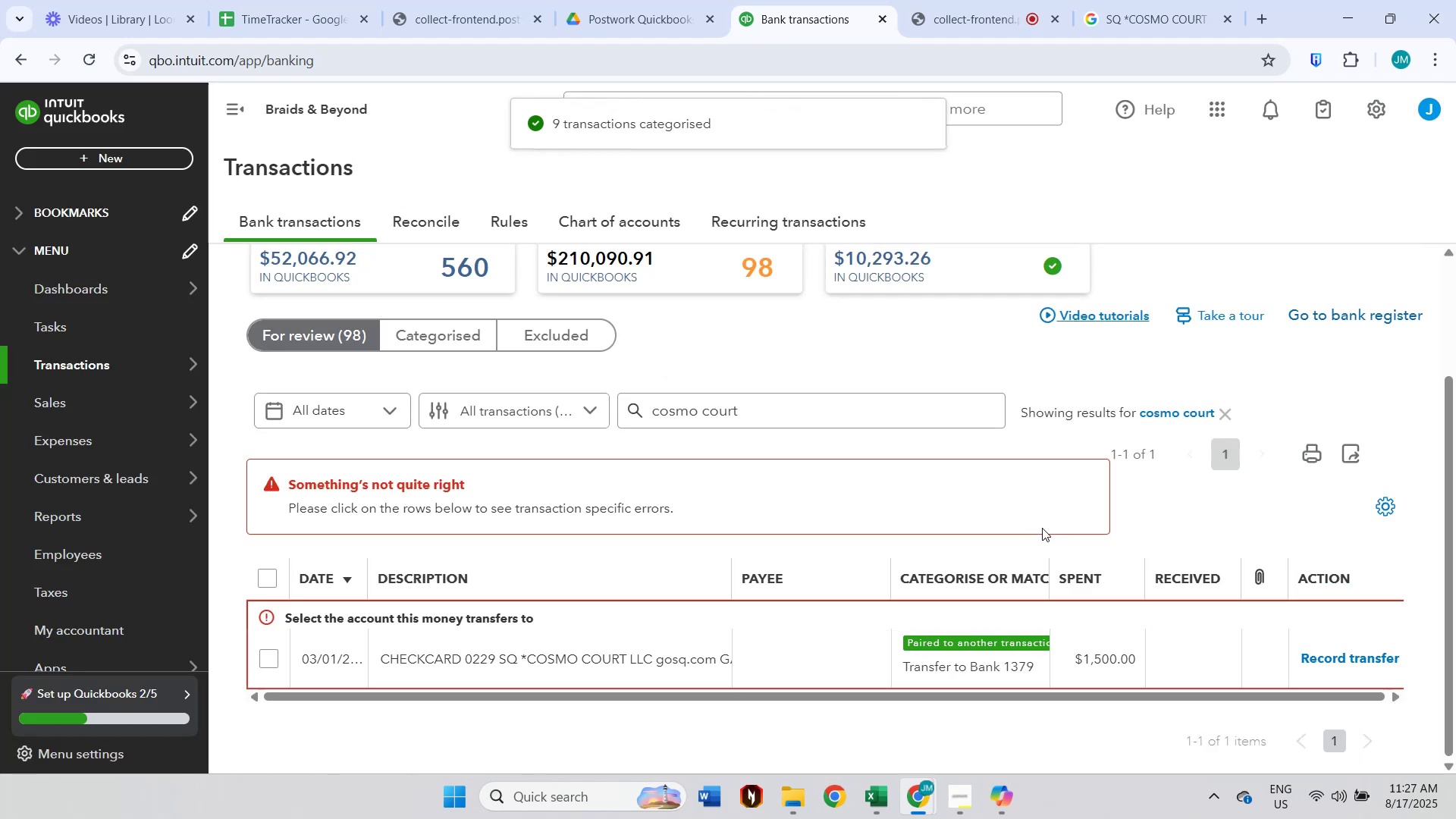 
scroll: coordinate [963, 505], scroll_direction: down, amount: 2.0
 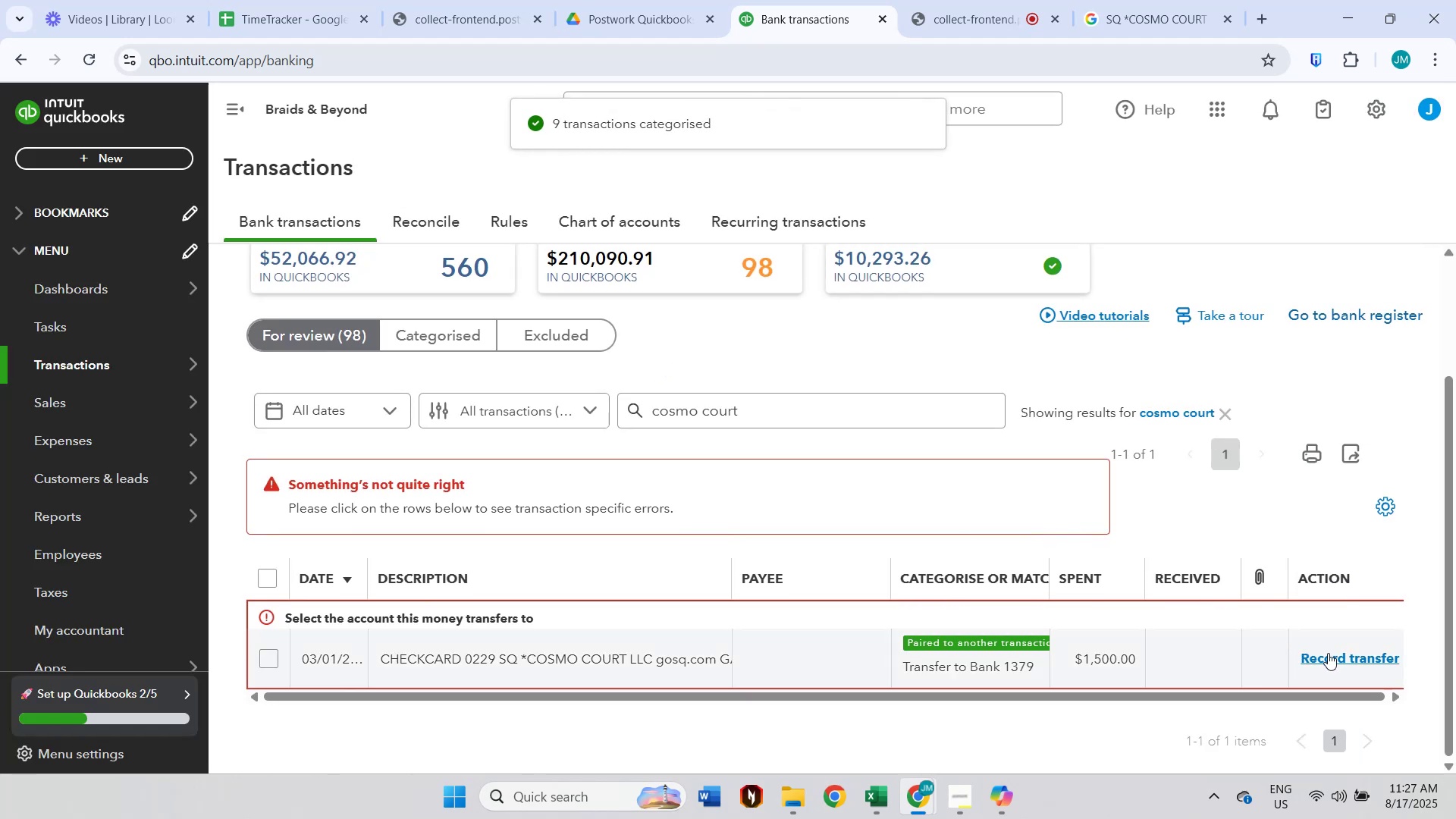 
left_click([1335, 662])
 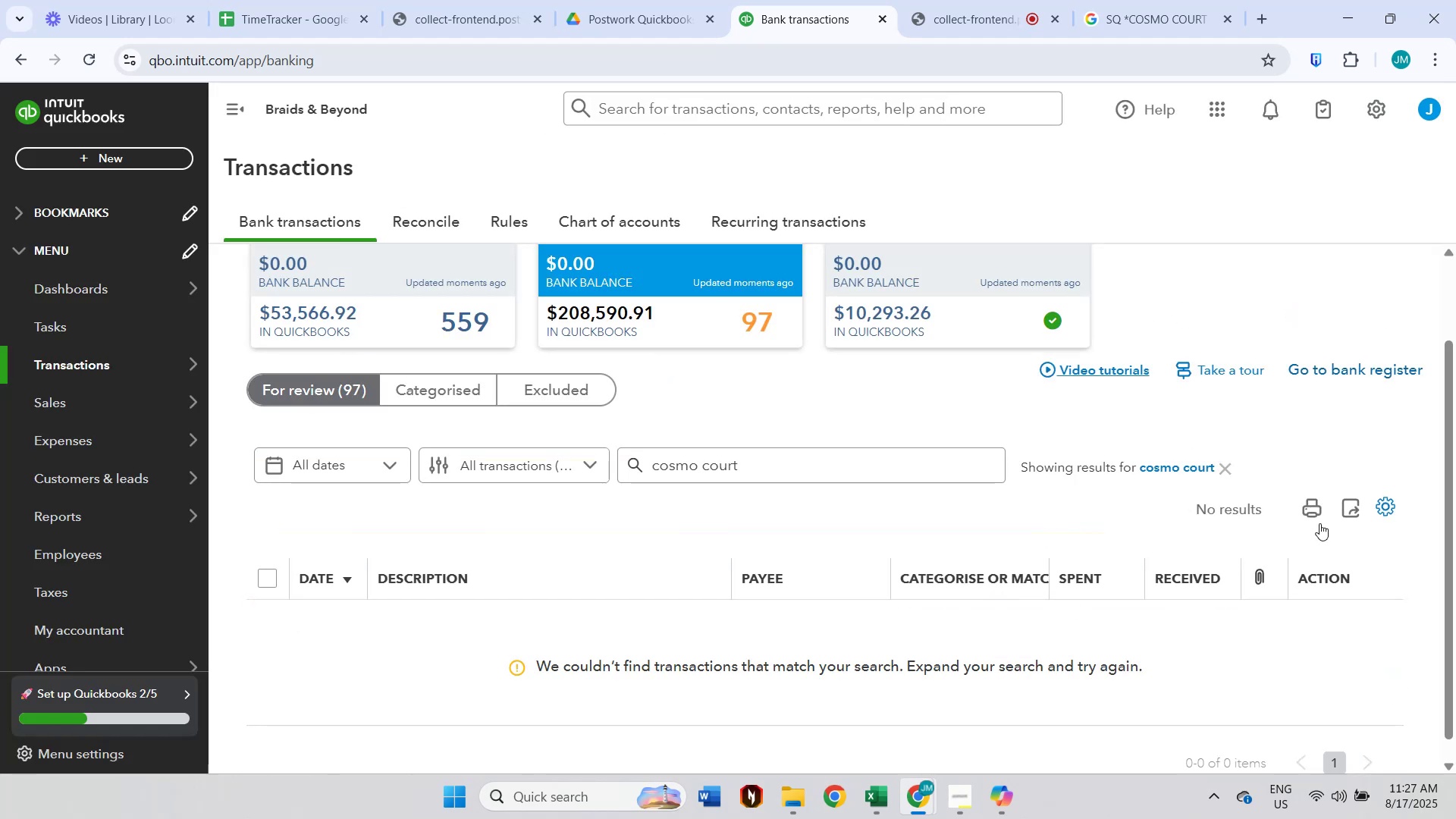 
left_click([1234, 469])
 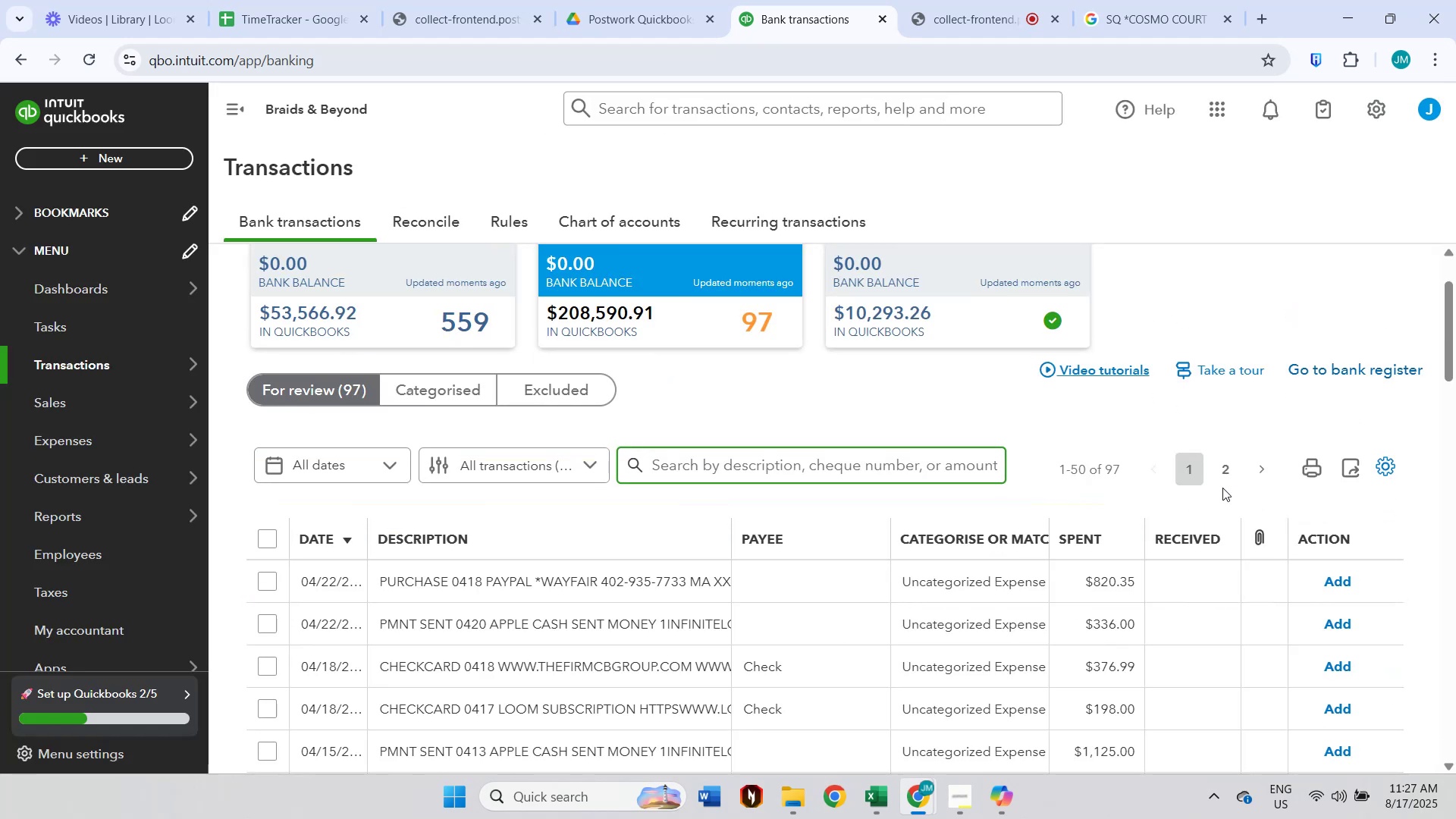 
scroll: coordinate [1138, 502], scroll_direction: down, amount: 2.0
 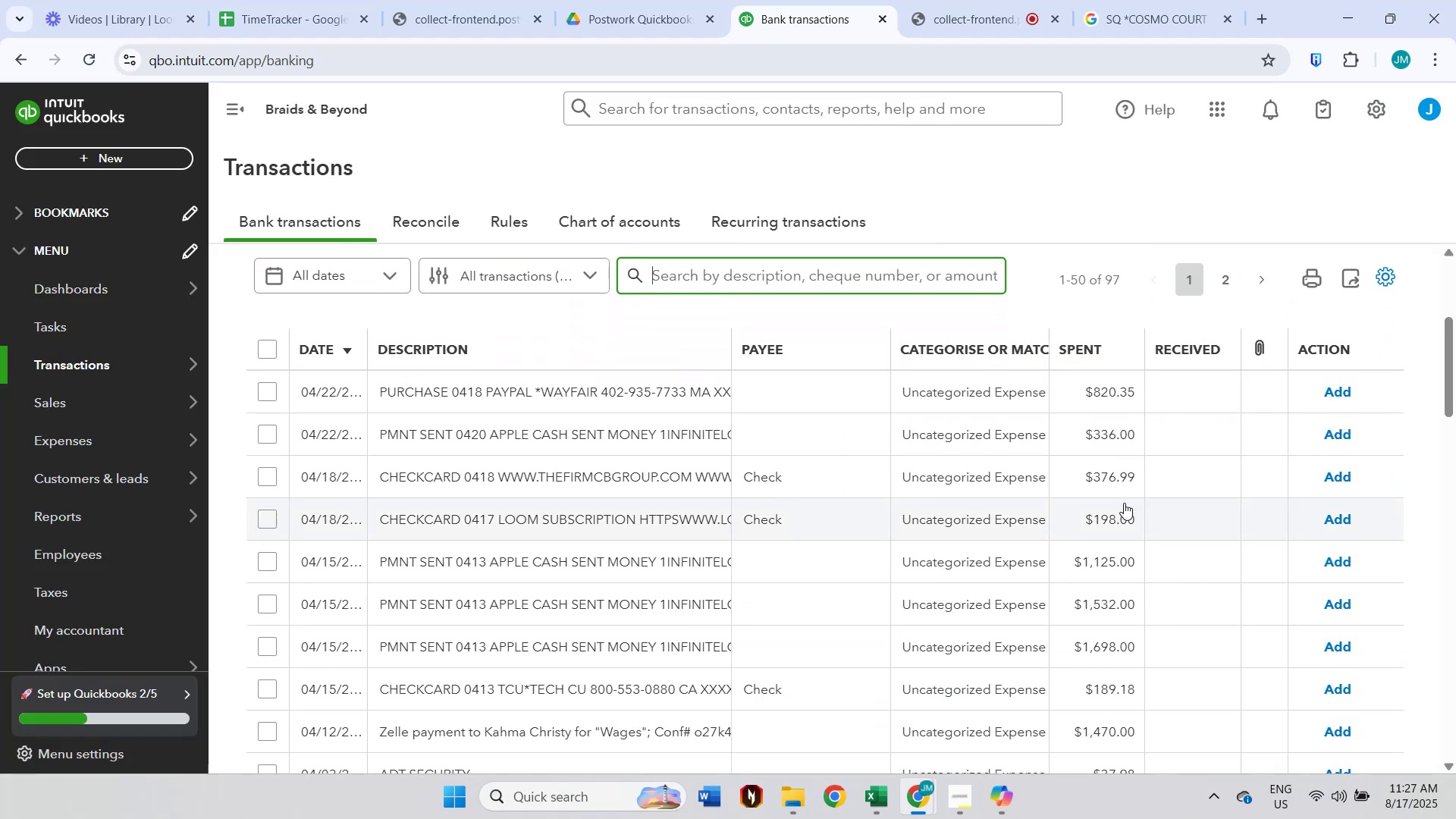 
scroll: coordinate [965, 418], scroll_direction: up, amount: 1.0
 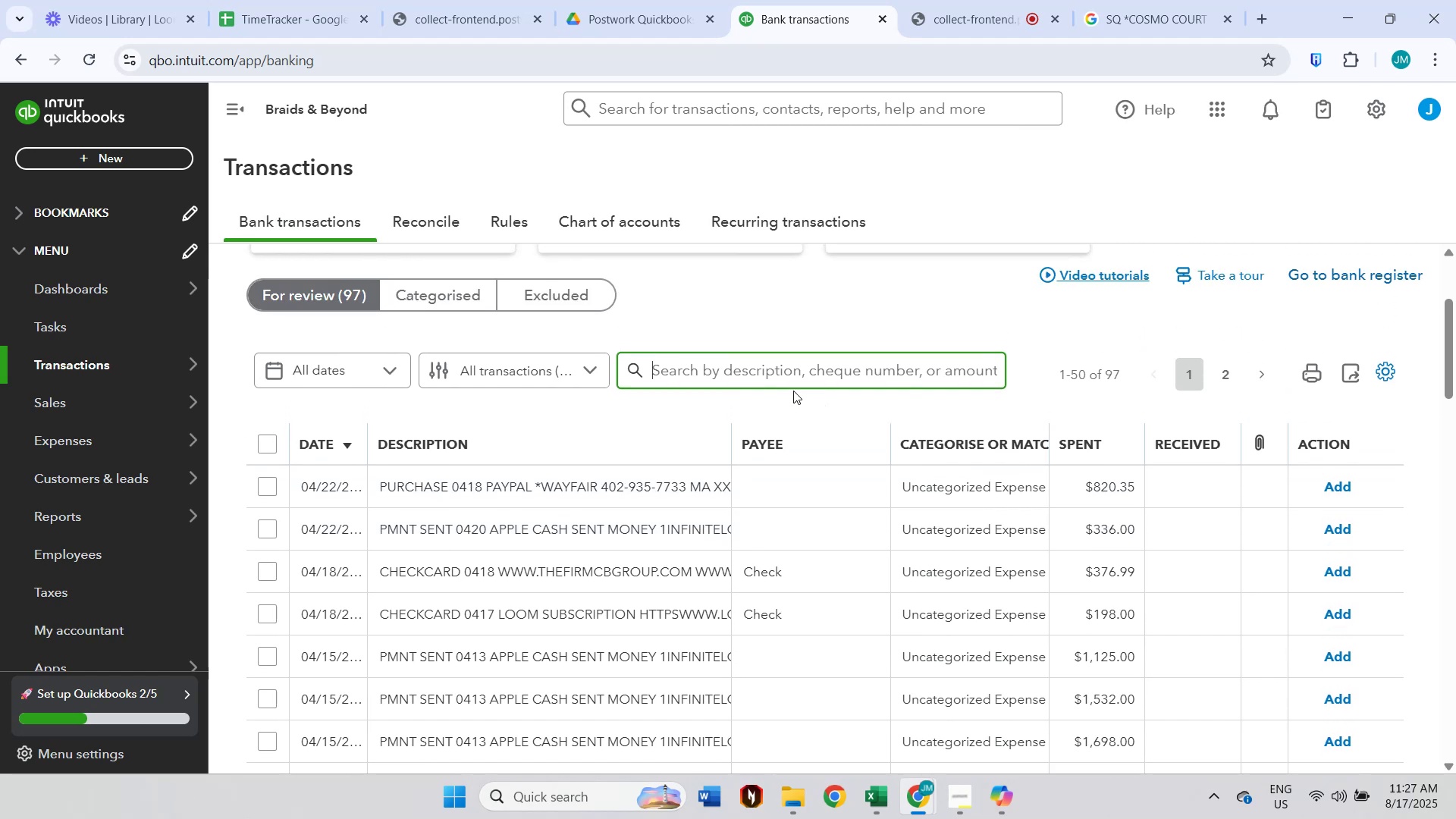 
left_click([799, 376])
 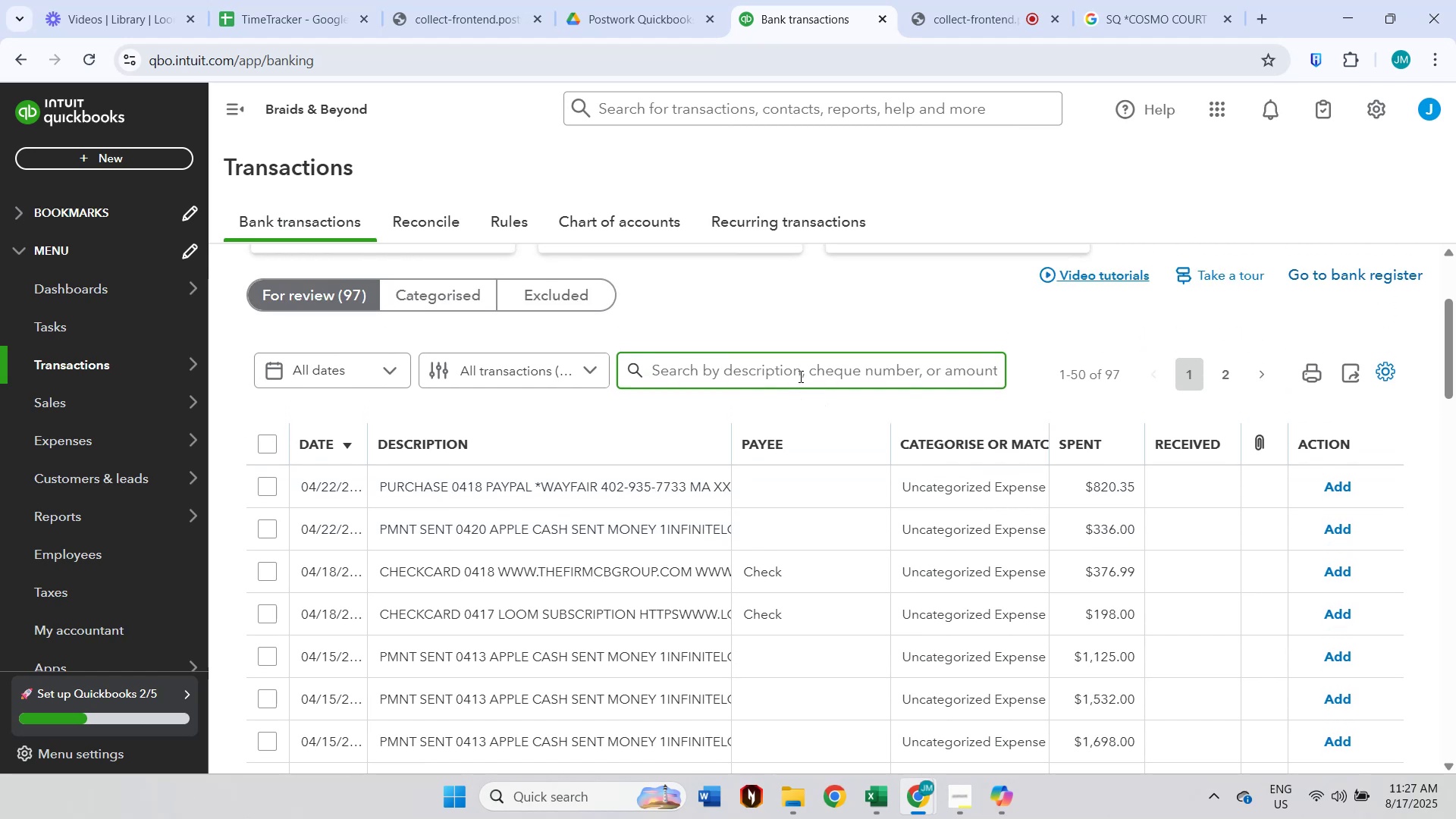 
type(apple)
 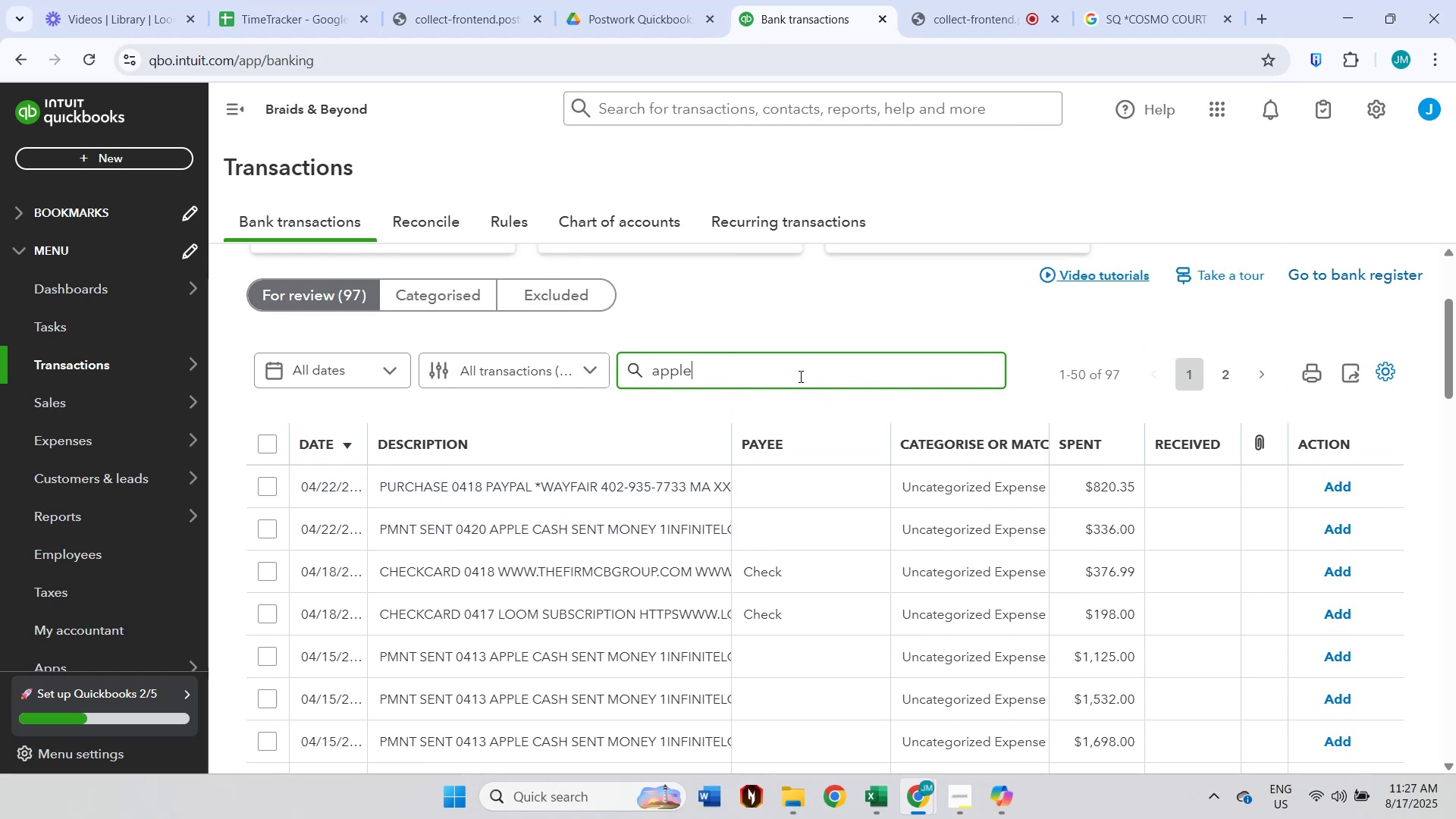 
key(Enter)
 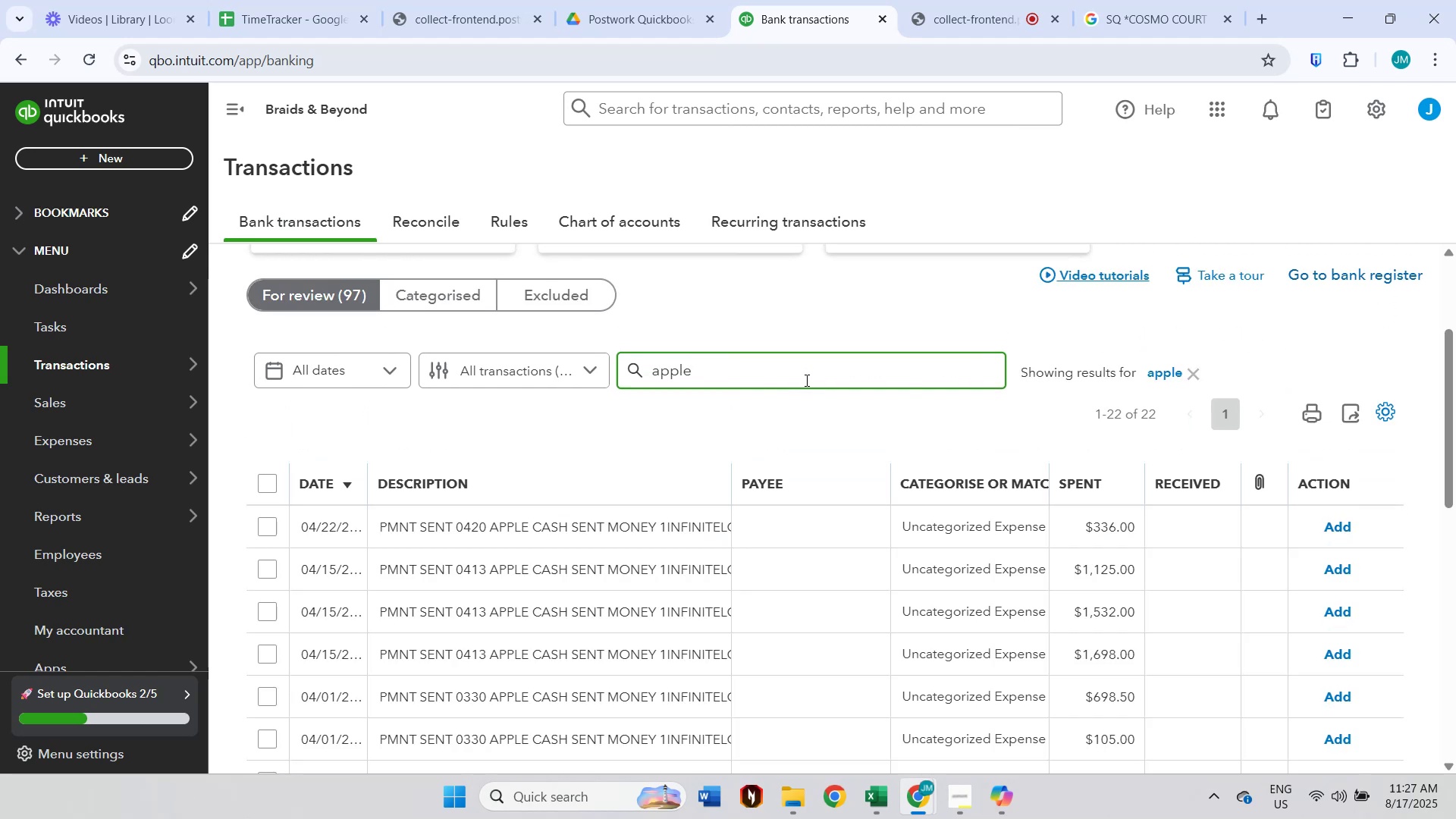 
scroll: coordinate [777, 415], scroll_direction: down, amount: 1.0
 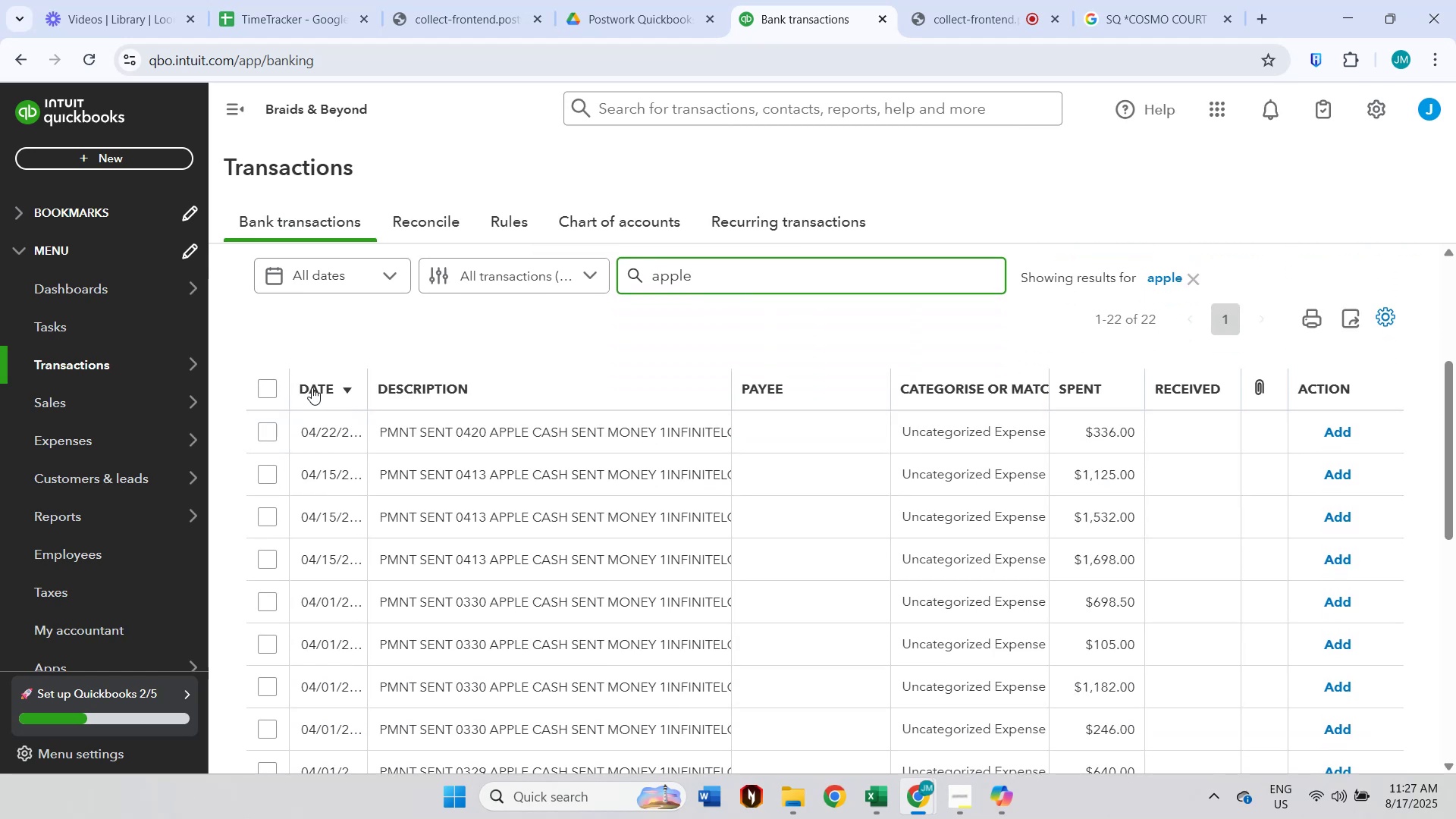 
left_click([259, 388])
 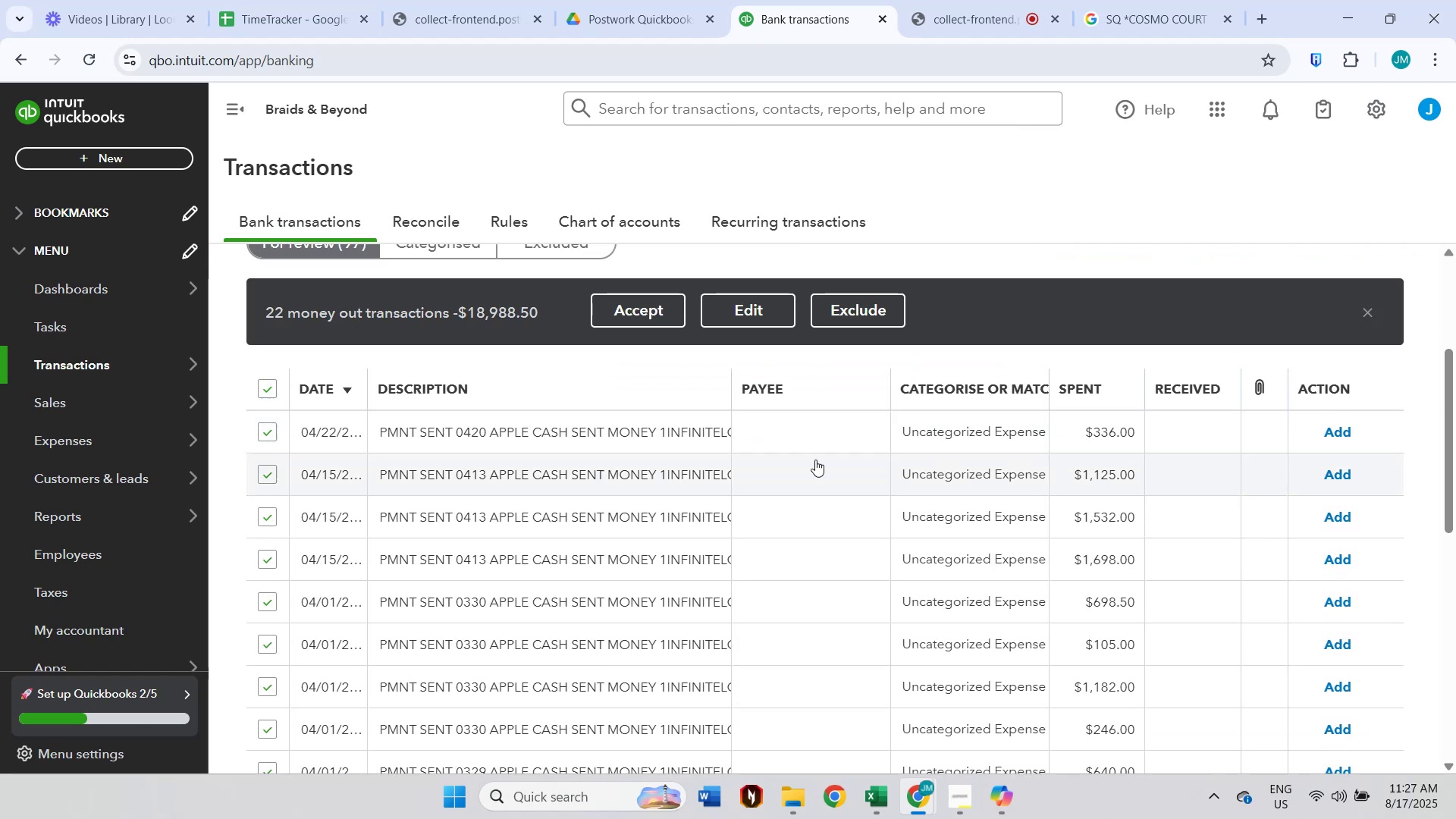 
scroll: coordinate [906, 477], scroll_direction: down, amount: 7.0
 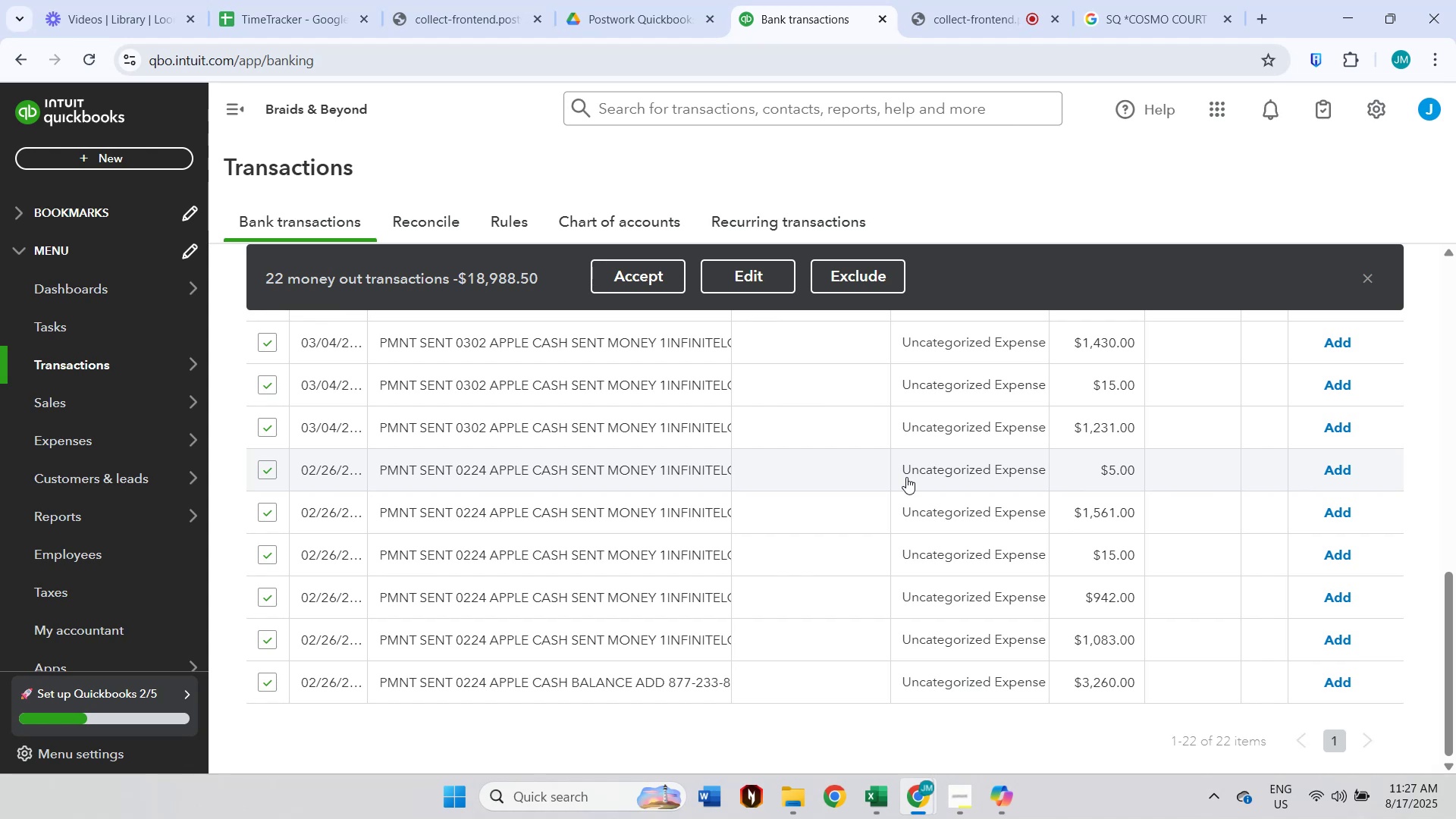 
scroll: coordinate [838, 401], scroll_direction: up, amount: 8.0
 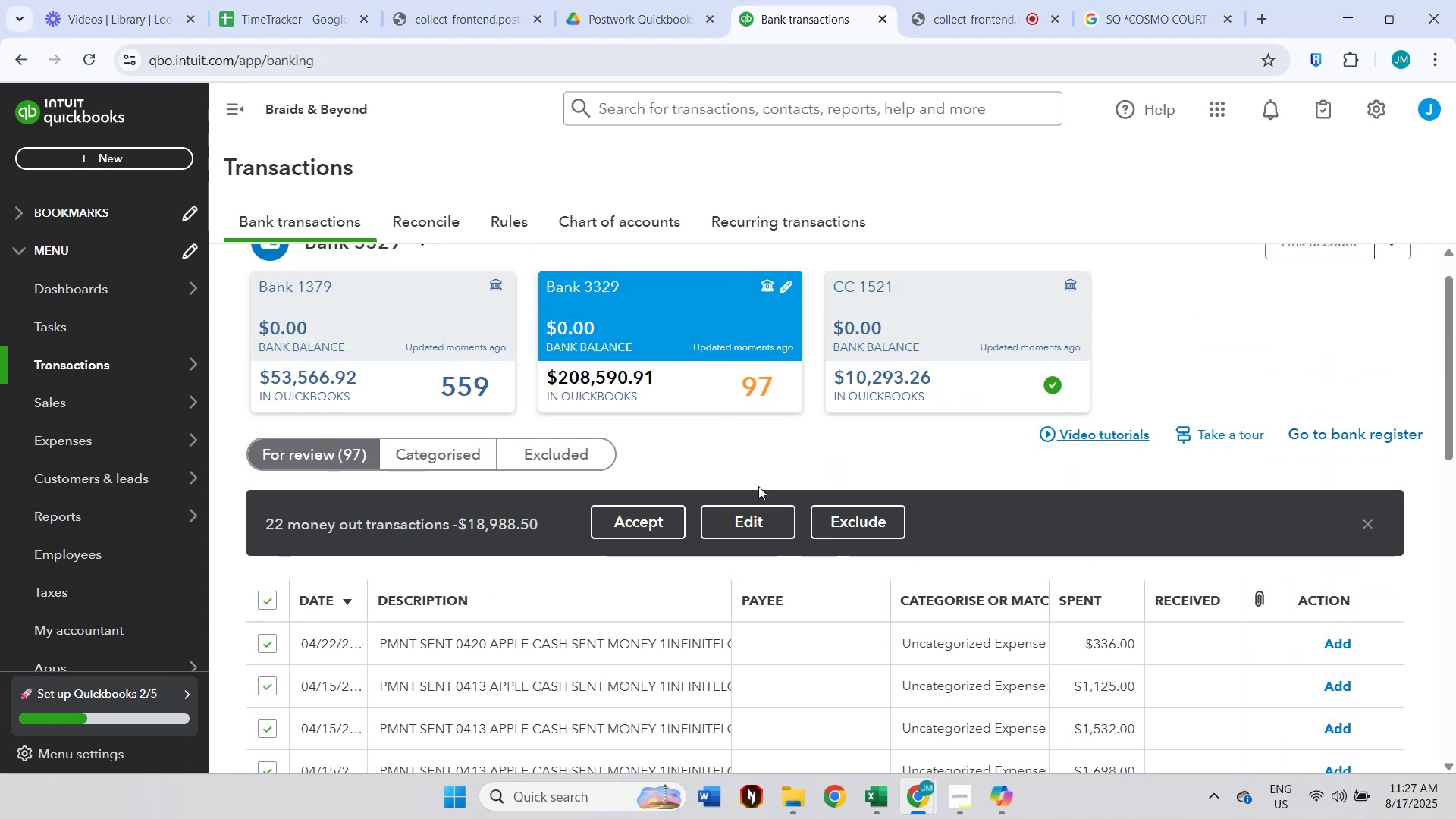 
left_click([759, 519])
 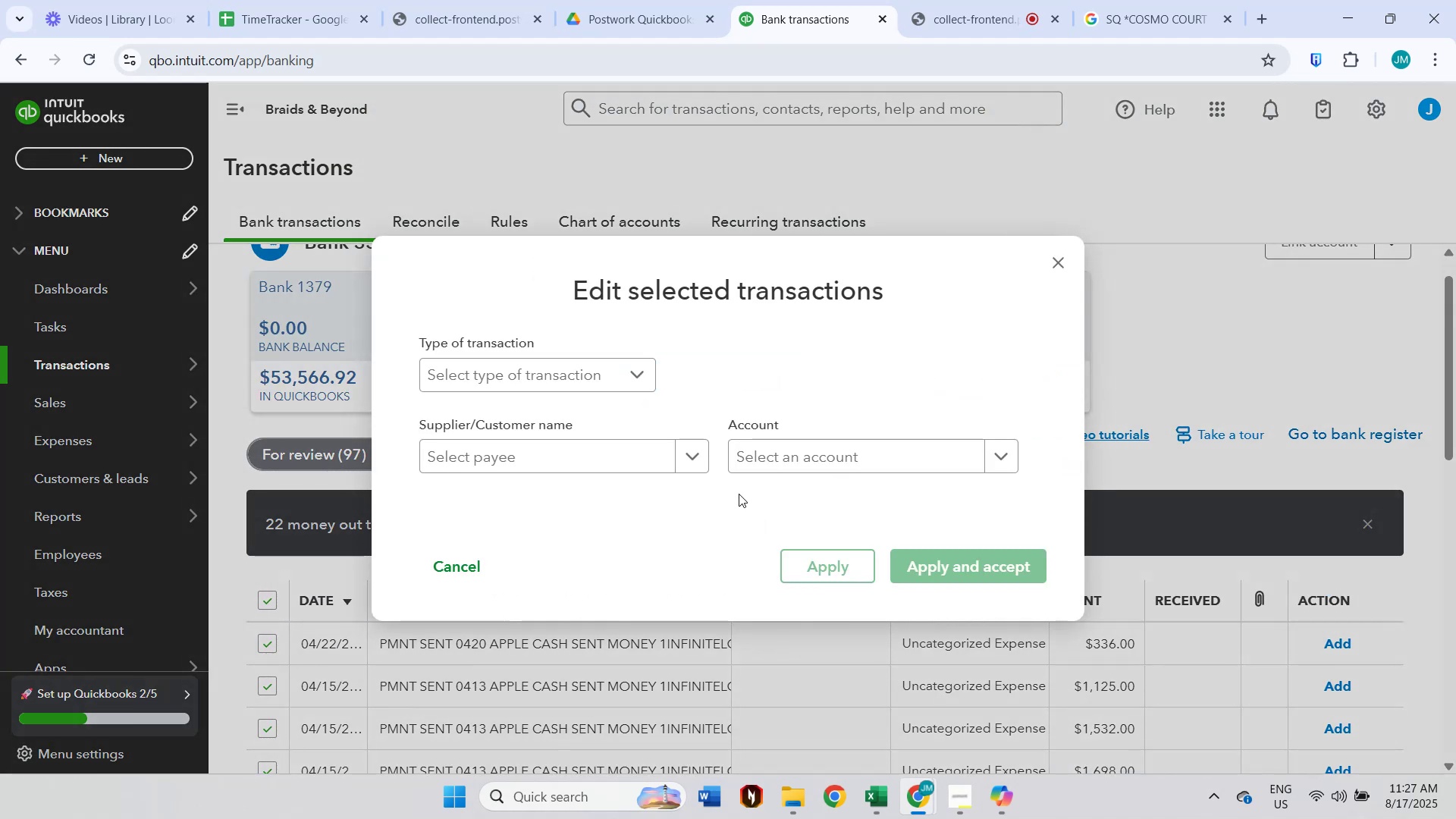 
left_click([645, 449])
 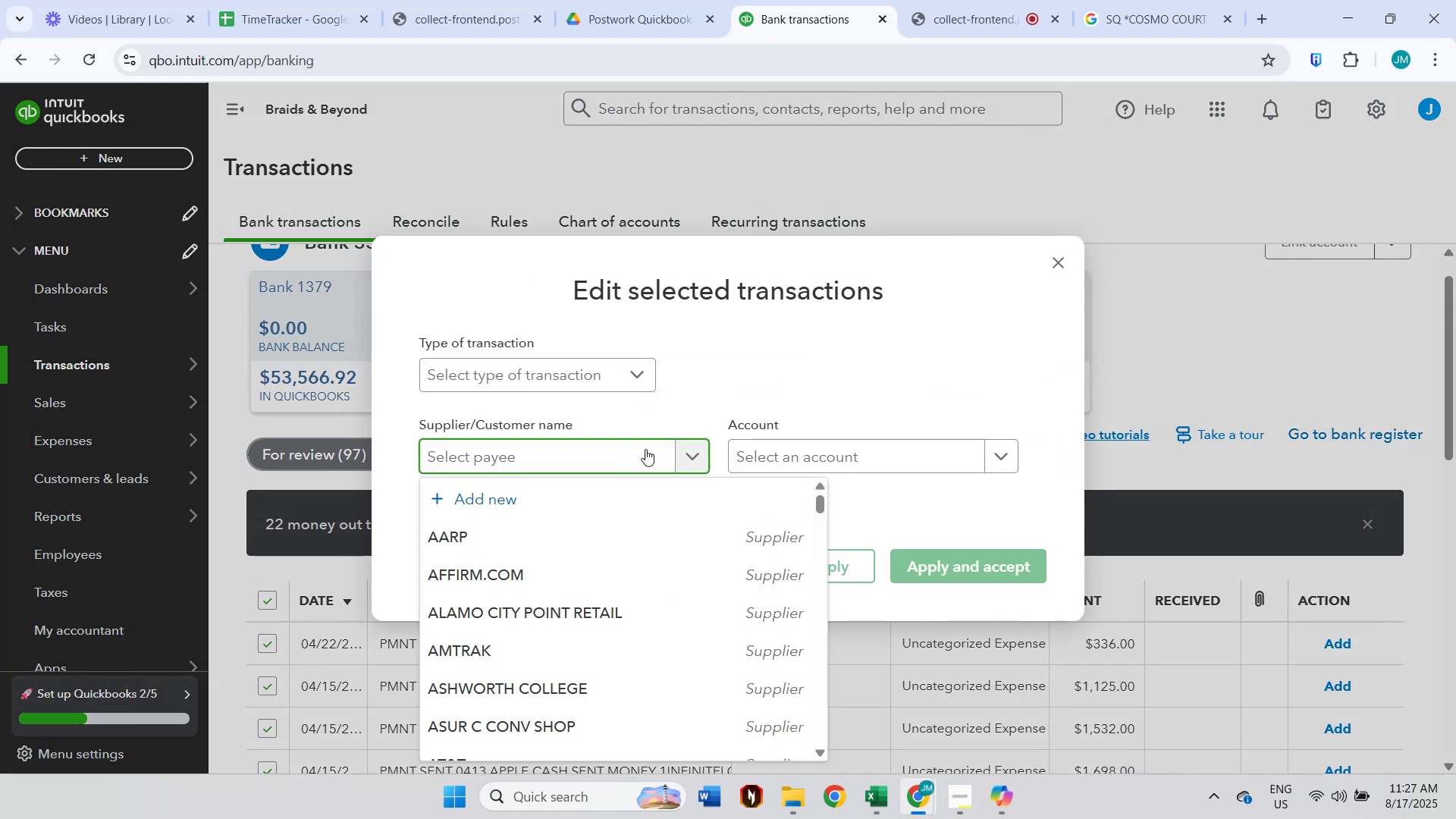 
type(appl)
 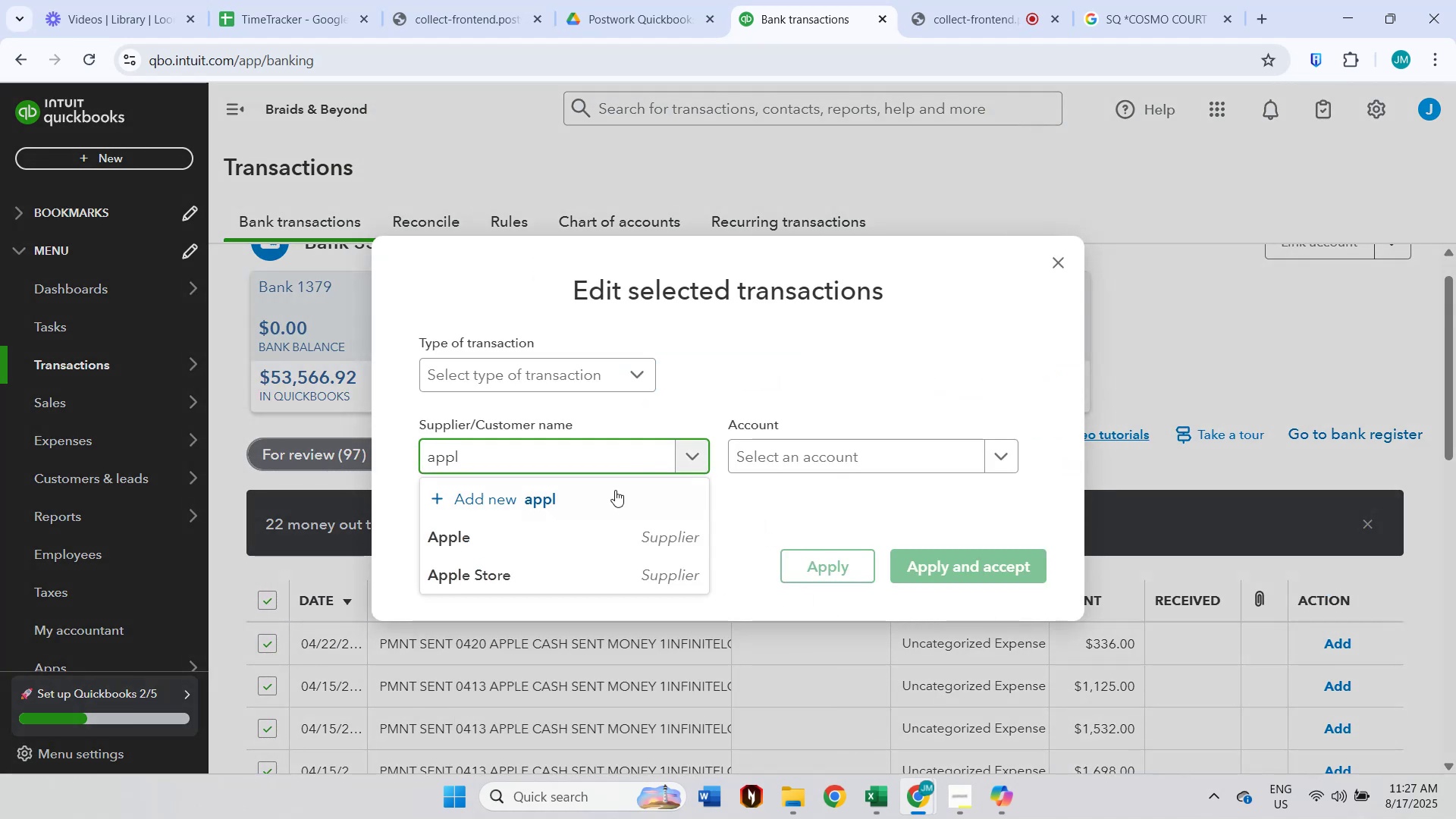 
left_click([591, 530])
 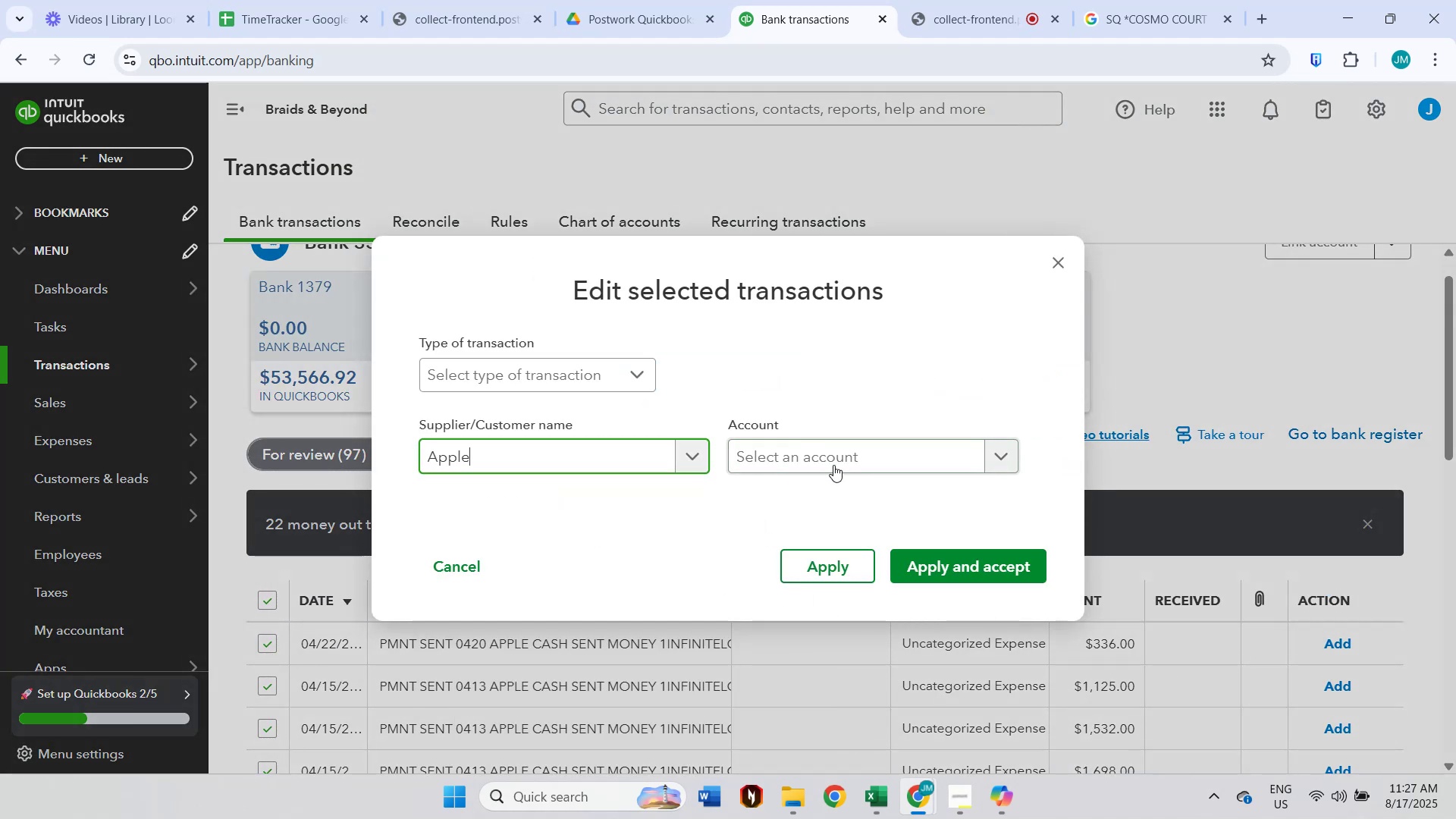 
left_click([838, 462])
 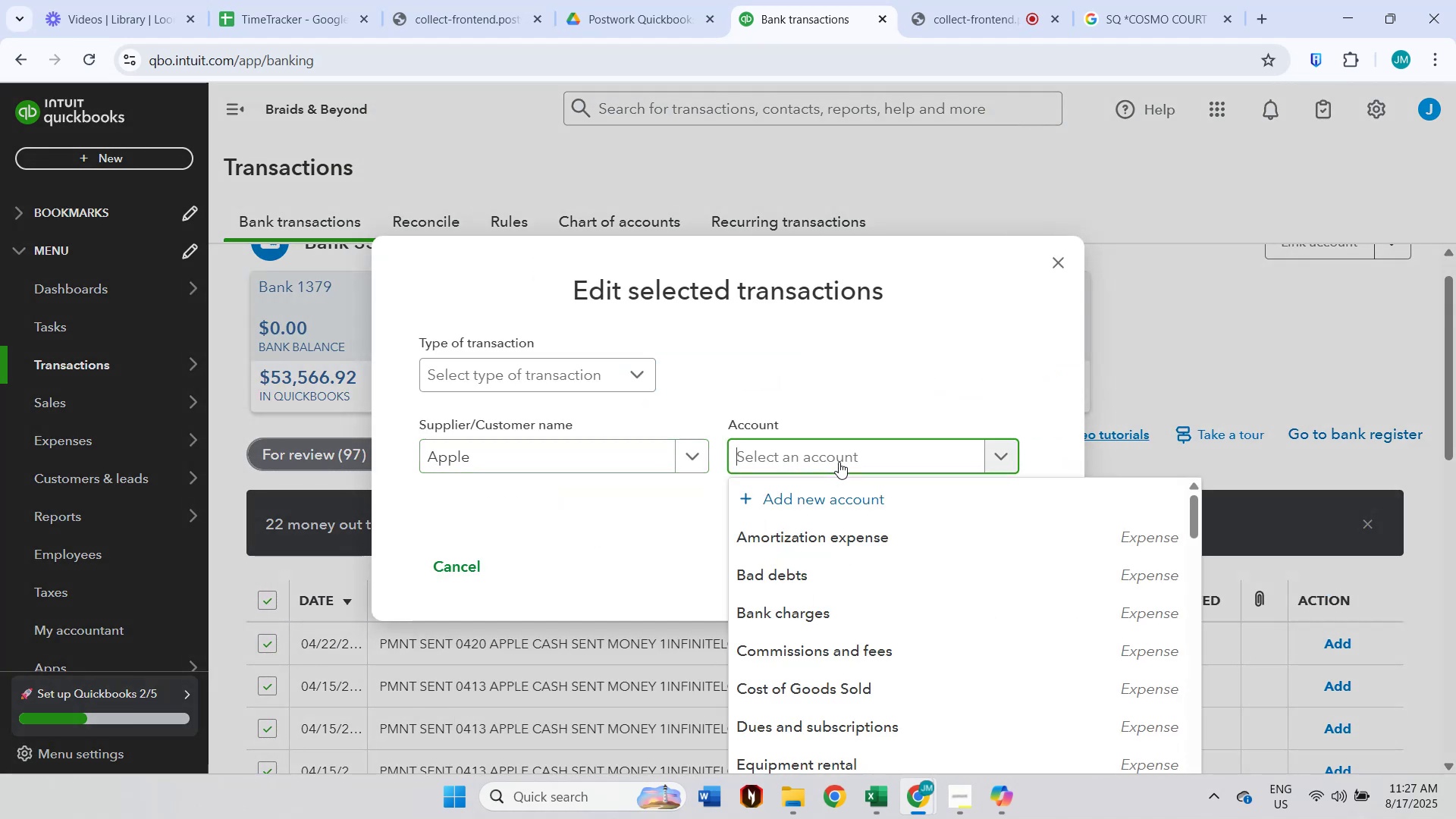 
type(dues)
 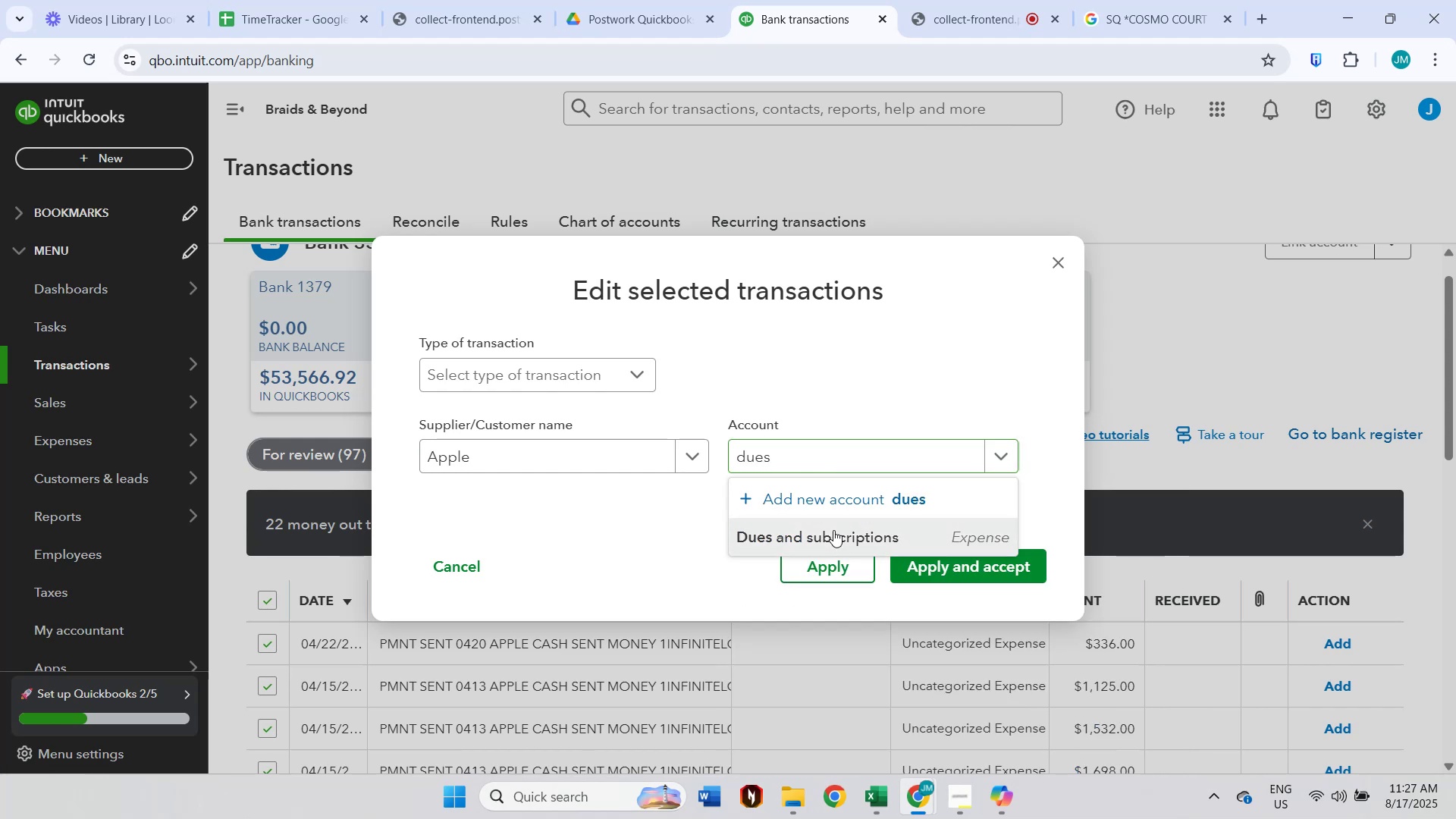 
double_click([938, 557])
 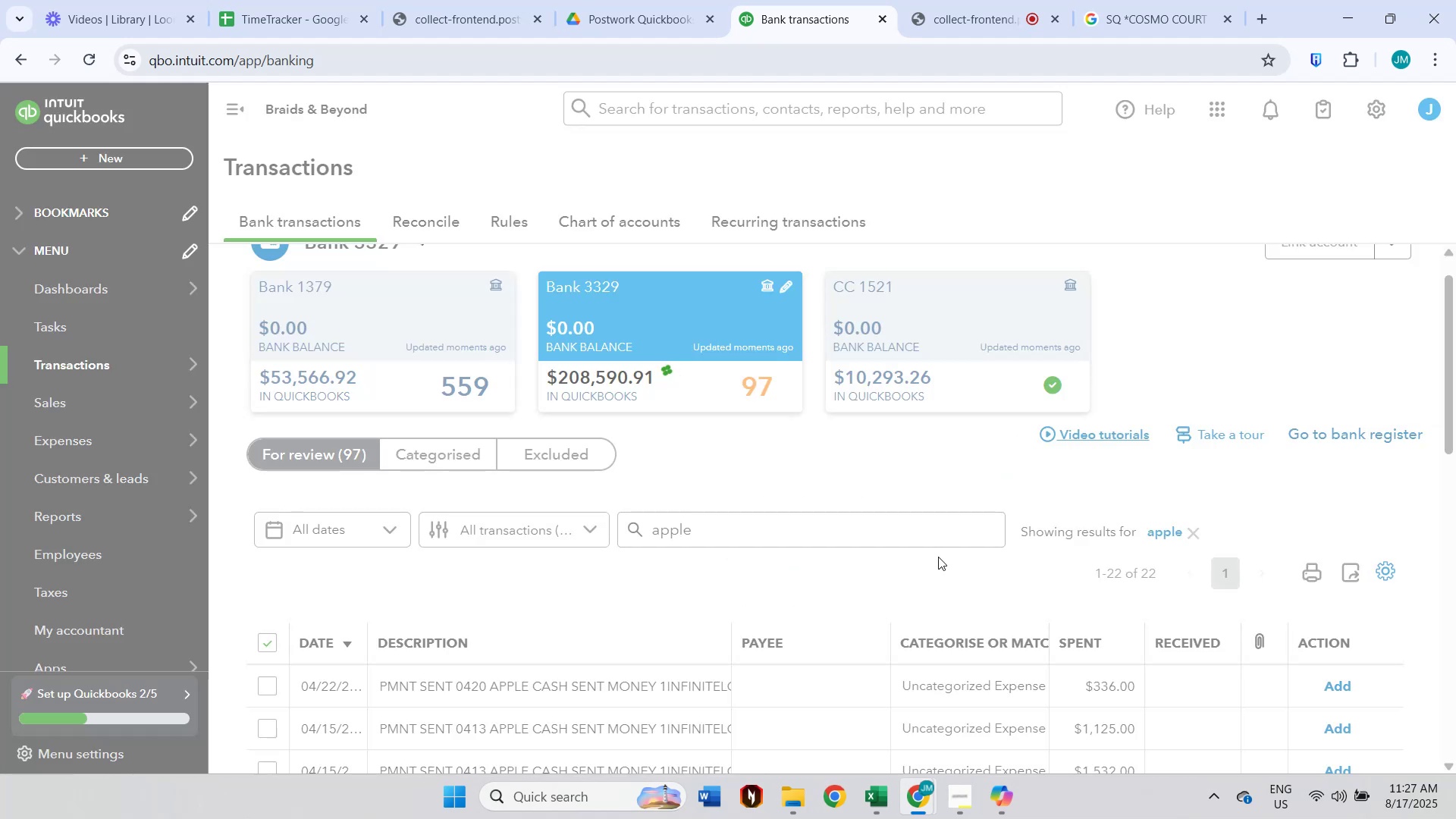 
scroll: coordinate [977, 551], scroll_direction: down, amount: 1.0
 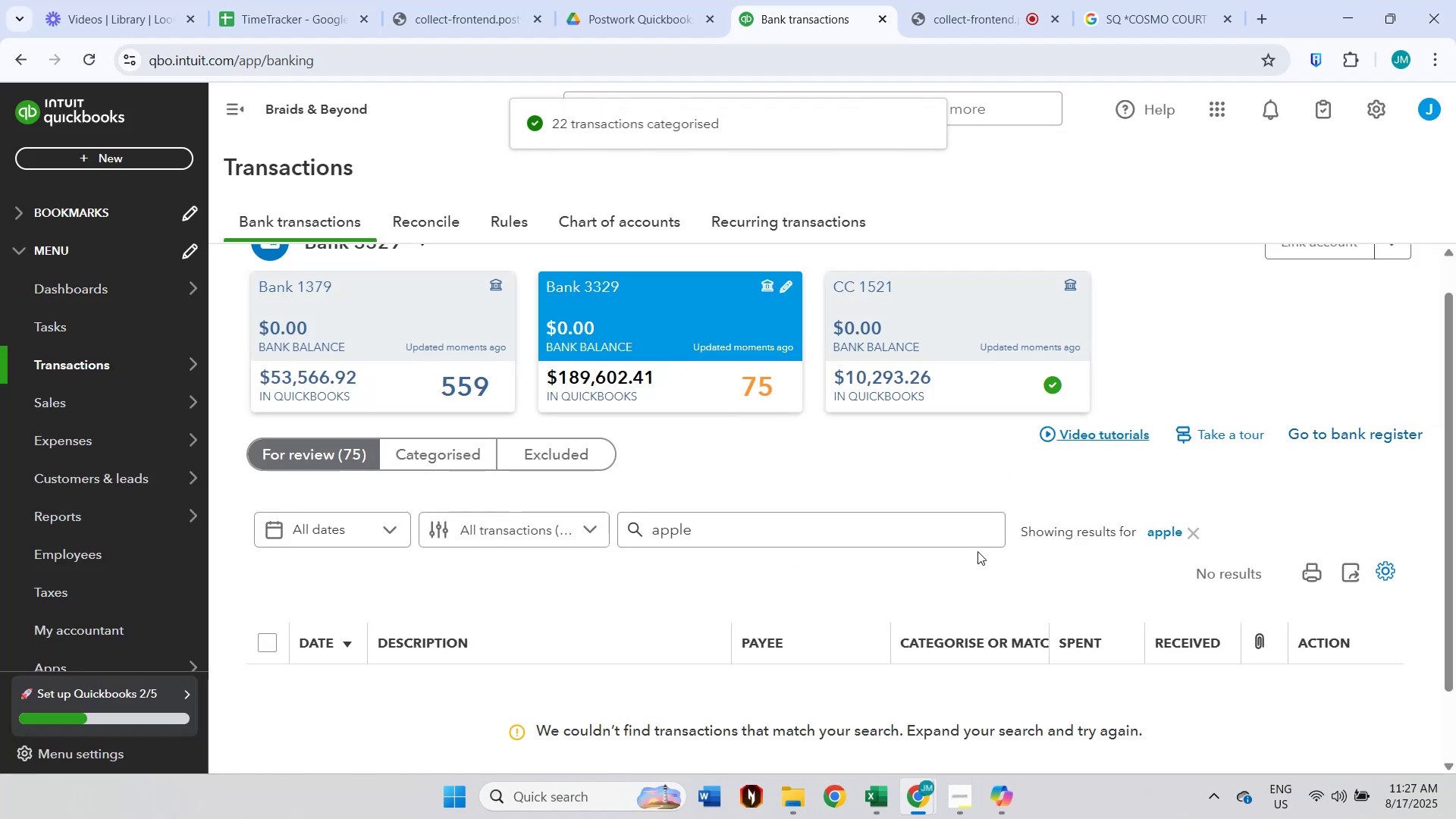 
left_click([1197, 536])
 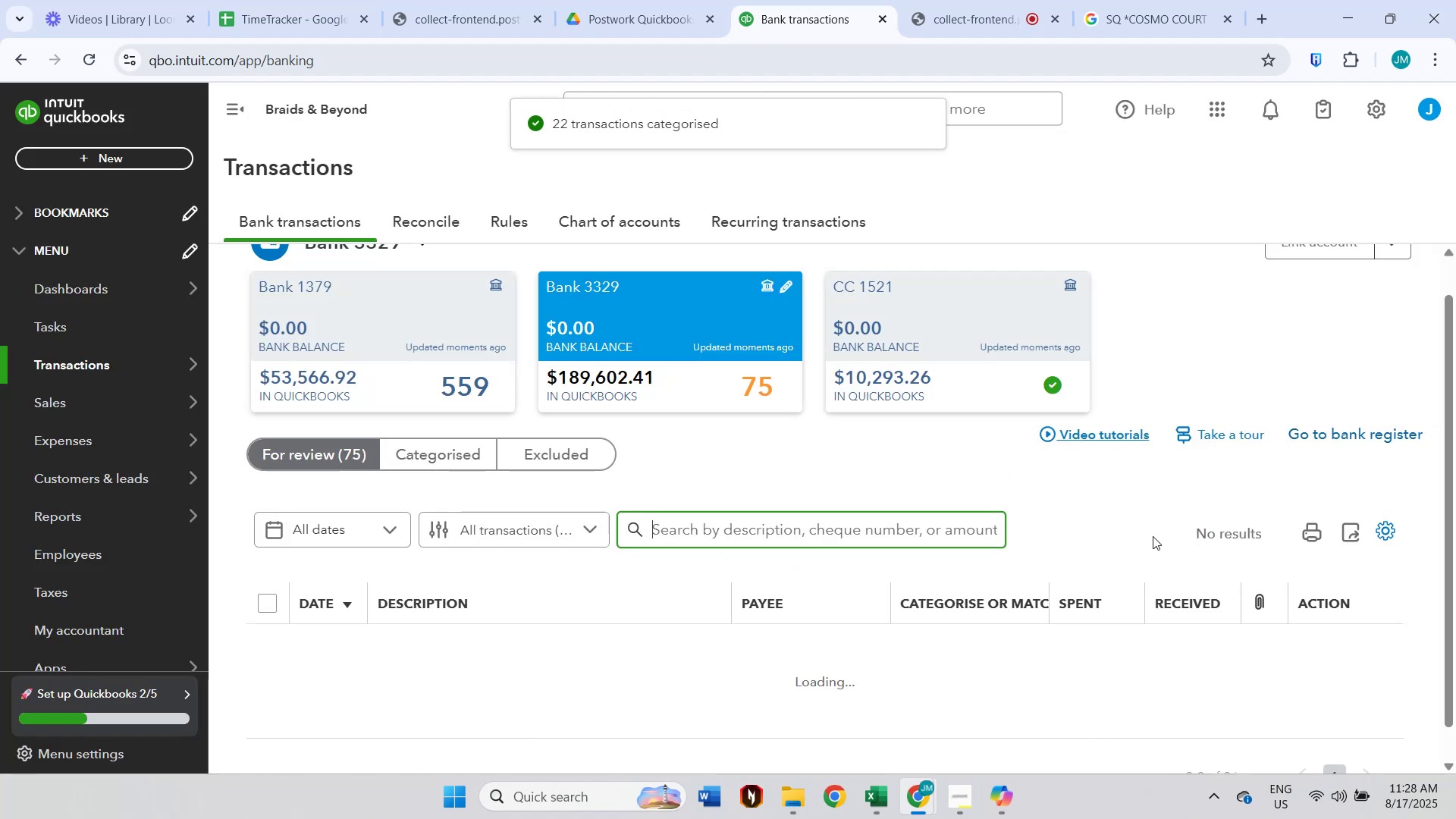 
scroll: coordinate [818, 410], scroll_direction: down, amount: 4.0
 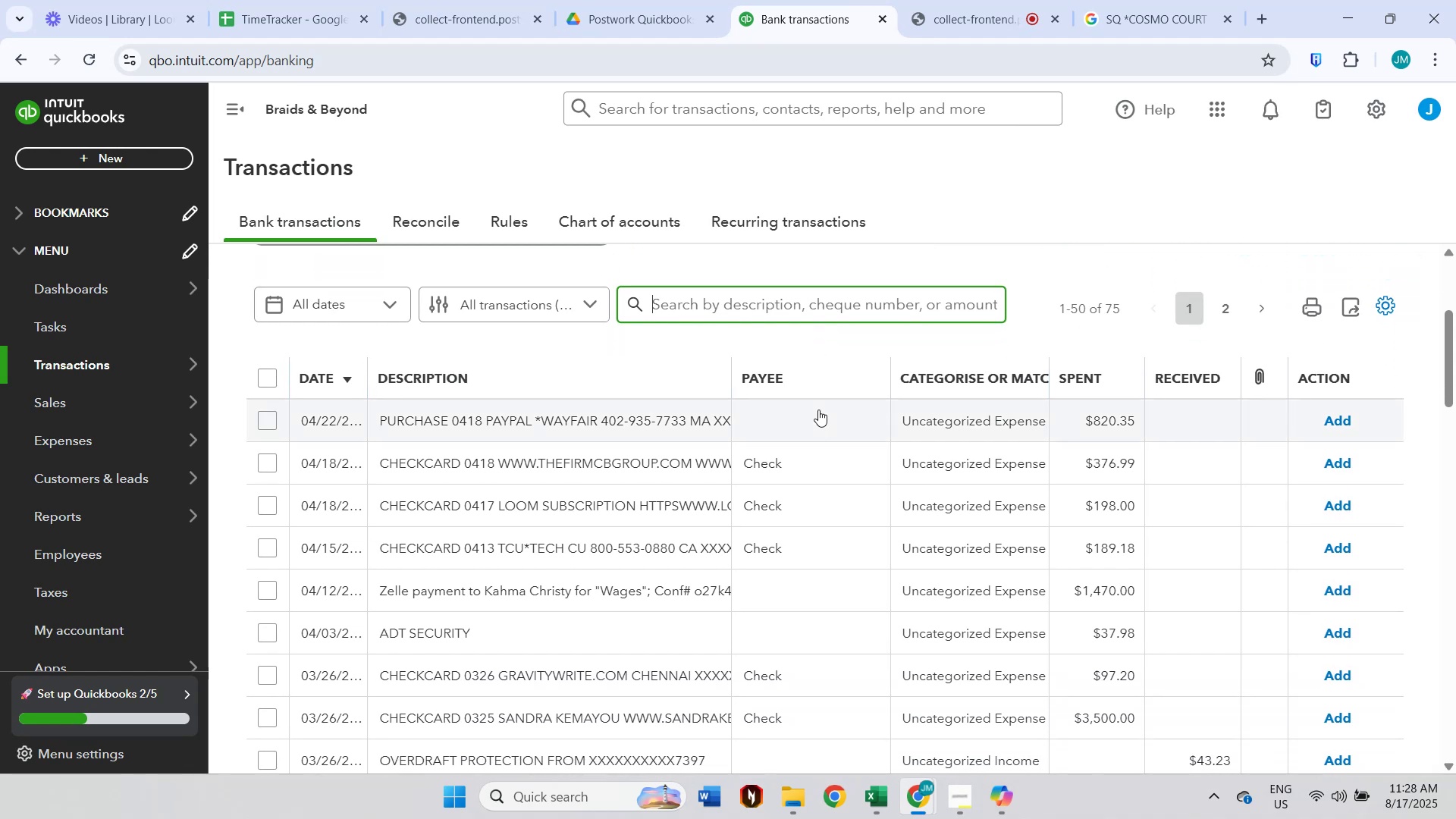 
wait(6.94)
 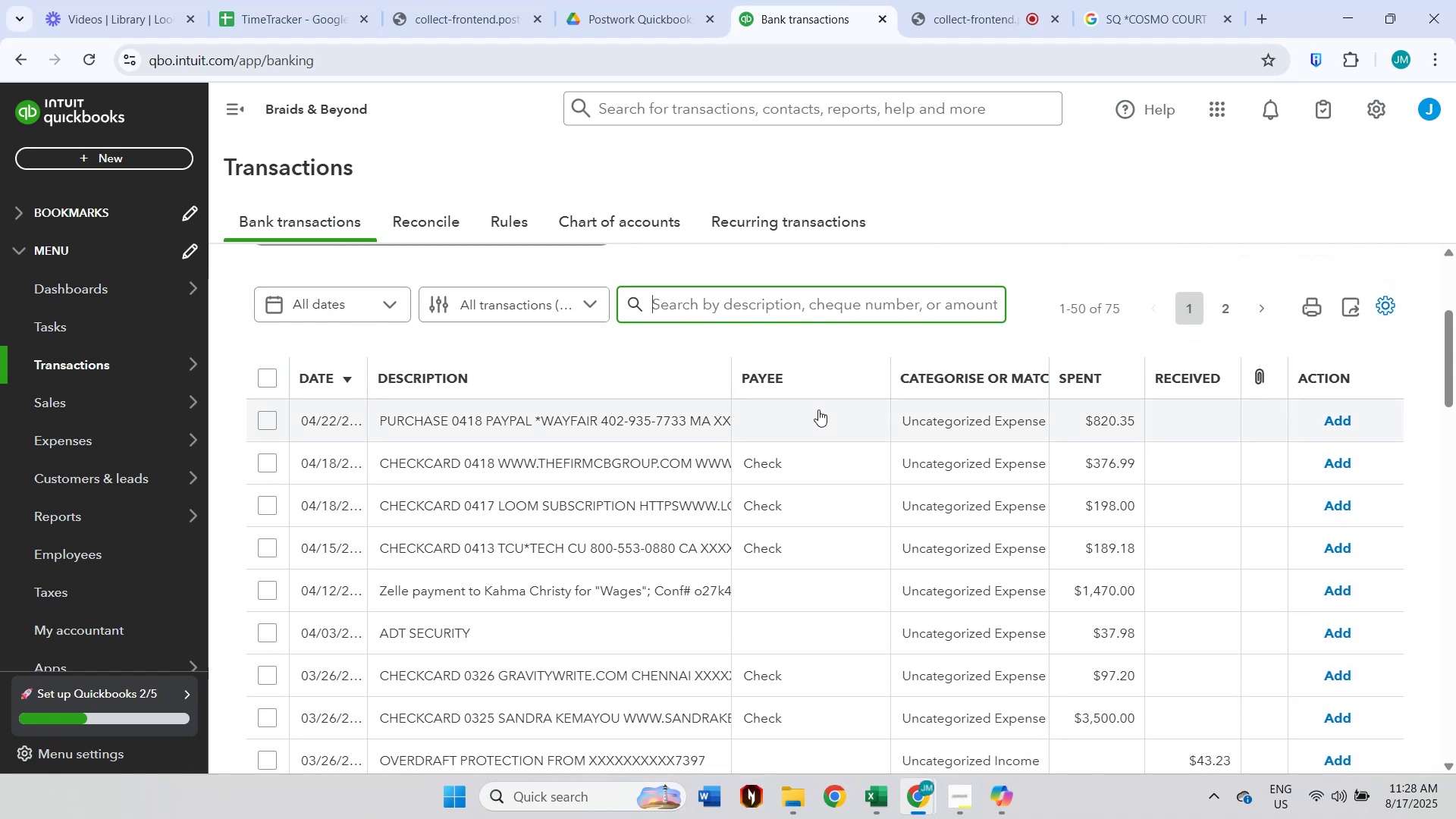 
left_click([780, 307])
 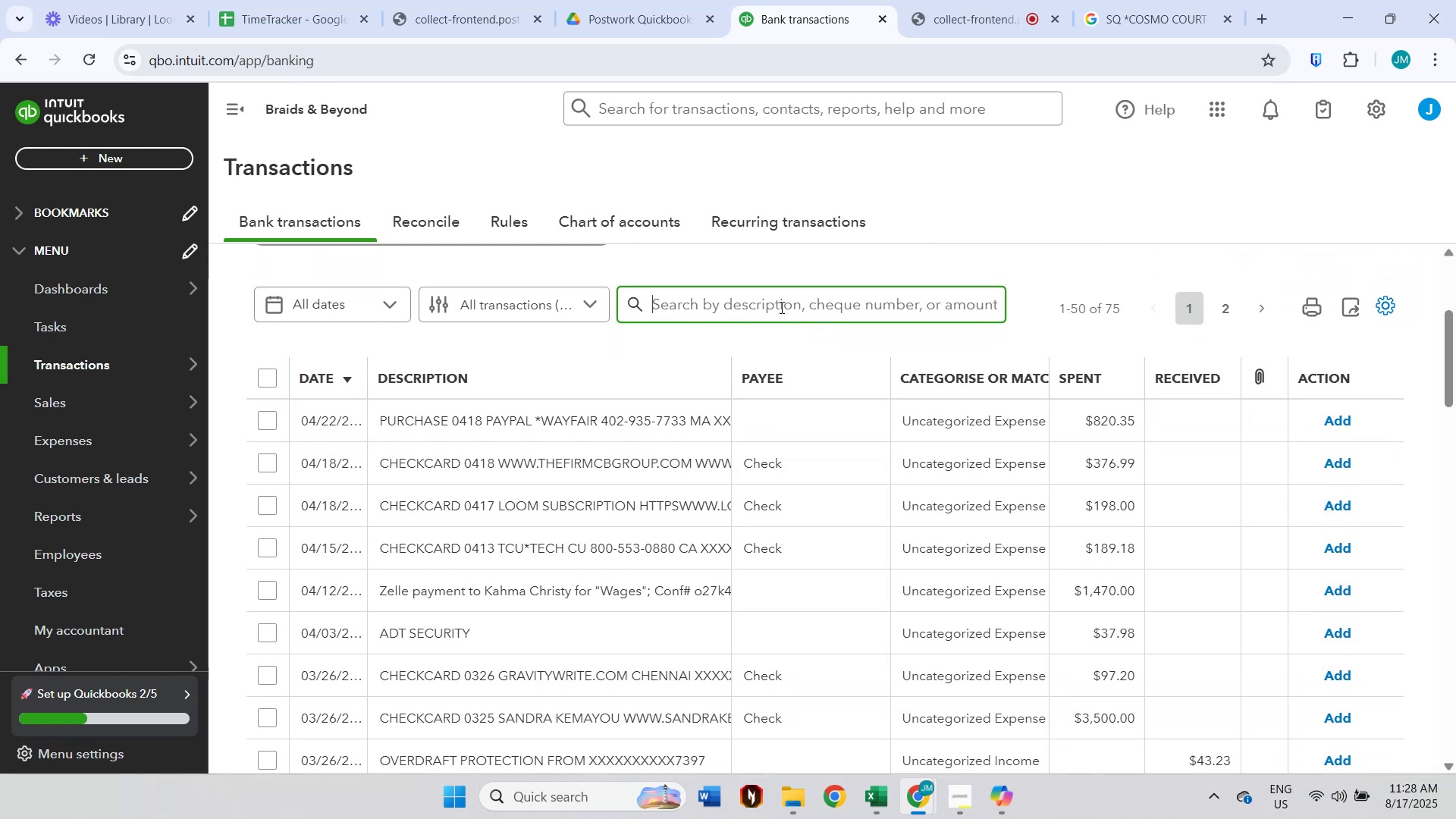 
type(loom)
 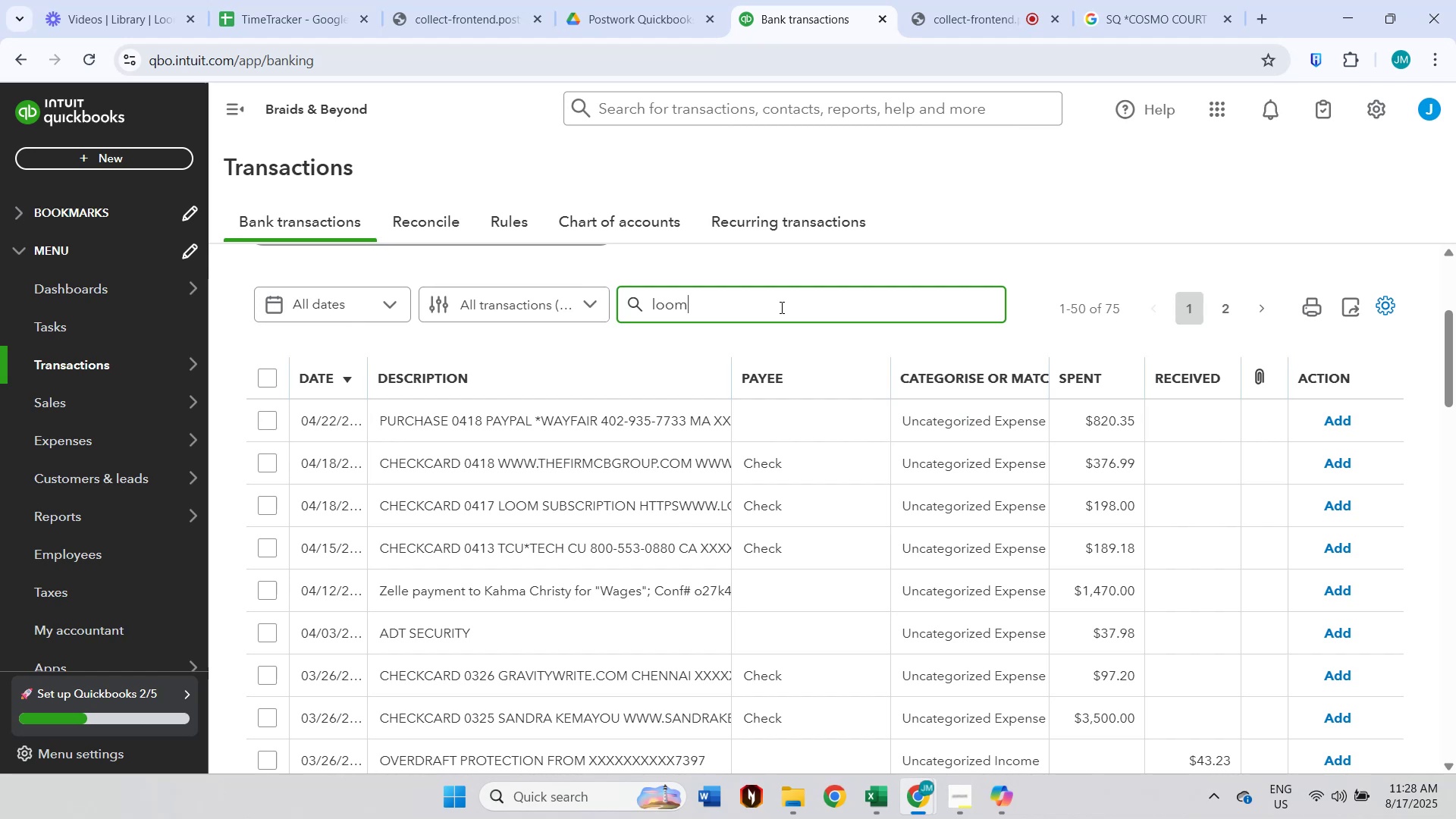 
key(Enter)
 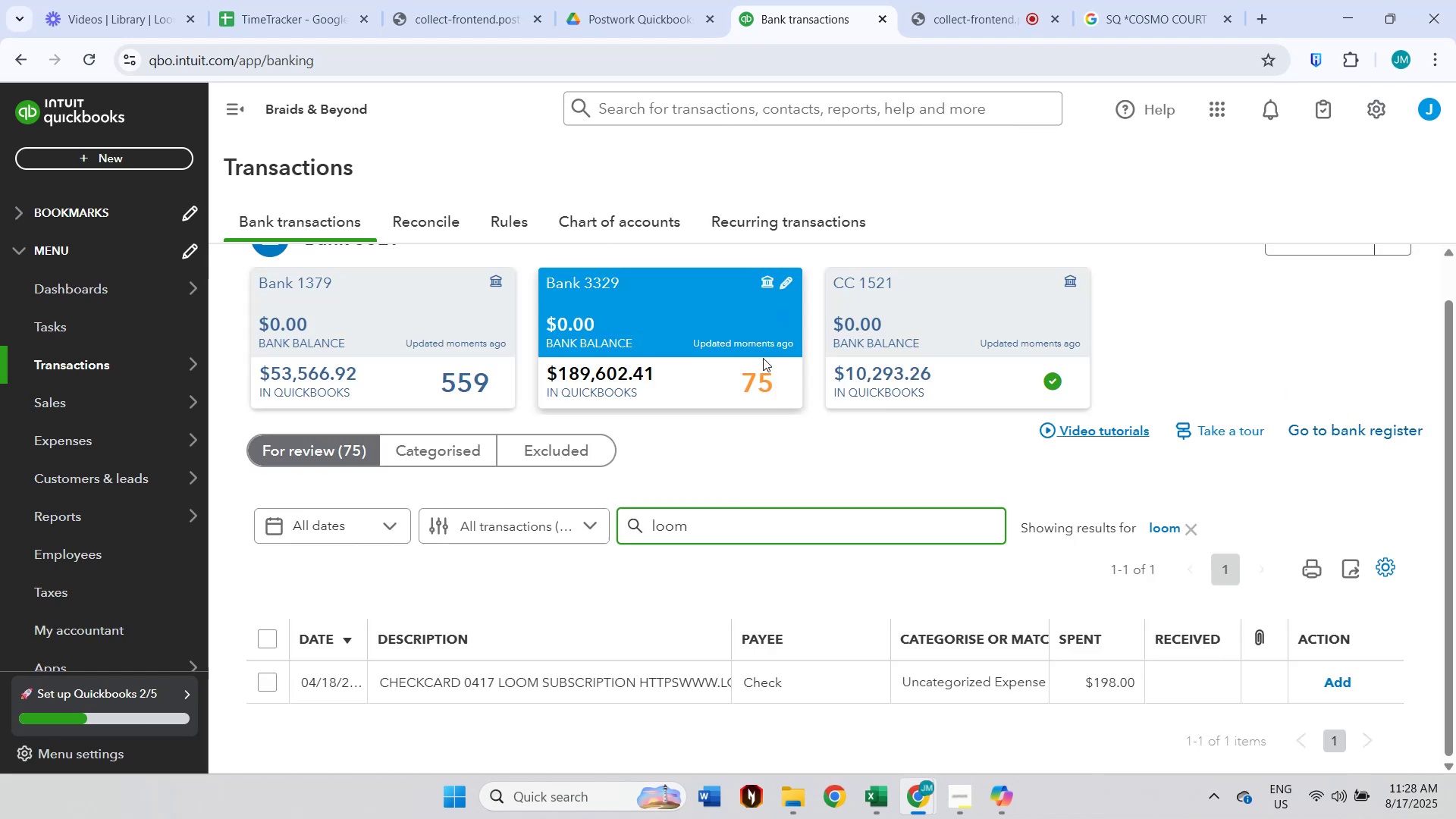 
scroll: coordinate [793, 465], scroll_direction: down, amount: 1.0
 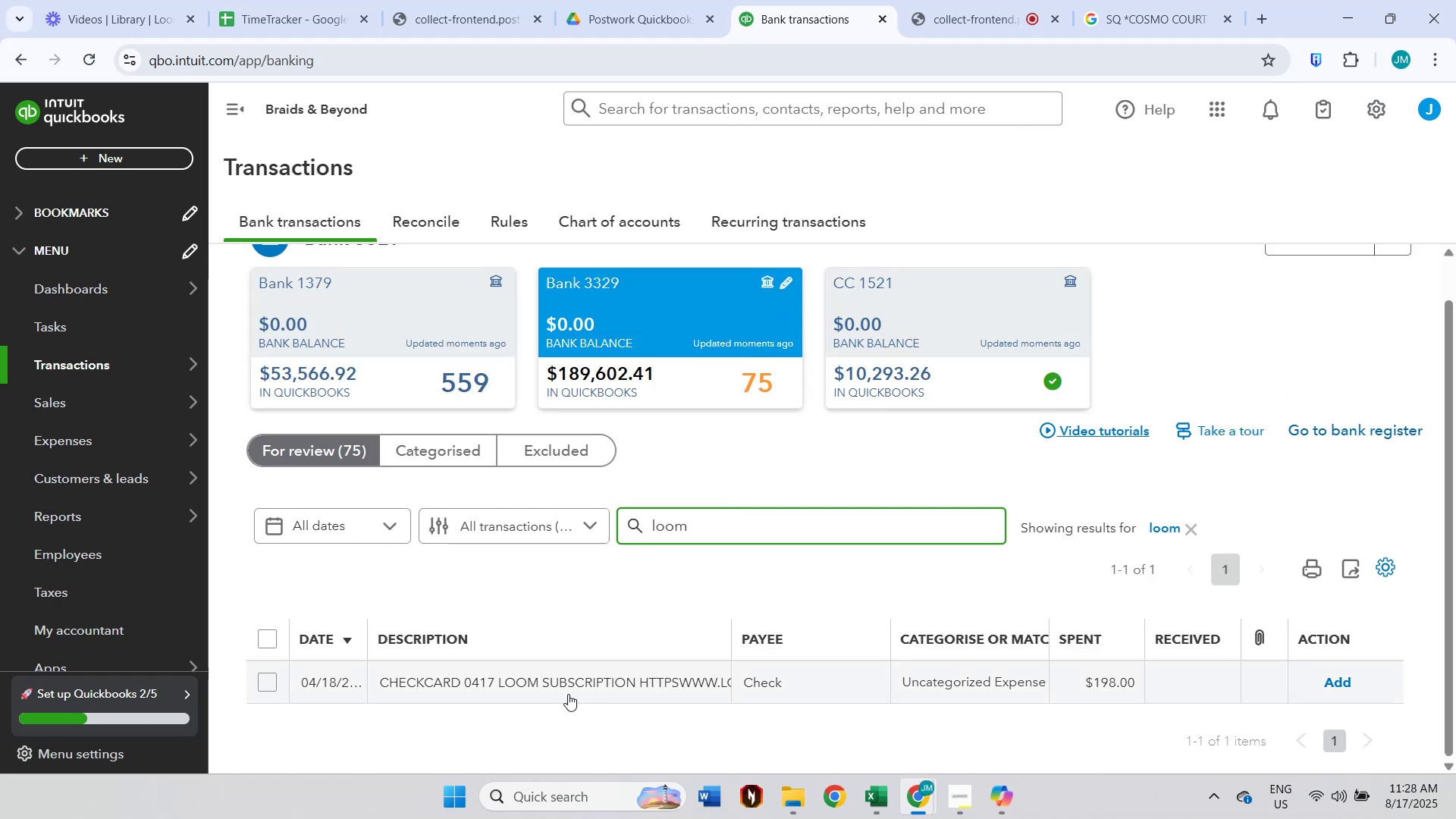 
left_click([568, 693])
 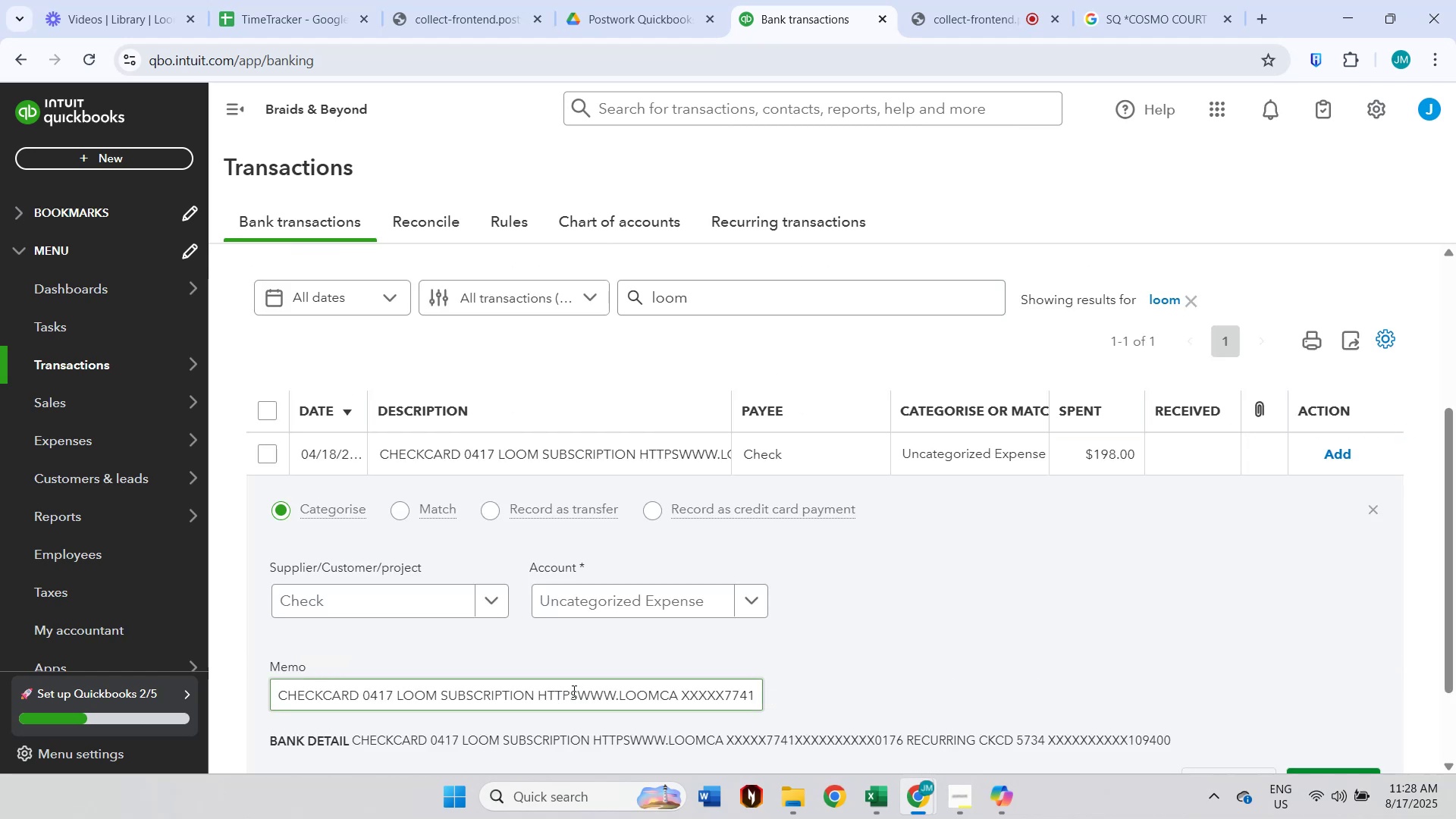 
scroll: coordinate [638, 611], scroll_direction: down, amount: 2.0
 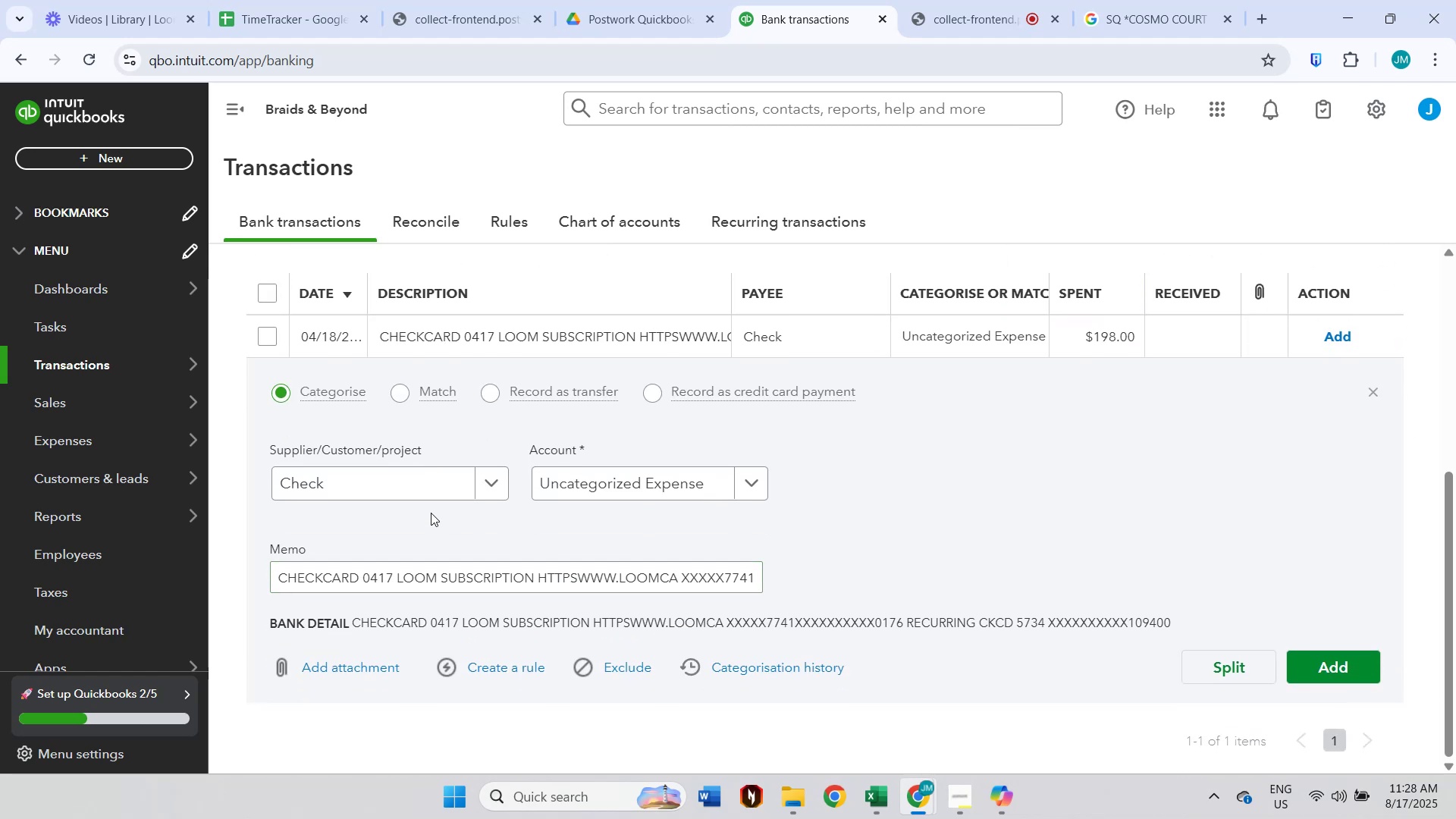 
left_click([430, 489])
 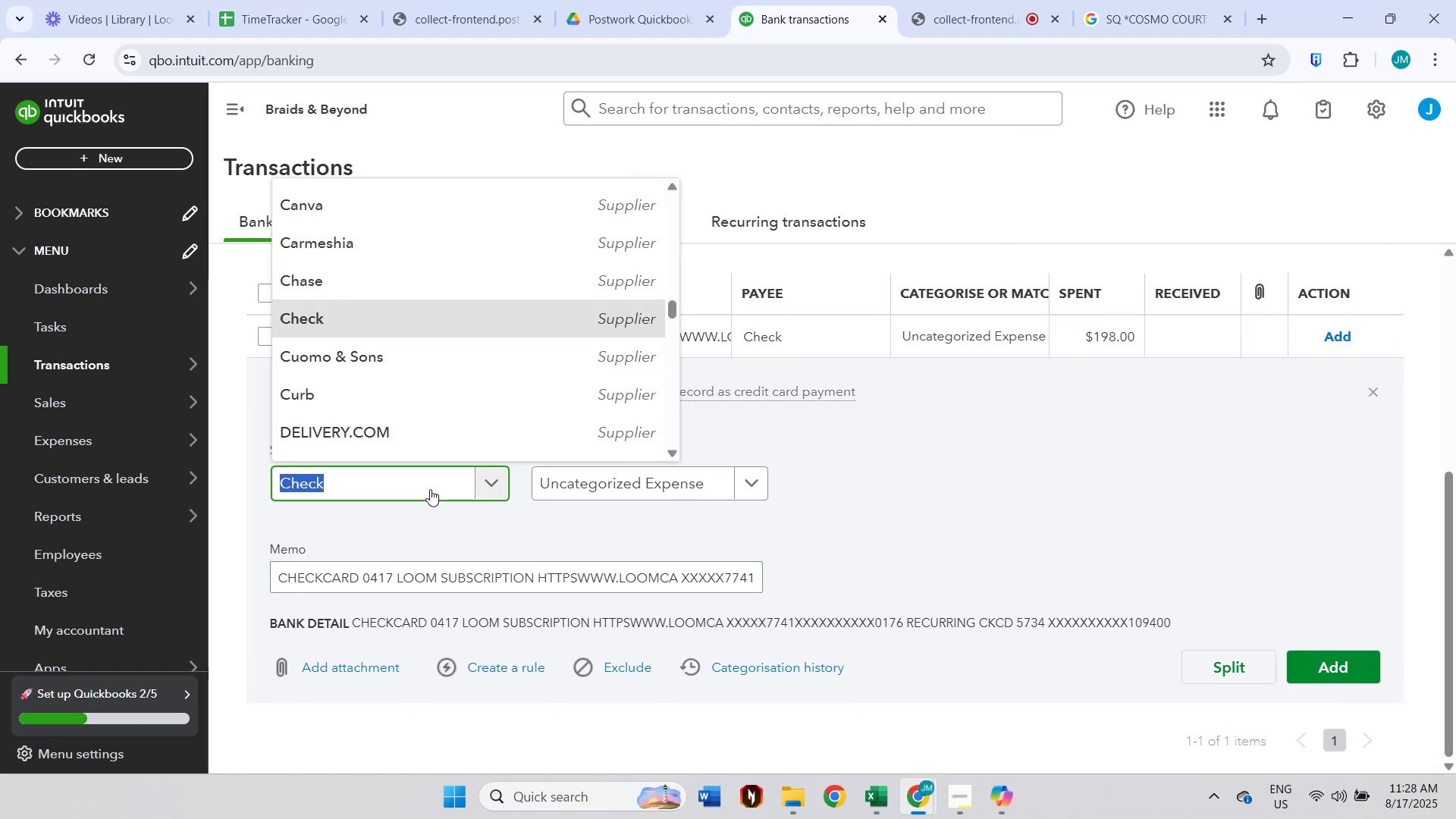 
type(Loom)
 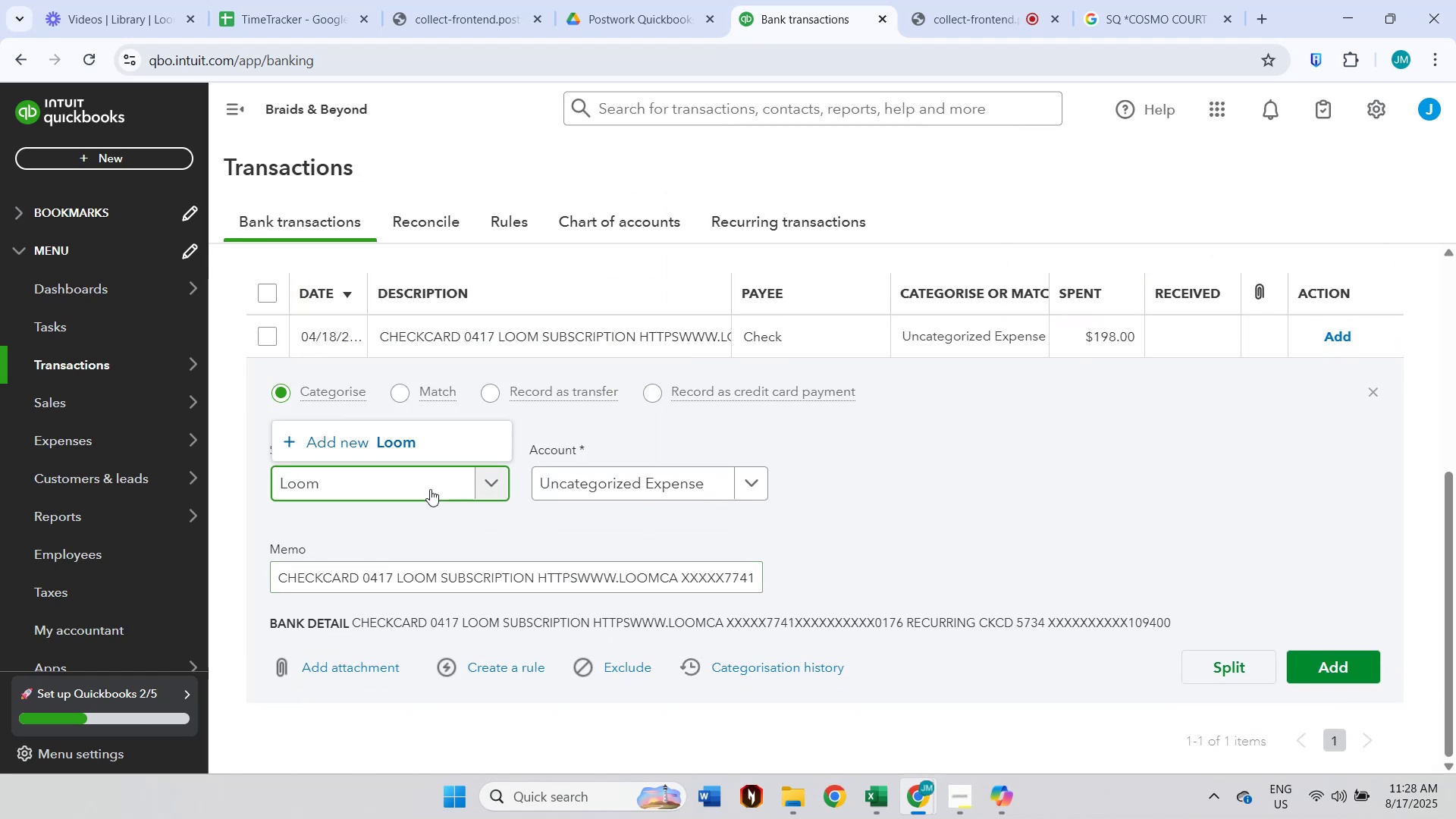 
left_click([439, 431])
 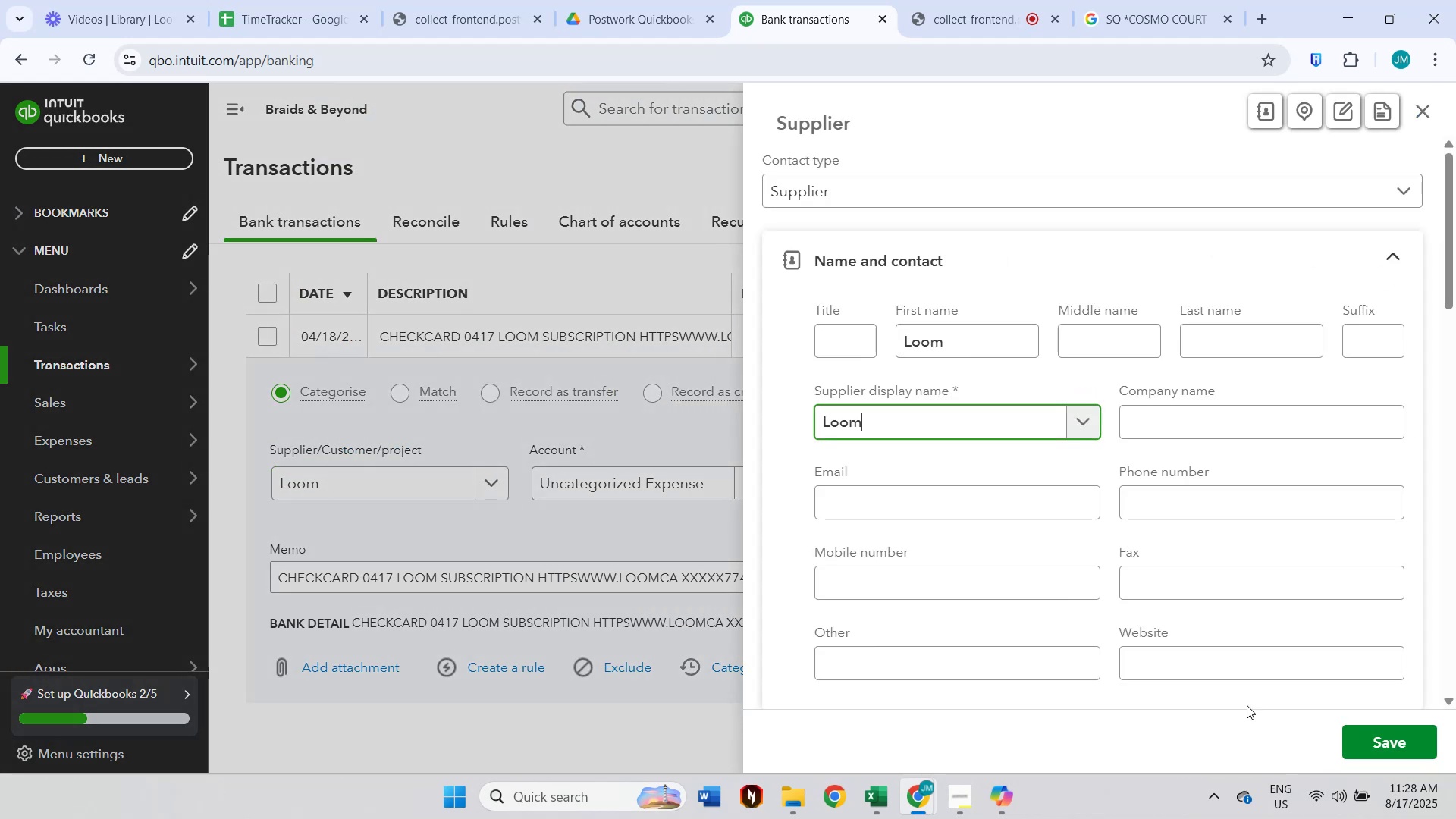 
left_click([1357, 733])
 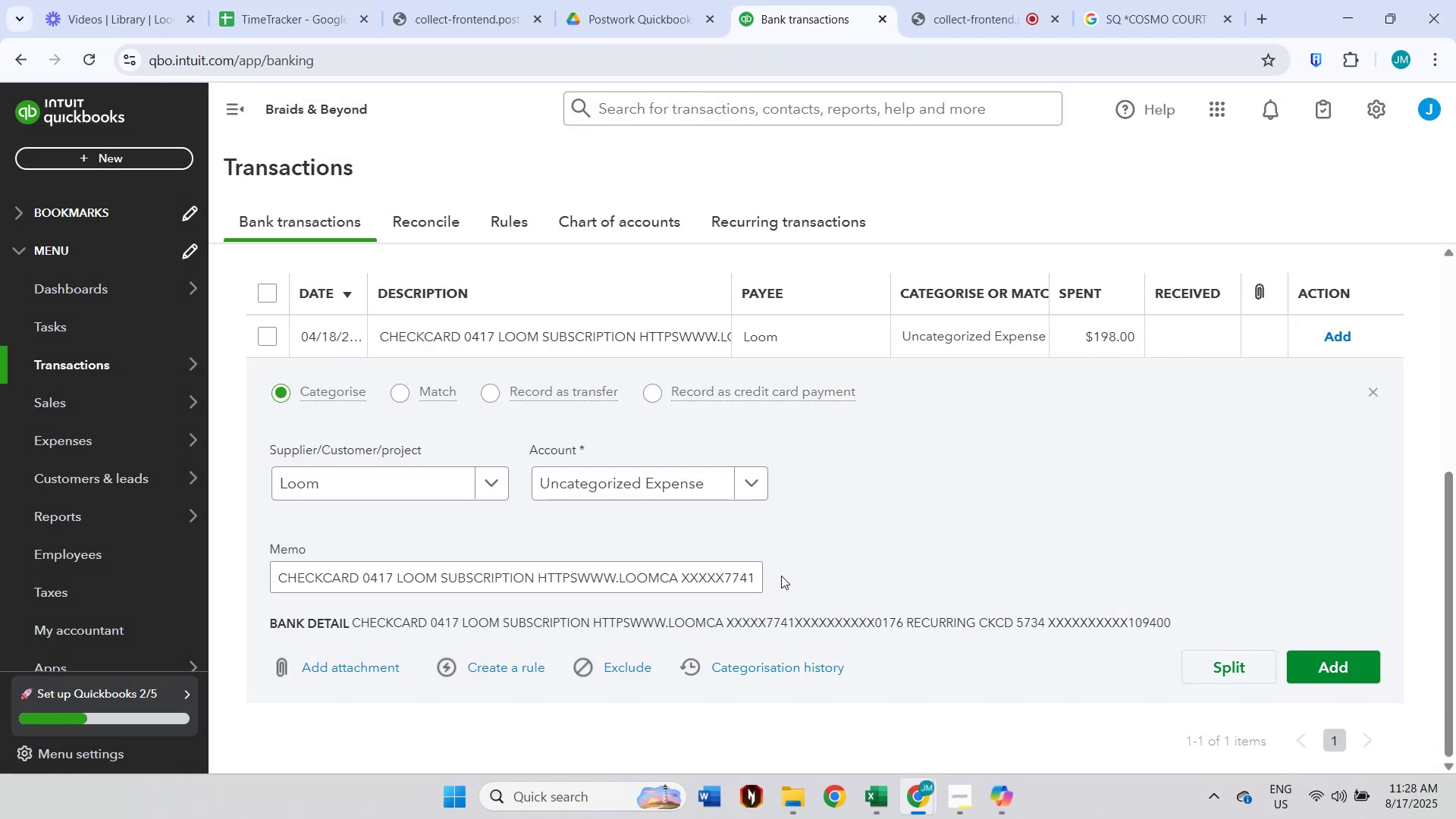 
left_click([691, 485])
 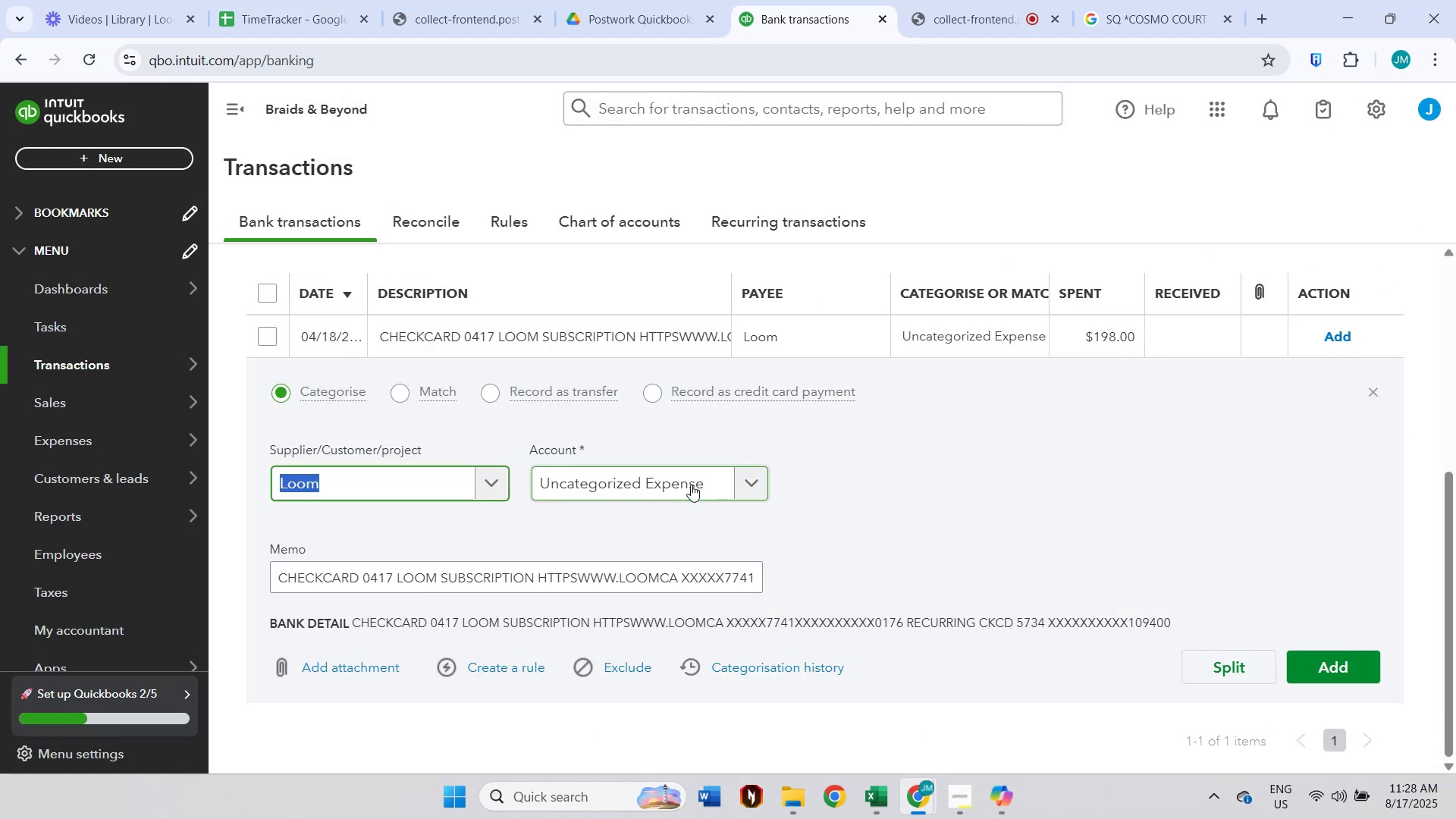 
type(dues)
 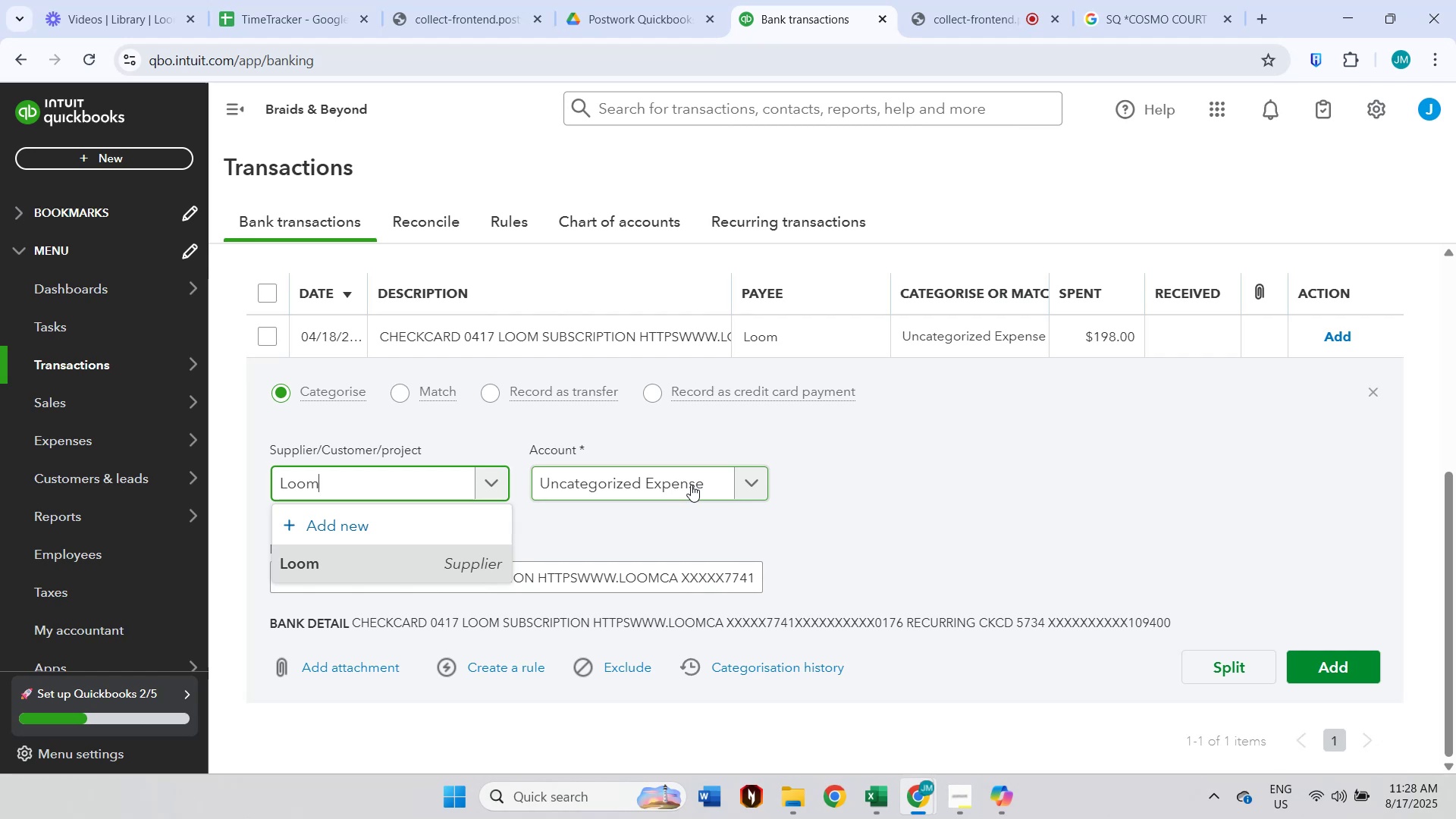 
left_click([691, 485])
 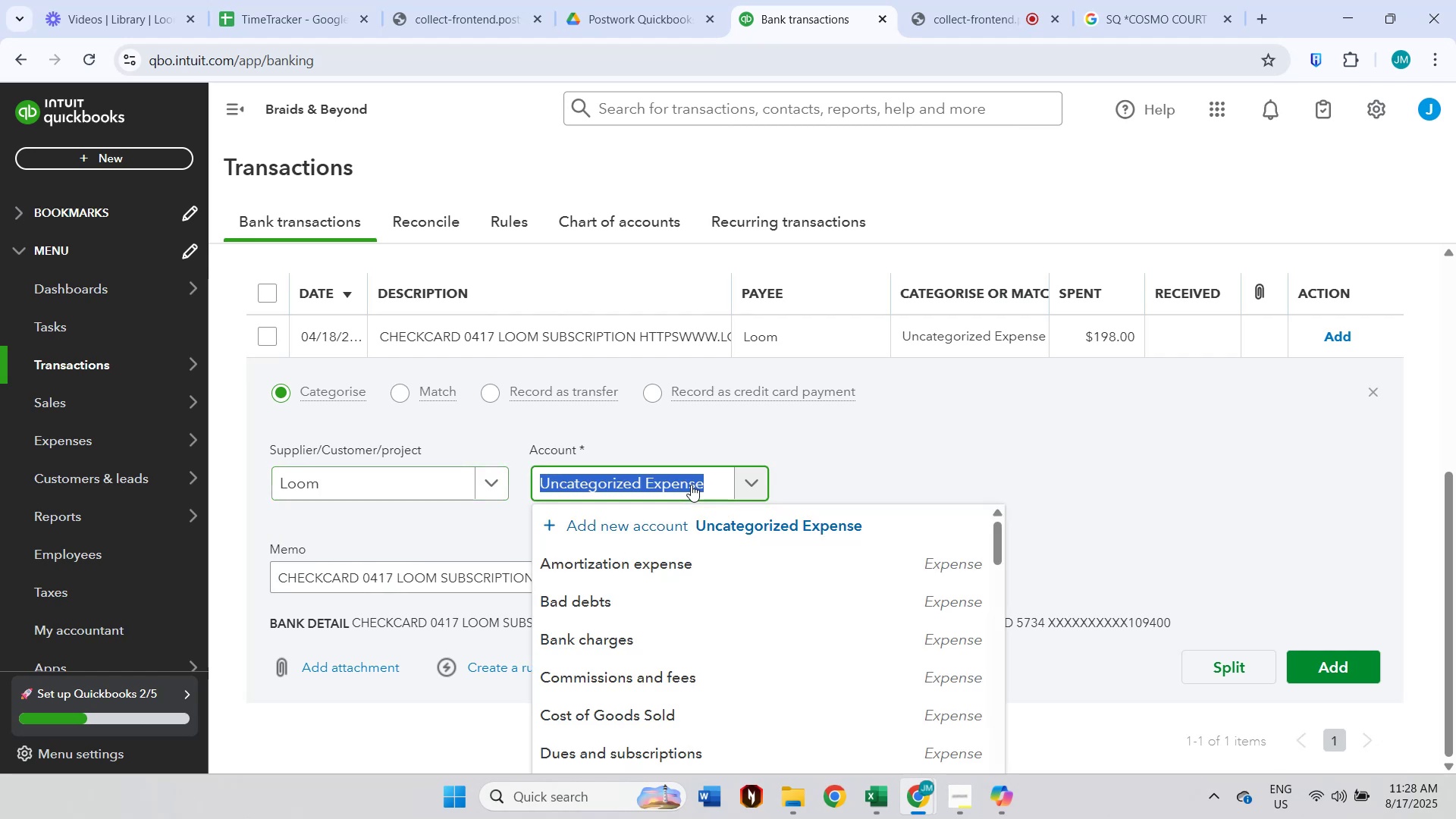 
type(dues)
 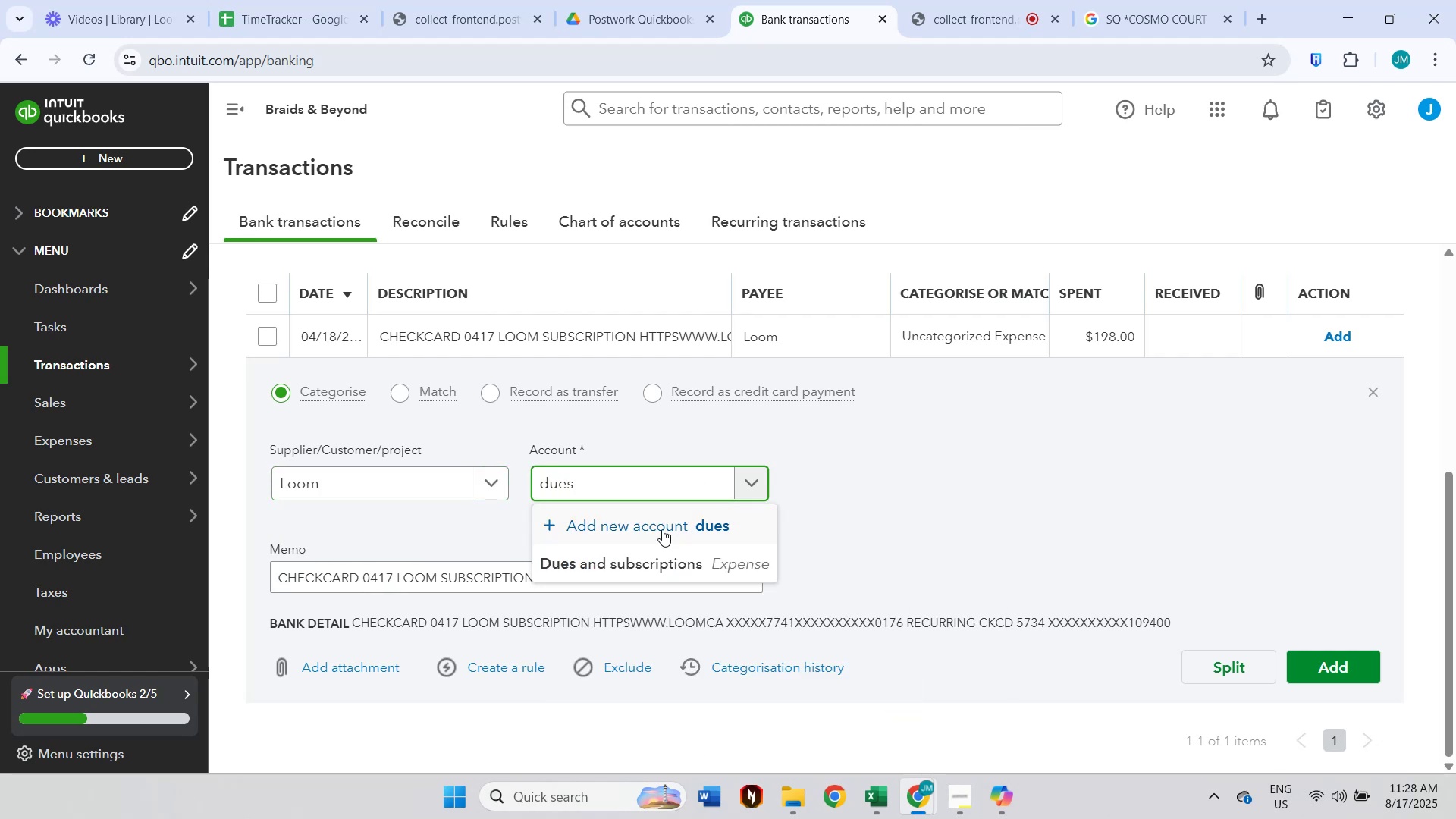 
left_click([649, 566])
 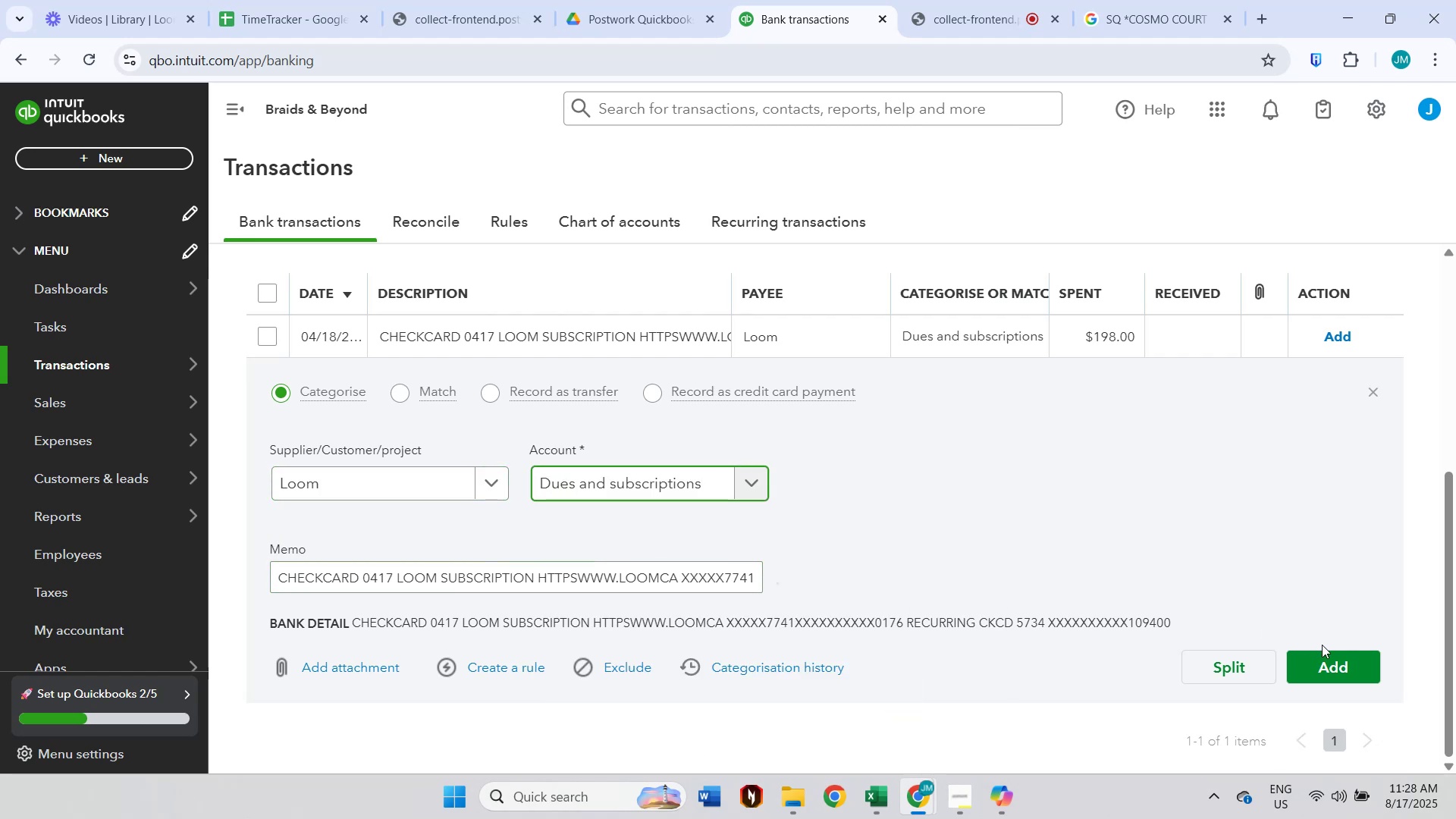 
left_click([1331, 661])
 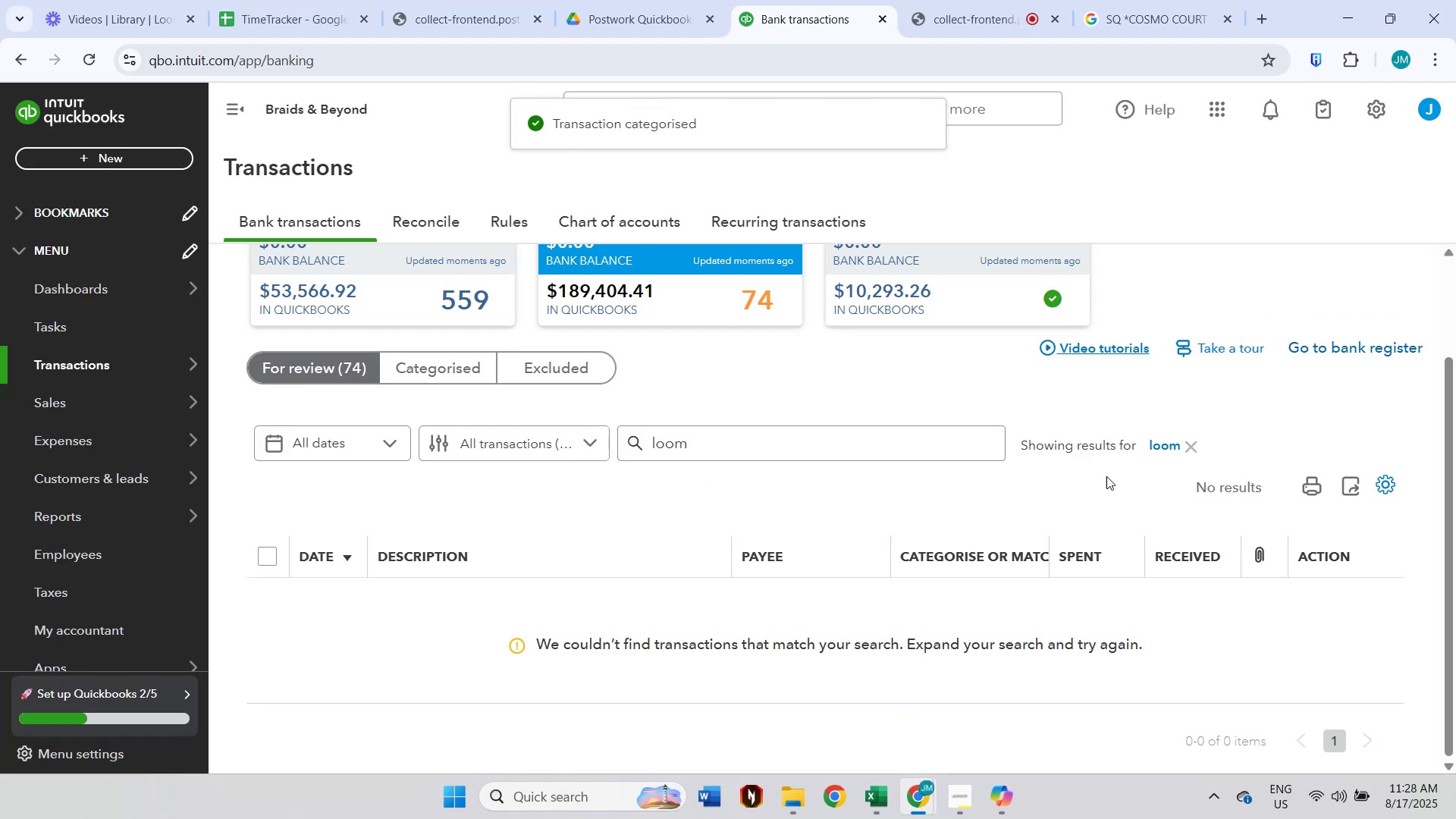 
left_click([1189, 453])
 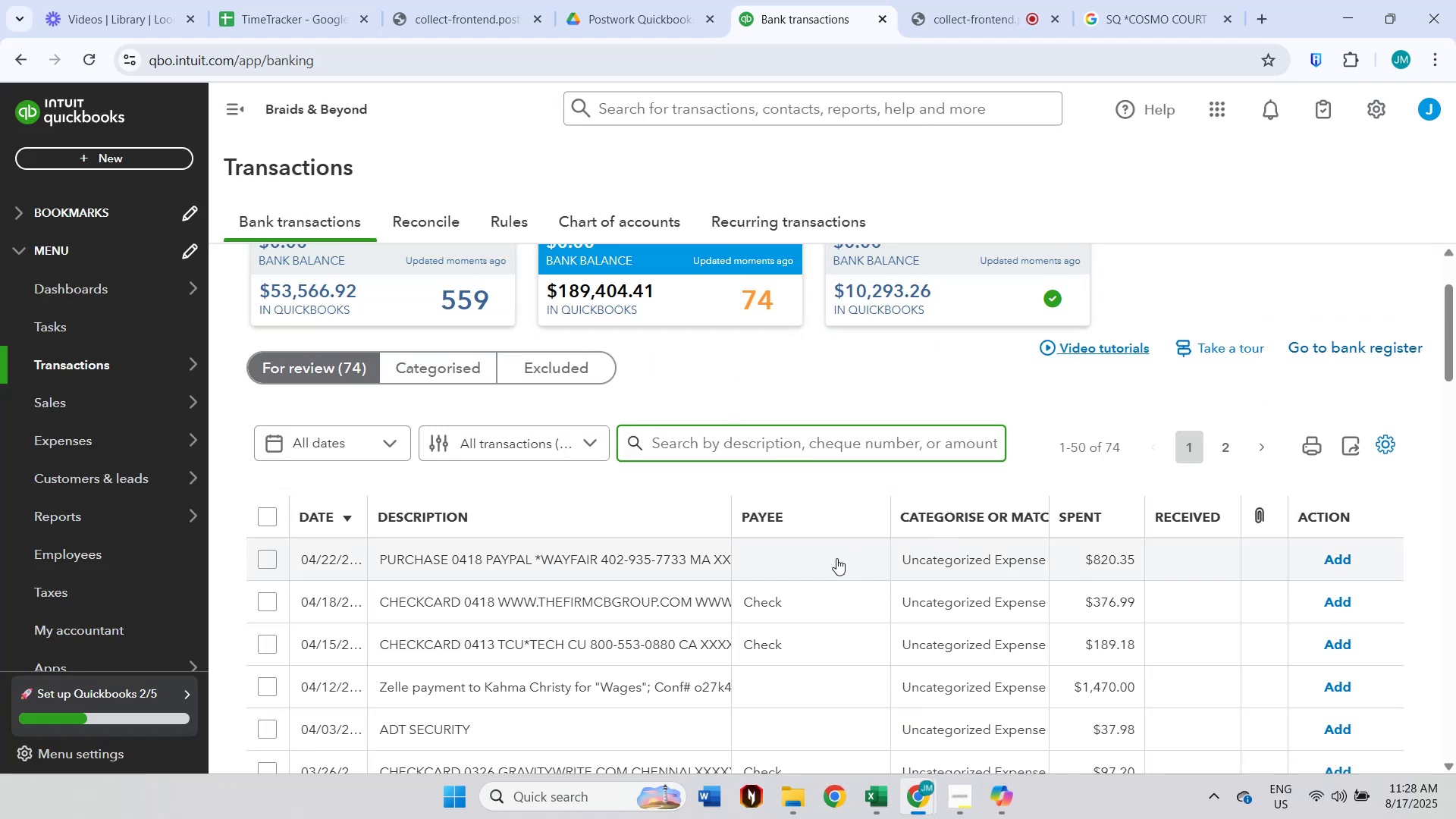 
left_click([994, 0])
 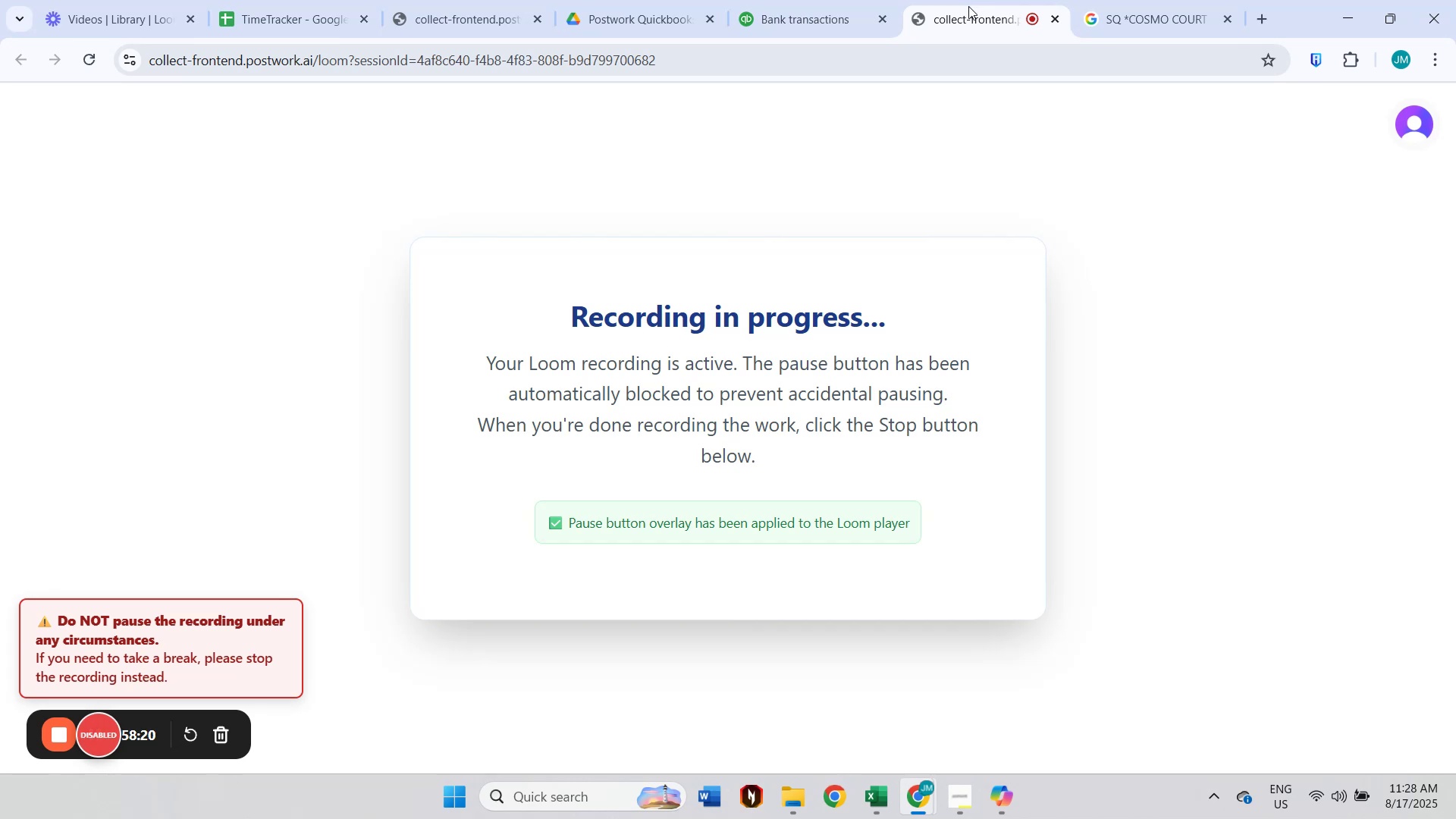 
left_click([849, 0])
 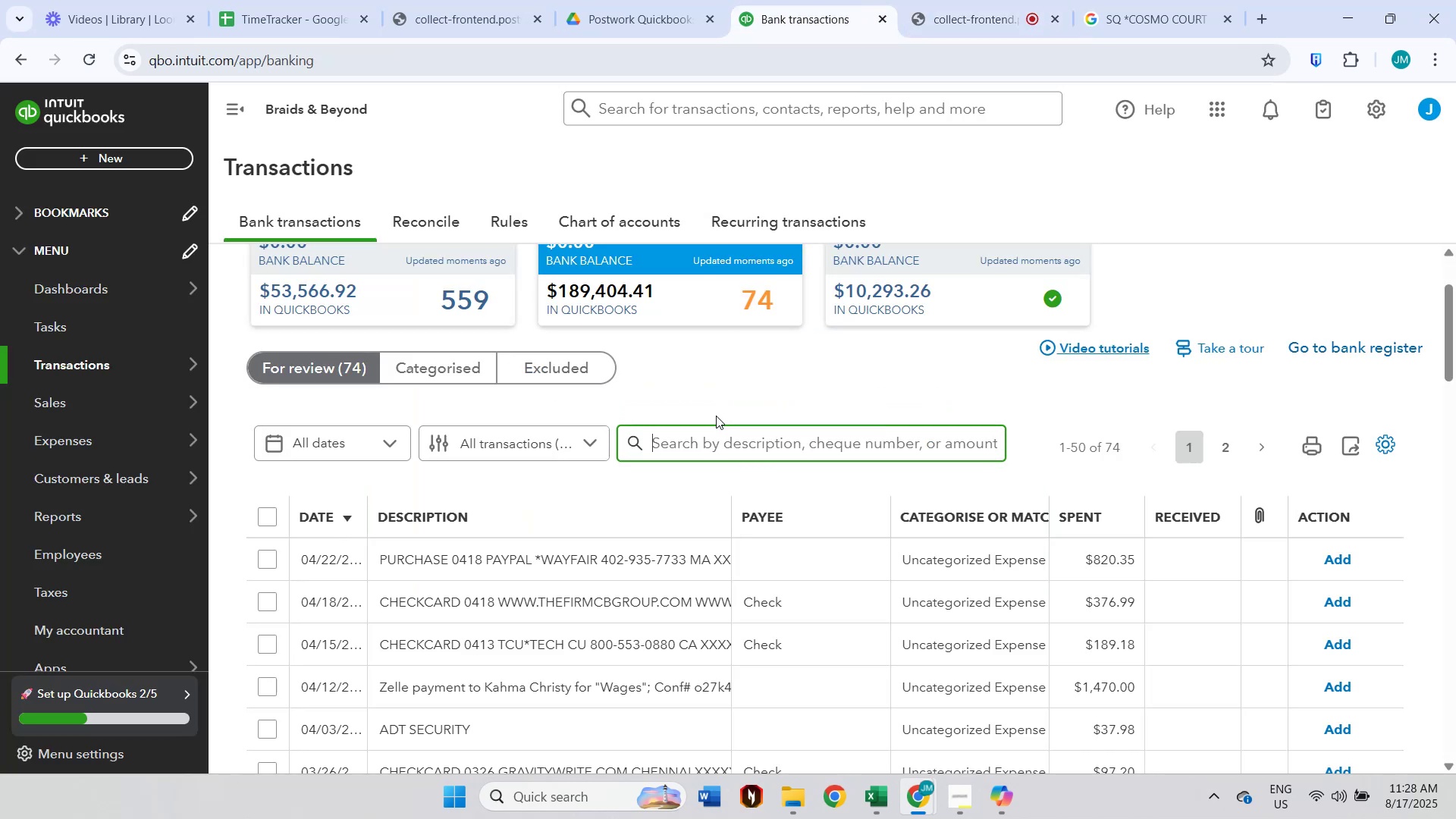 
scroll: coordinate [722, 444], scroll_direction: down, amount: 1.0
 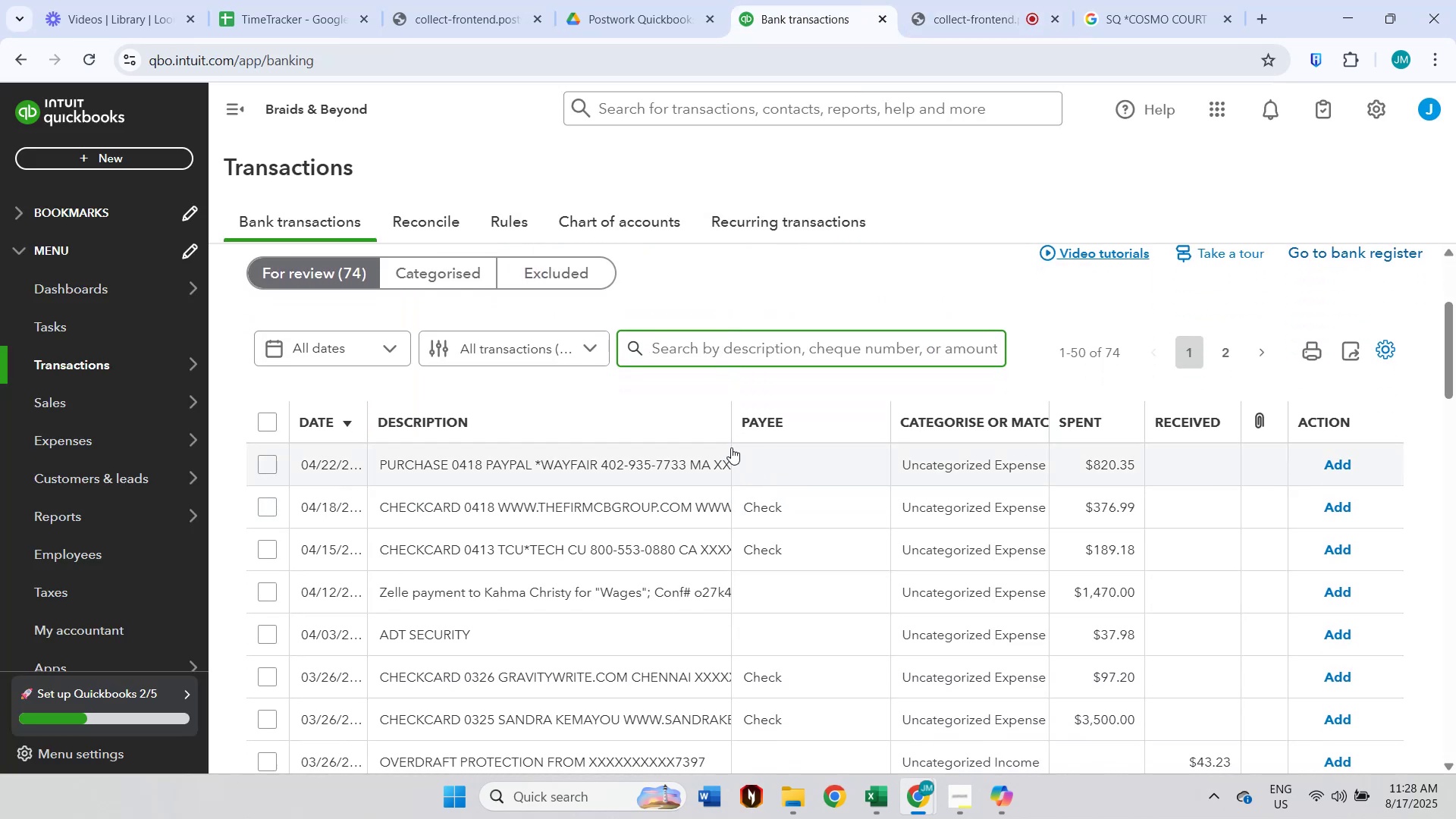 
left_click([762, 352])
 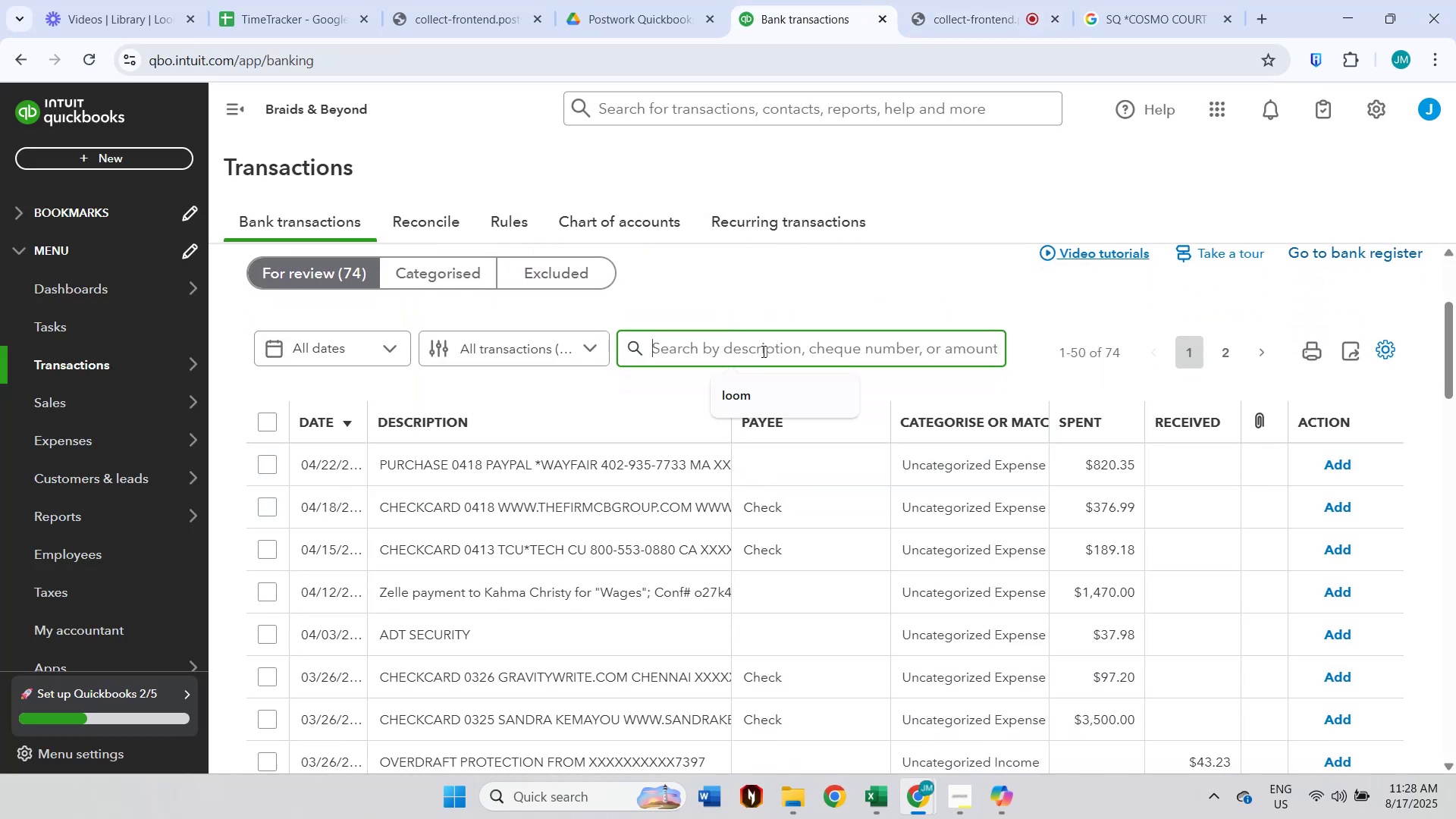 
type(paypal)
 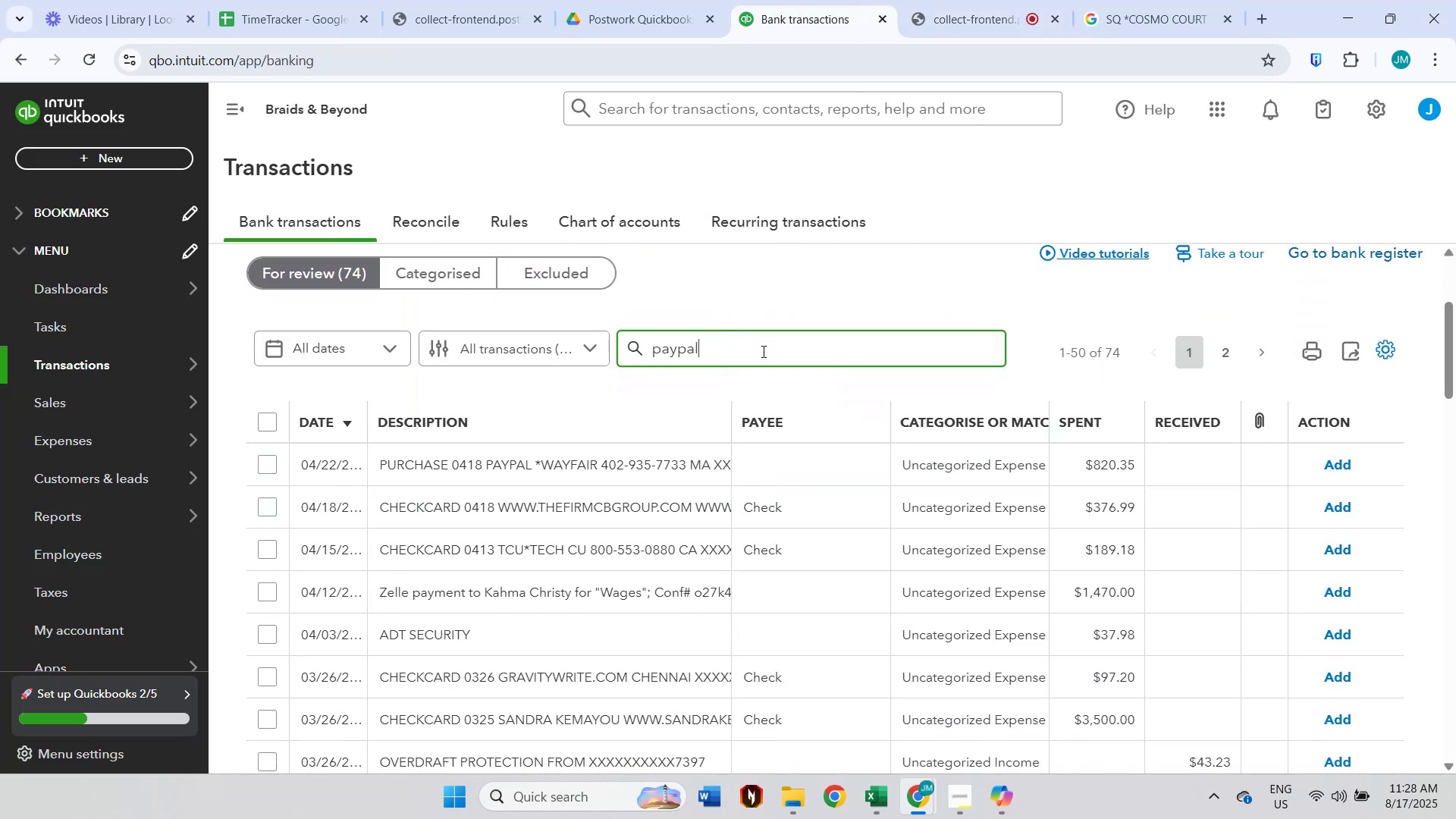 
key(Enter)
 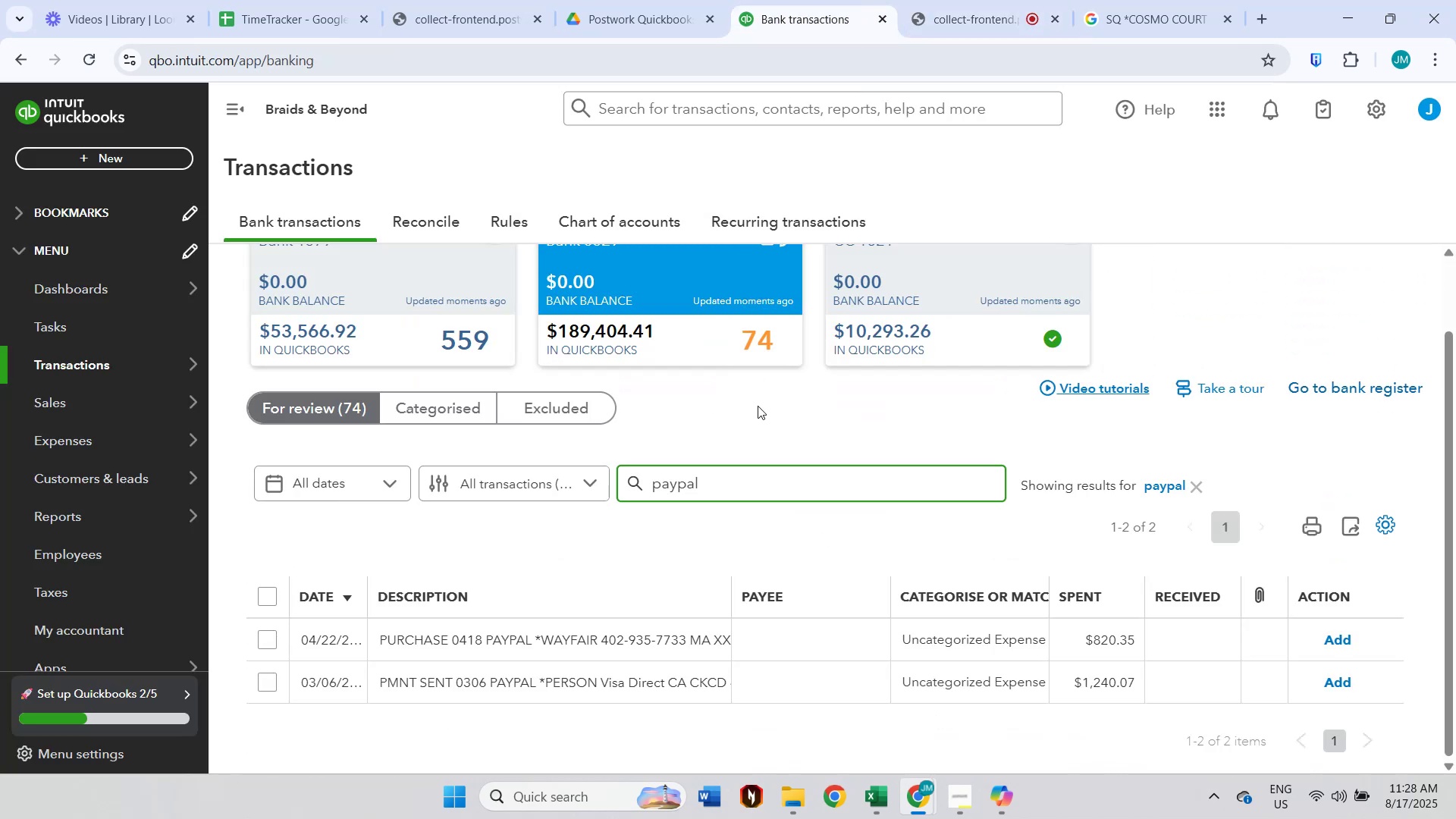 
scroll: coordinate [717, 702], scroll_direction: down, amount: 2.0
 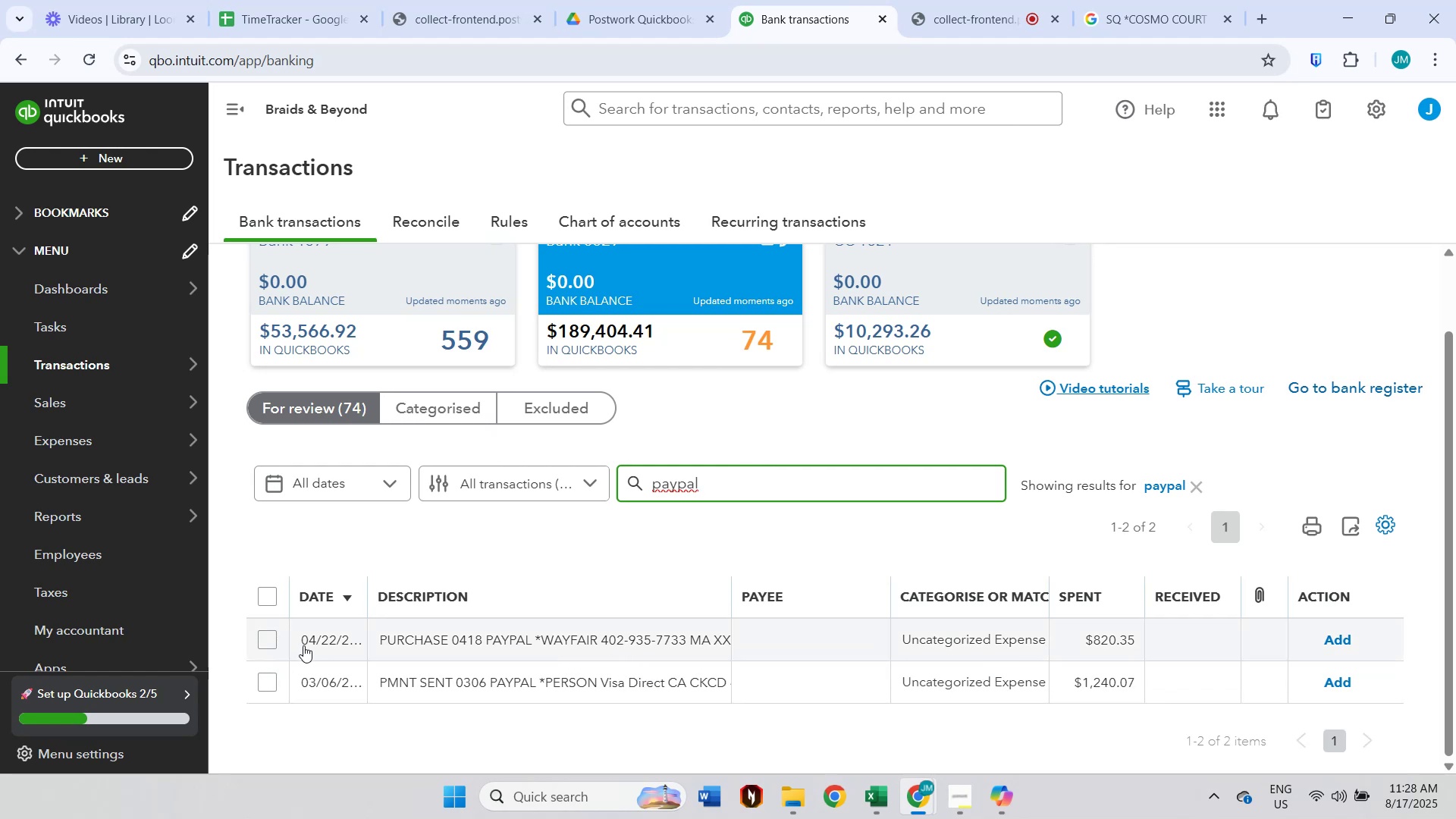 
wait(9.8)
 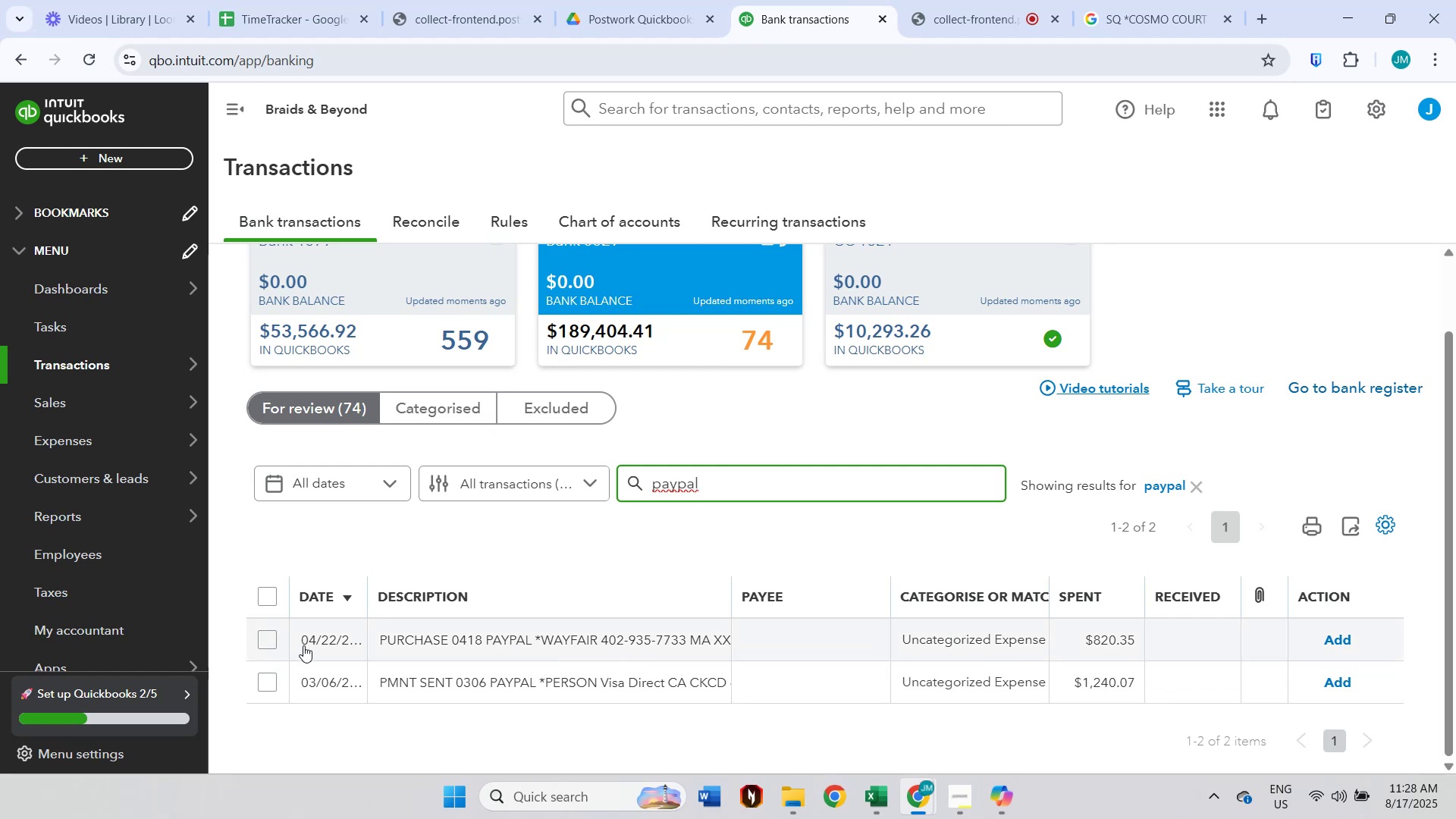 
left_click([270, 594])
 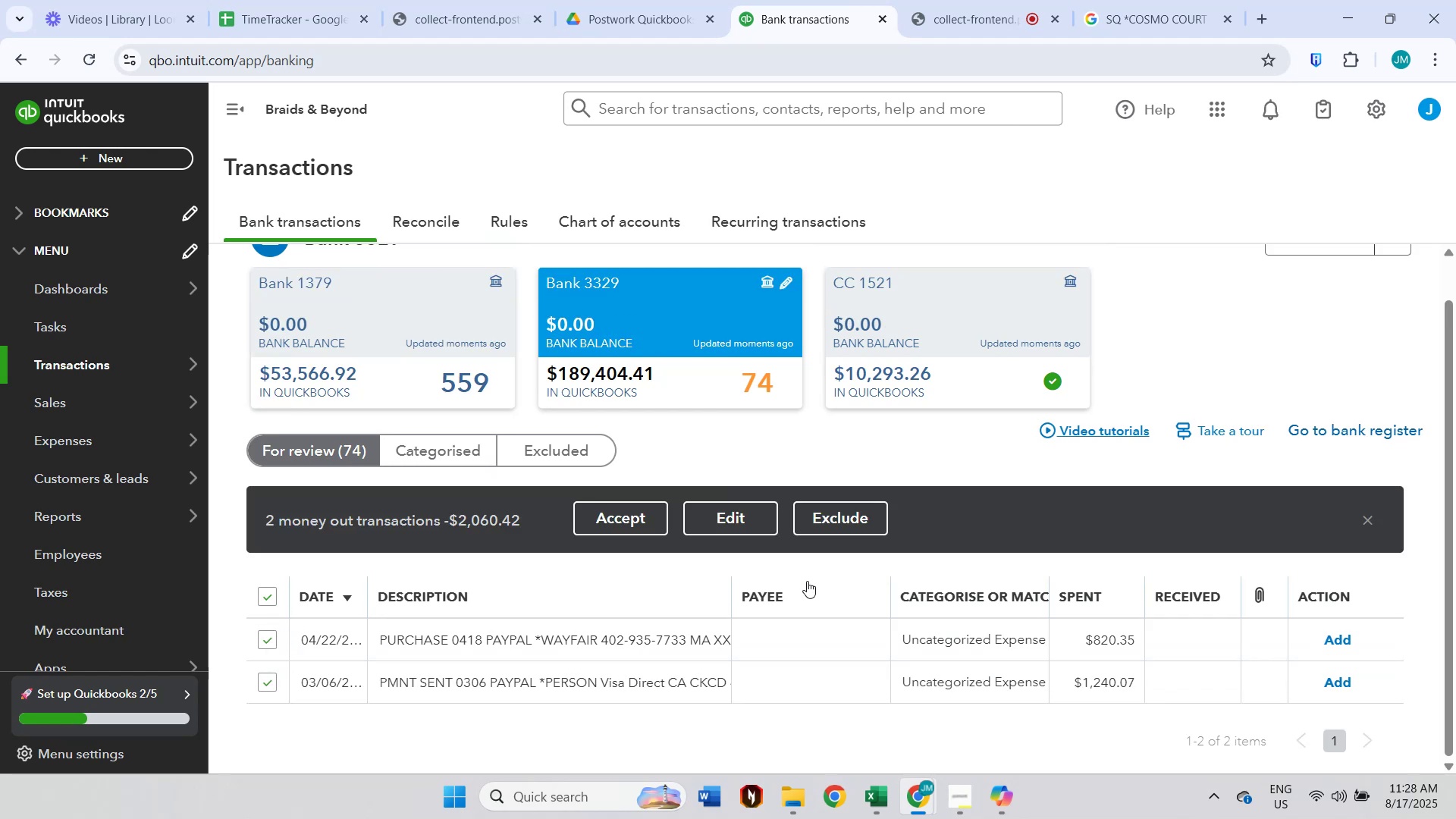 
left_click([723, 520])
 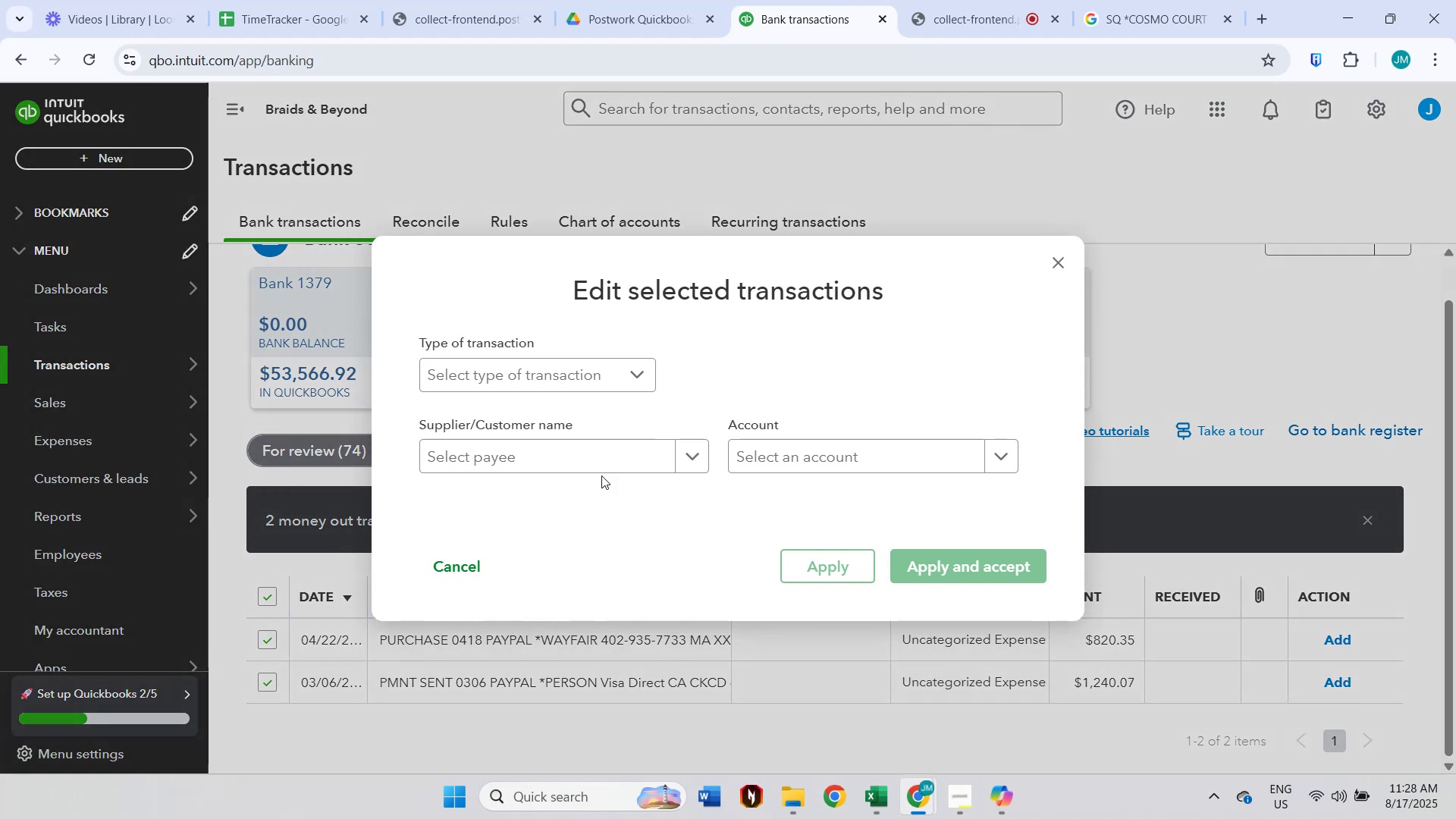 
left_click([551, 452])
 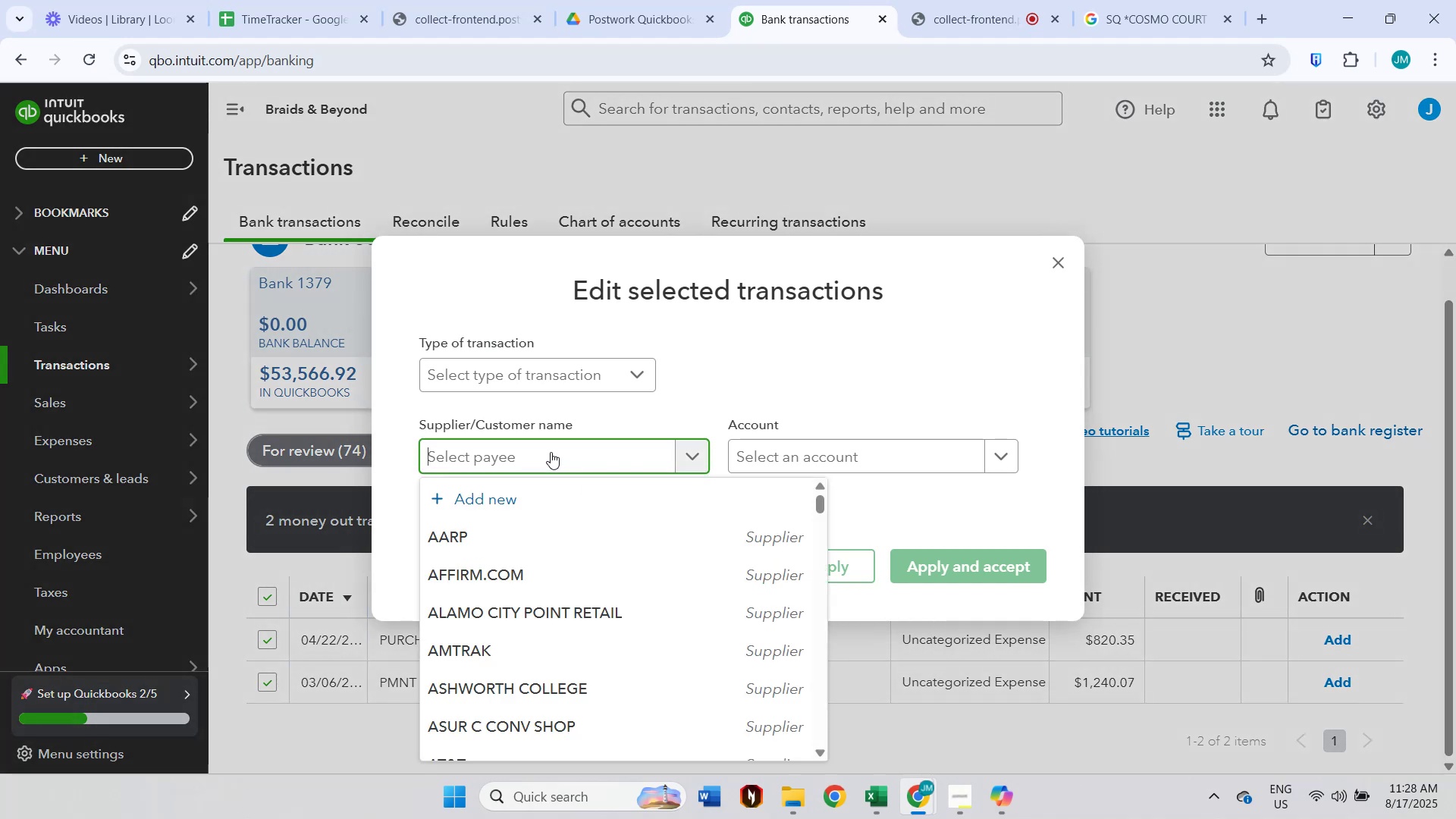 
type(Paypal)
 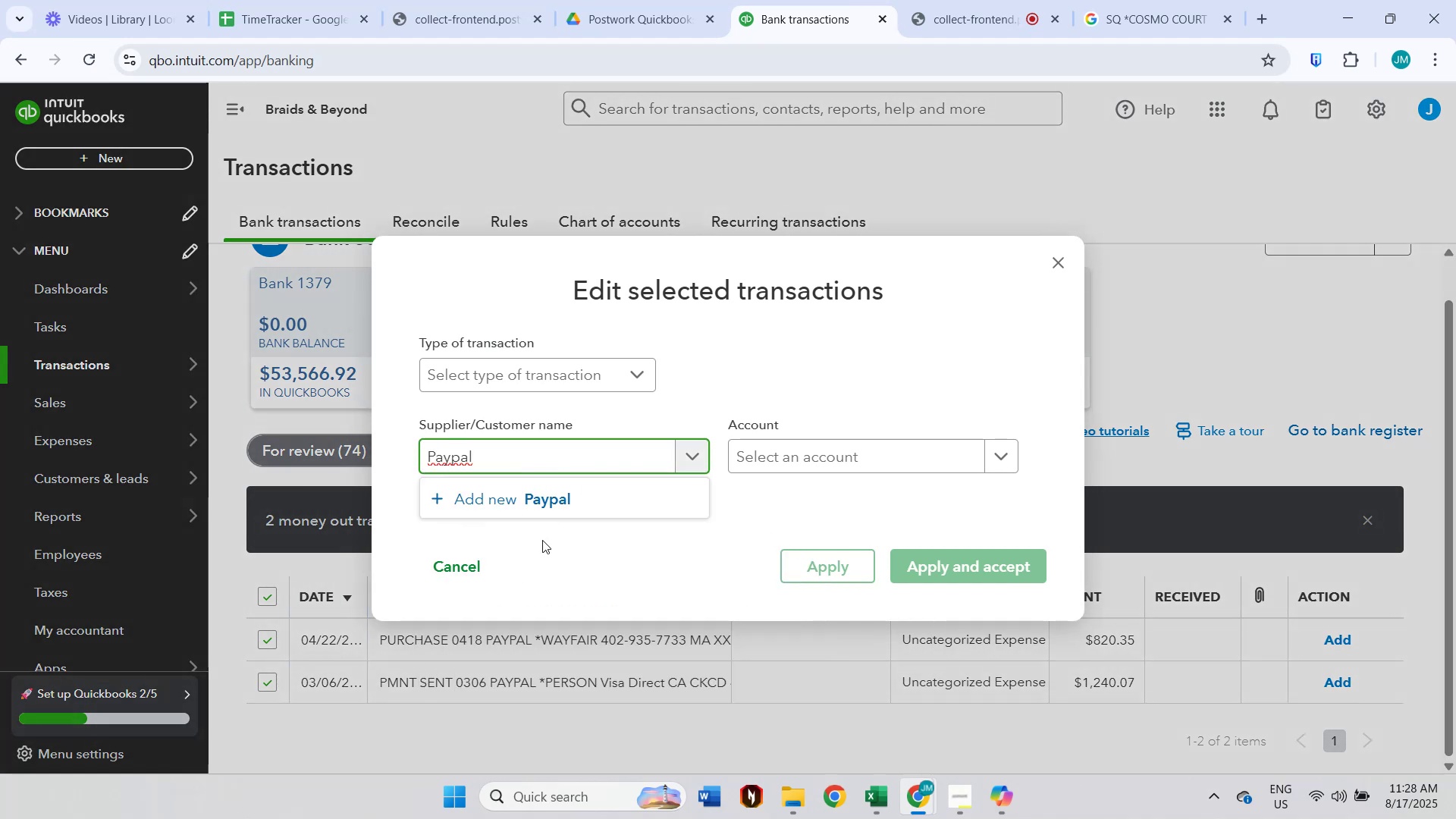 
left_click([601, 500])
 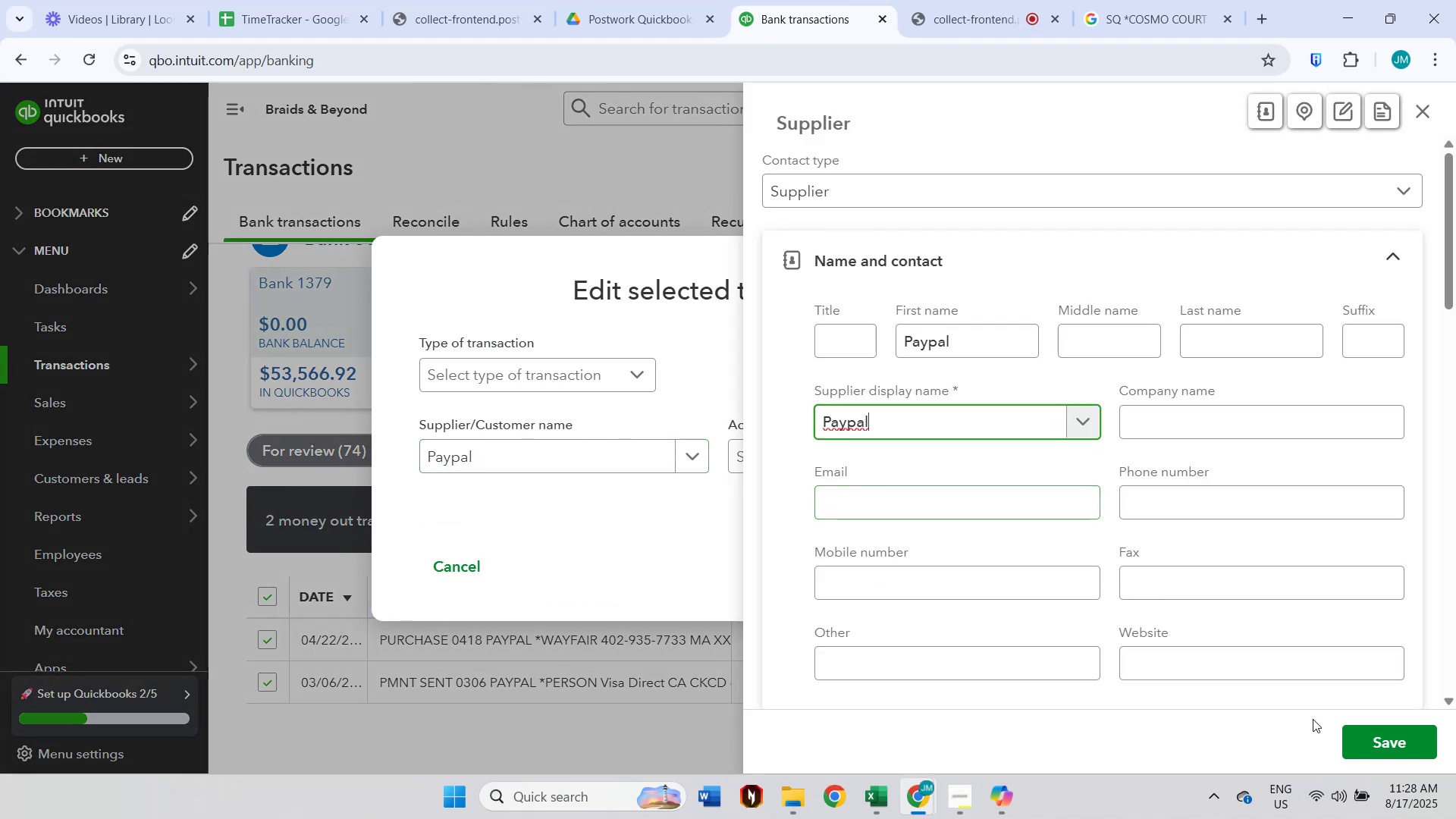 
left_click([1361, 739])
 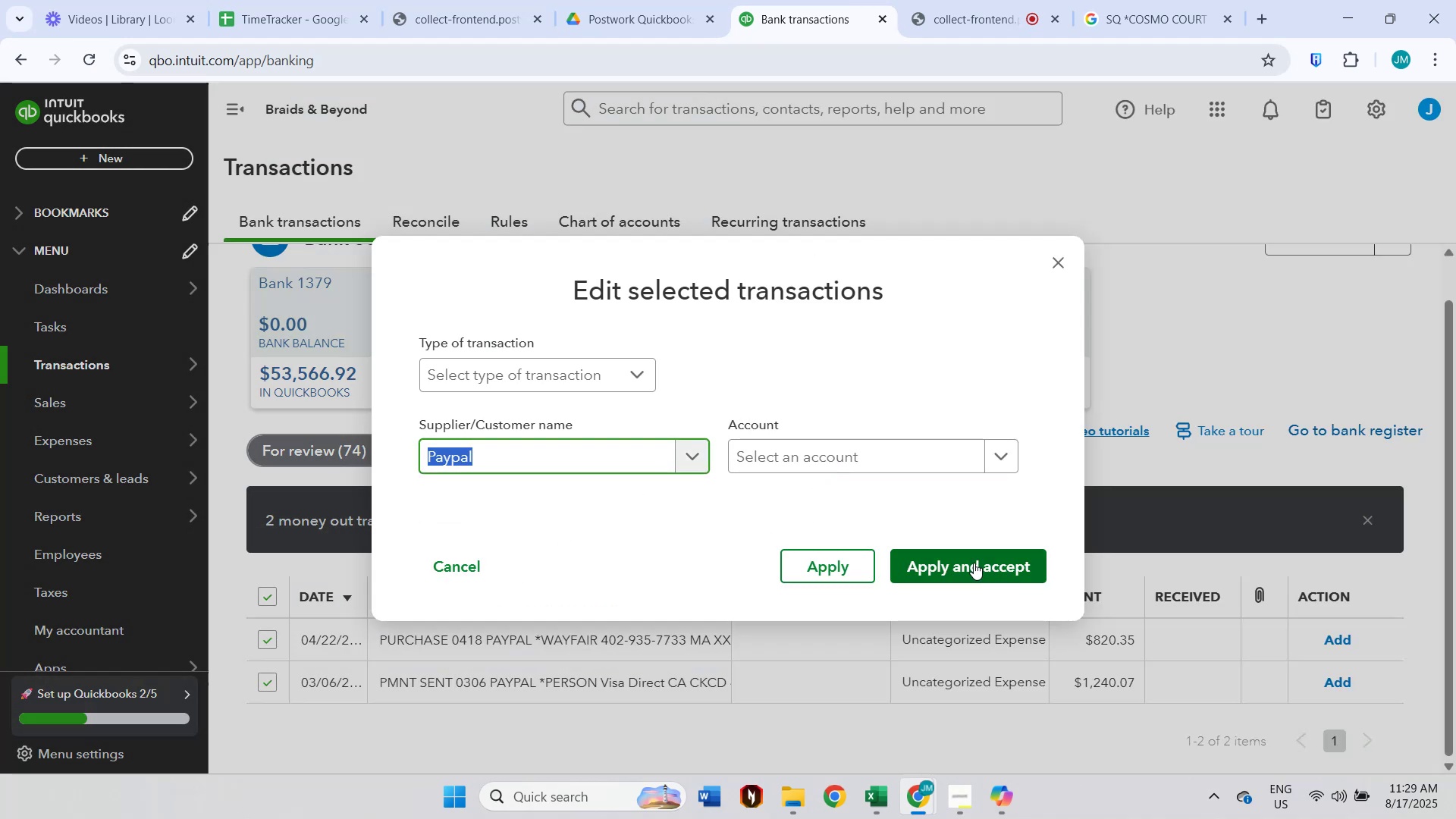 
left_click([801, 452])
 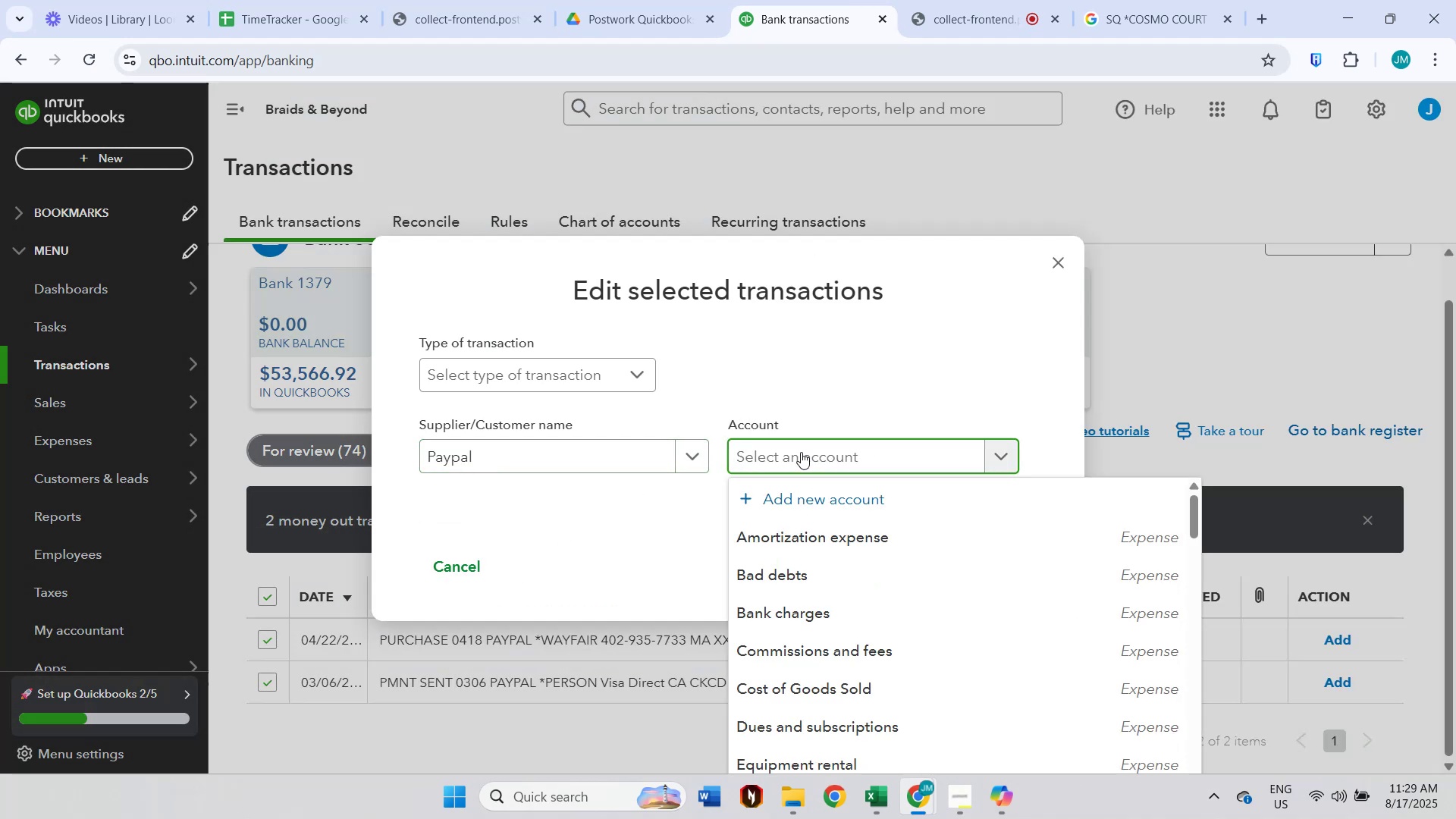 
type(other)
 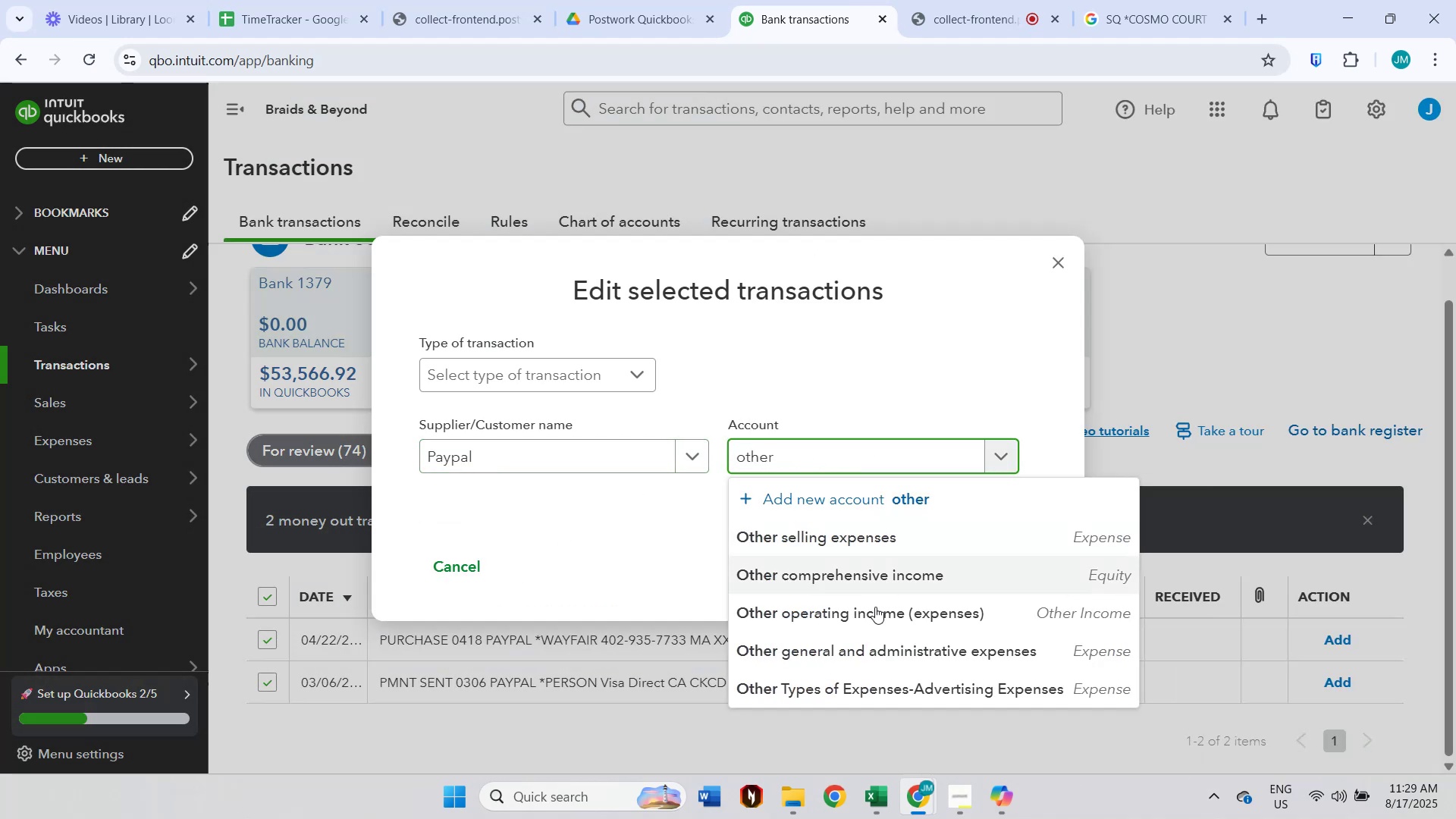 
left_click([875, 648])
 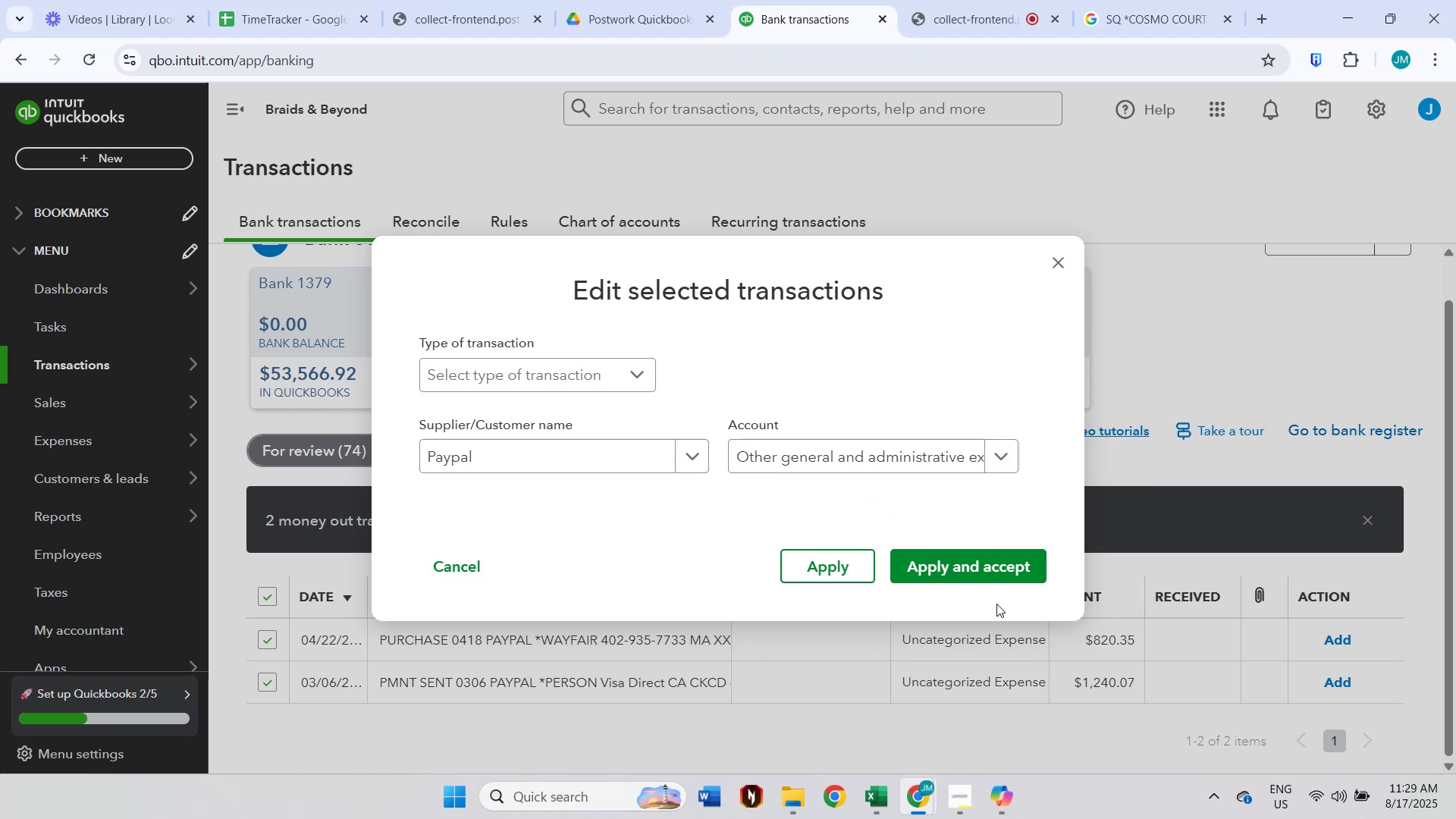 
left_click([1026, 576])
 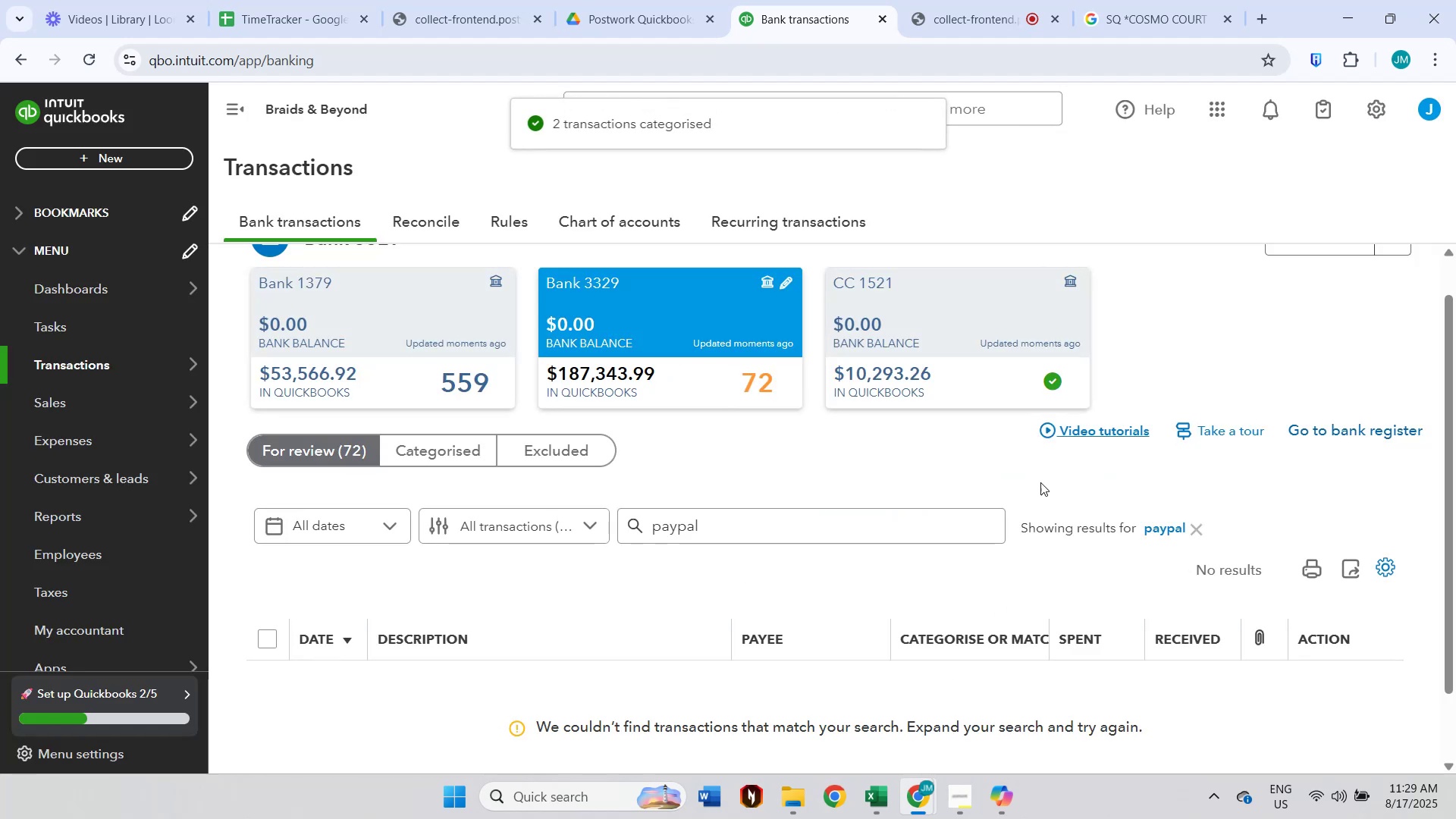 
left_click([1200, 536])
 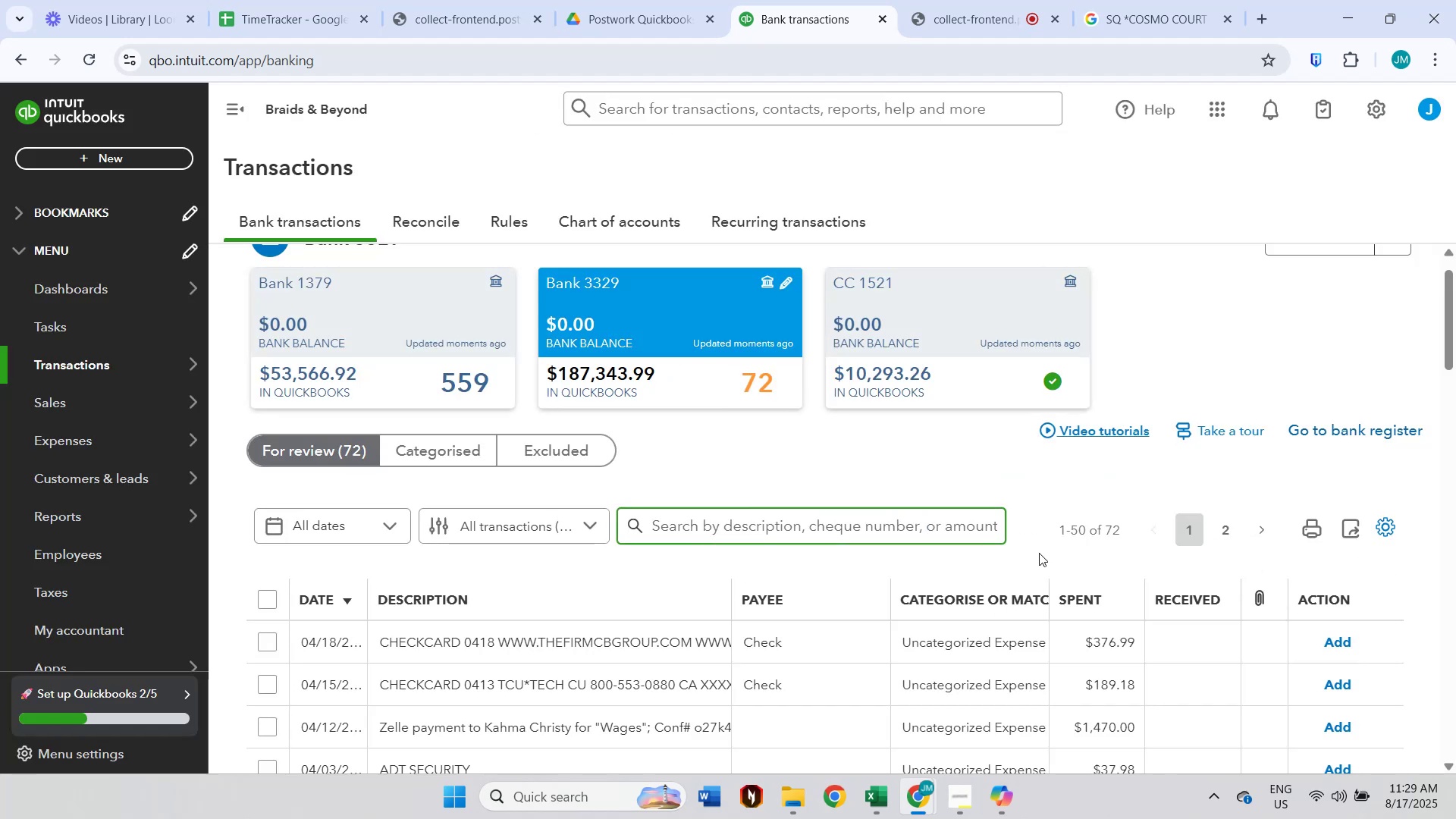 
scroll: coordinate [1039, 553], scroll_direction: down, amount: 2.0
 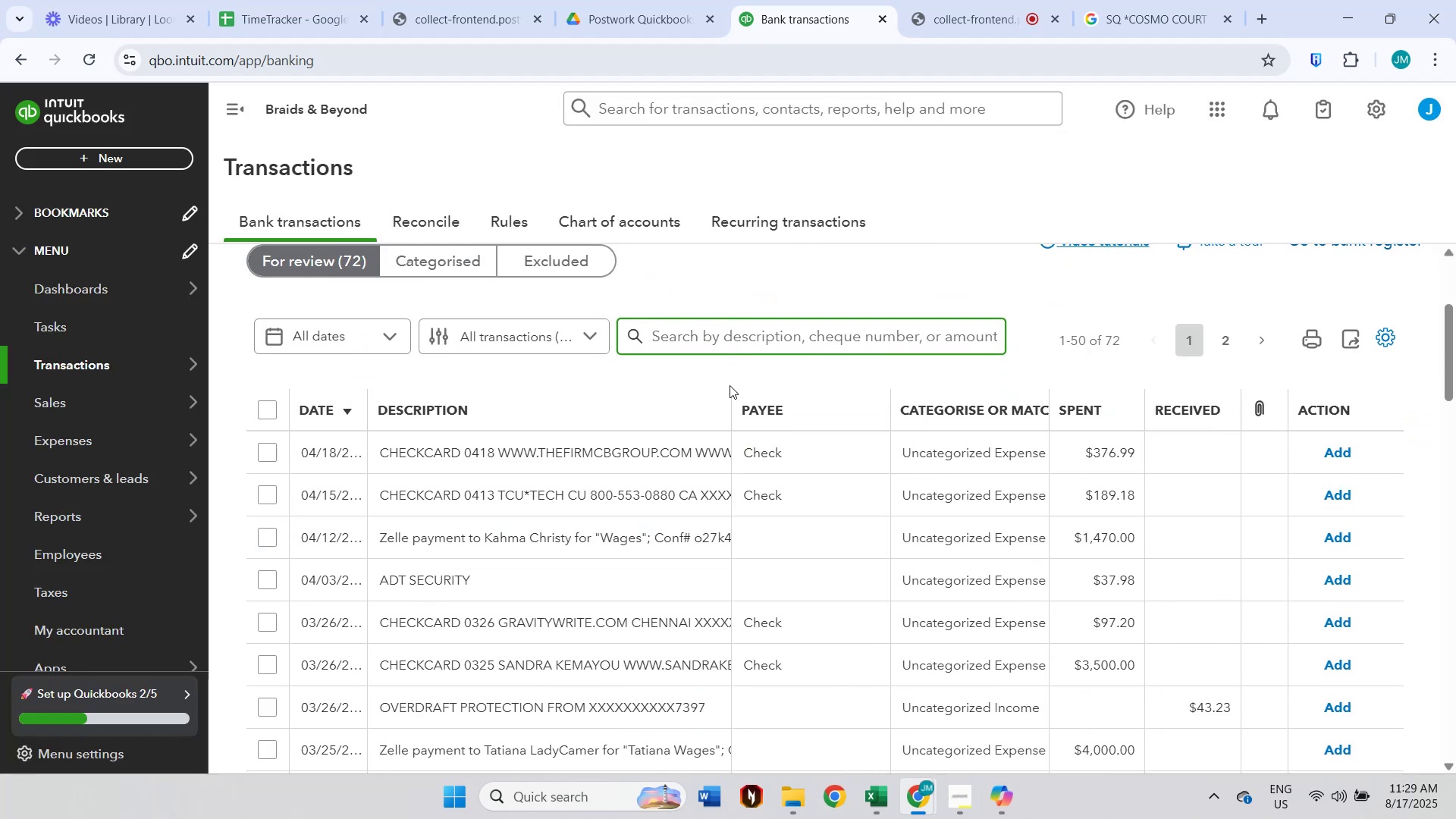 
left_click([763, 351])
 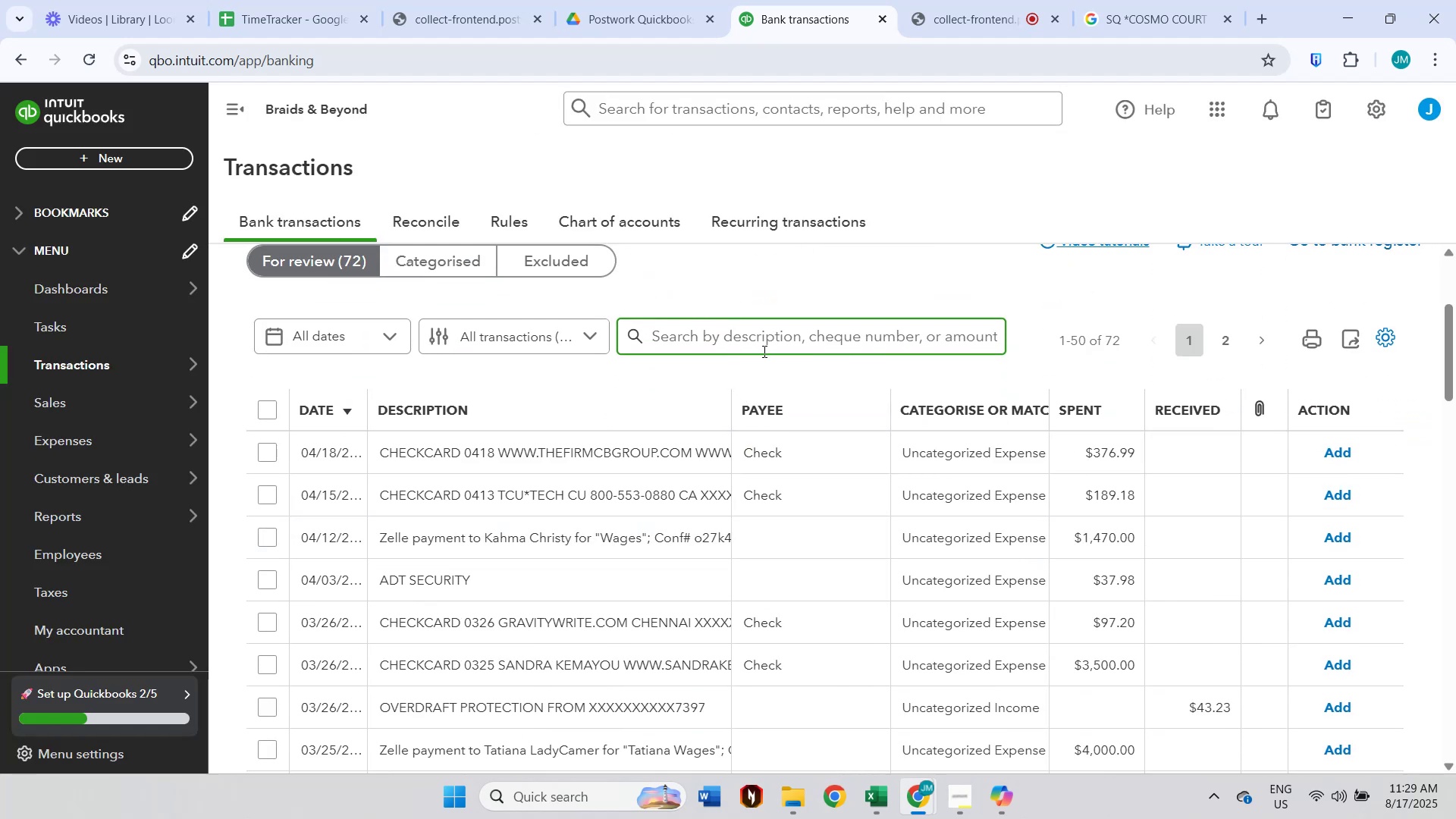 
type(theform)
key(Backspace)
key(Backspace)
key(Backspace)
type(irm)
 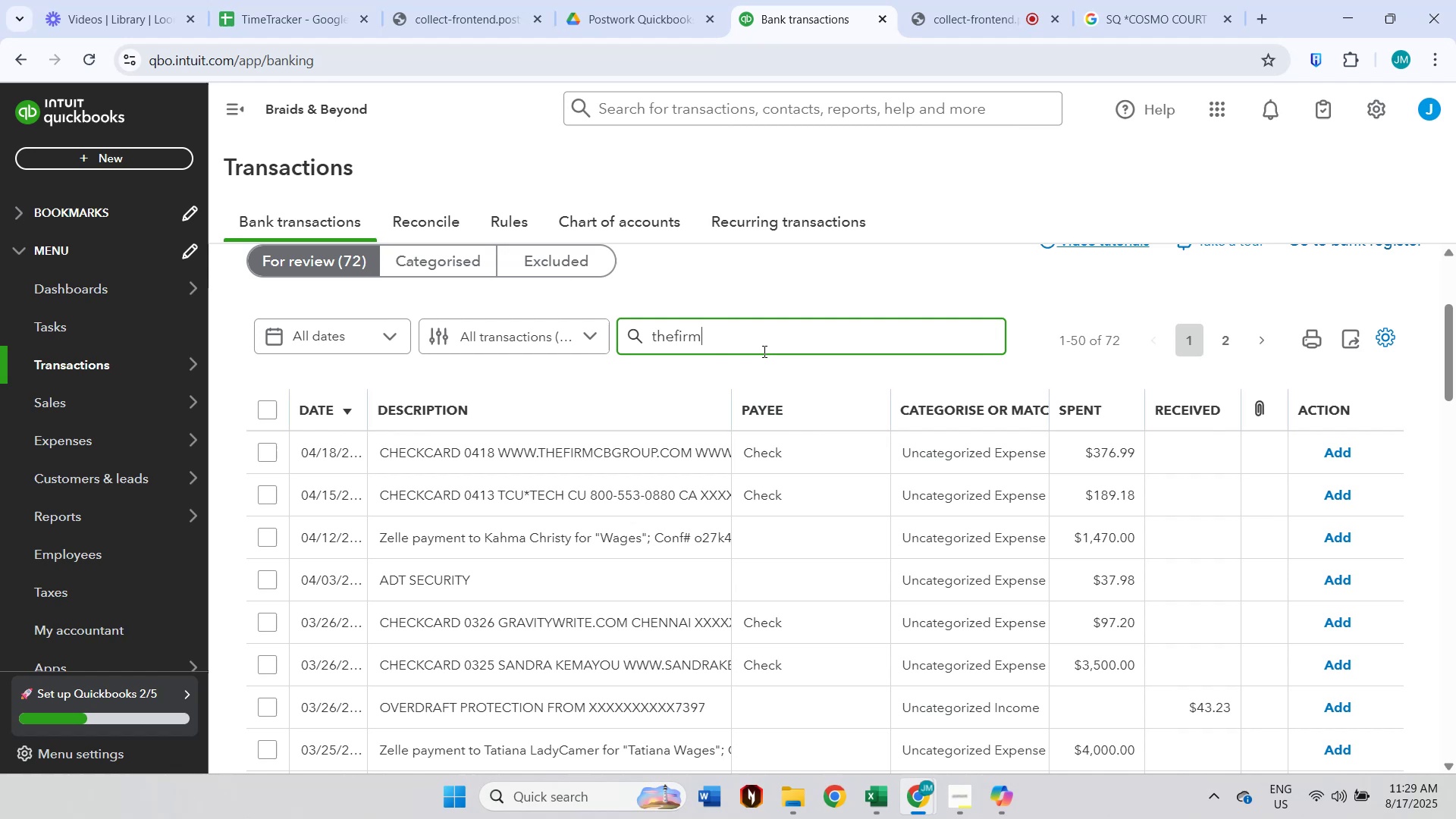 
key(Enter)
 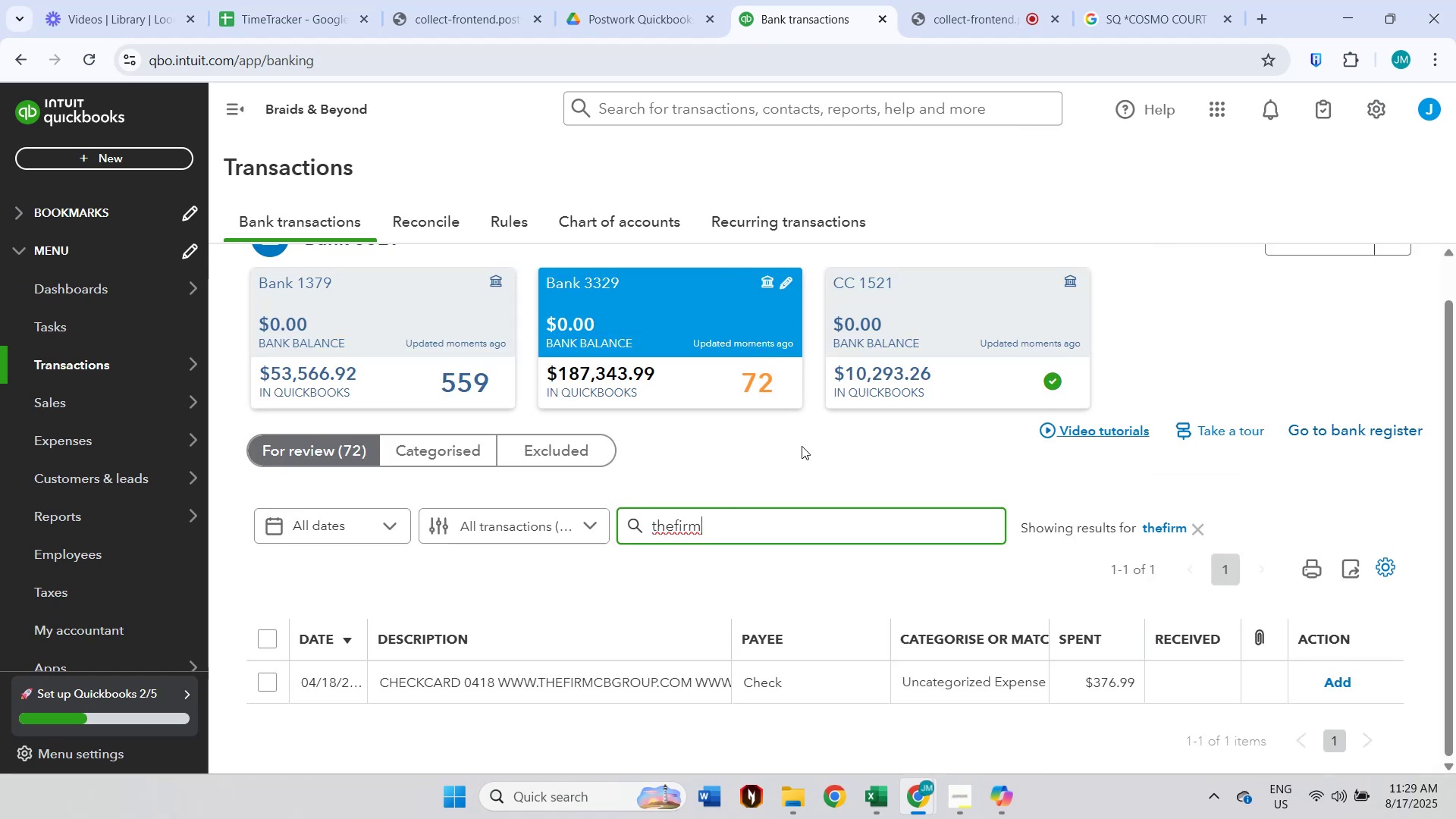 
scroll: coordinate [665, 619], scroll_direction: down, amount: 1.0
 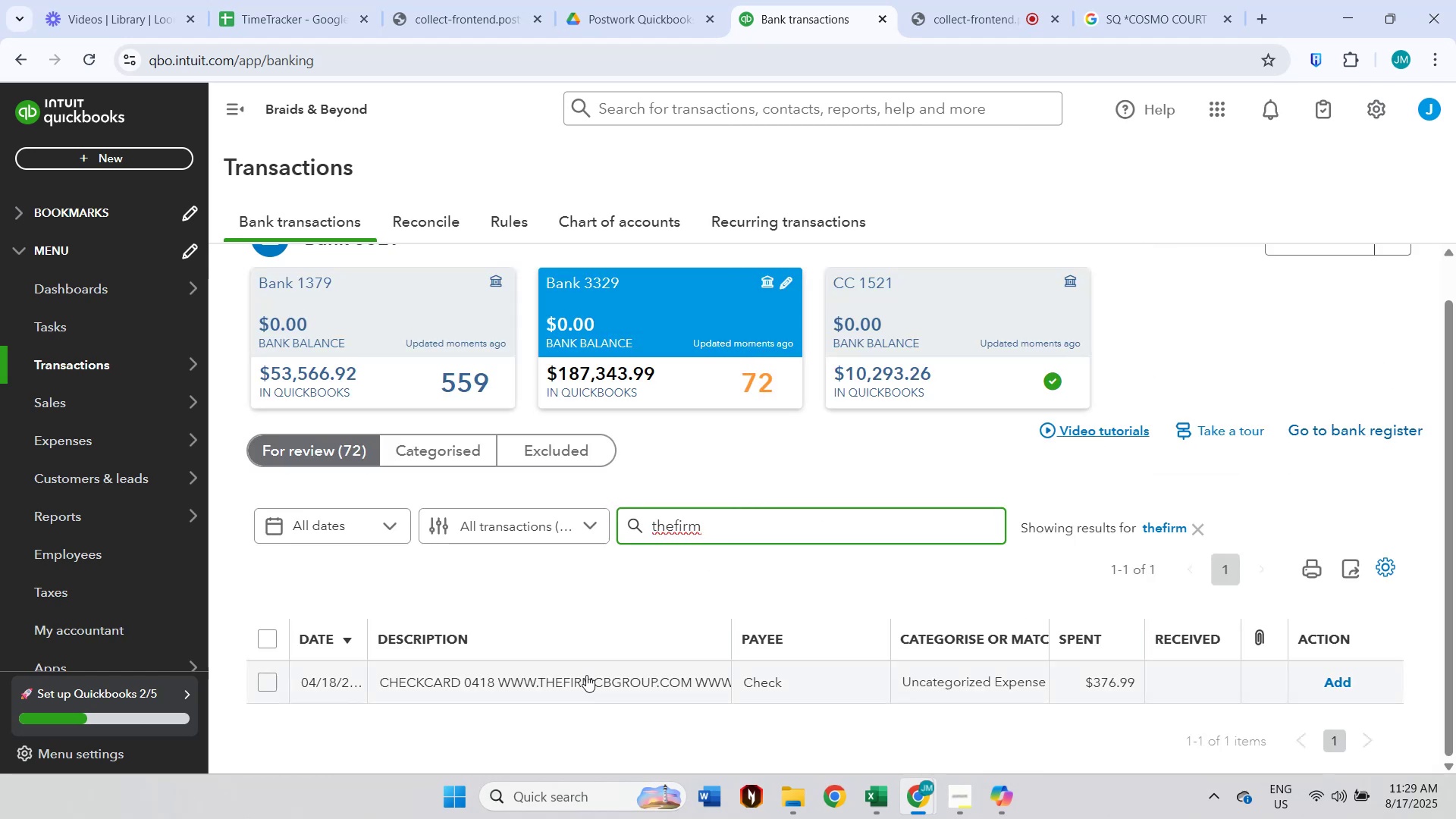 
left_click([585, 682])
 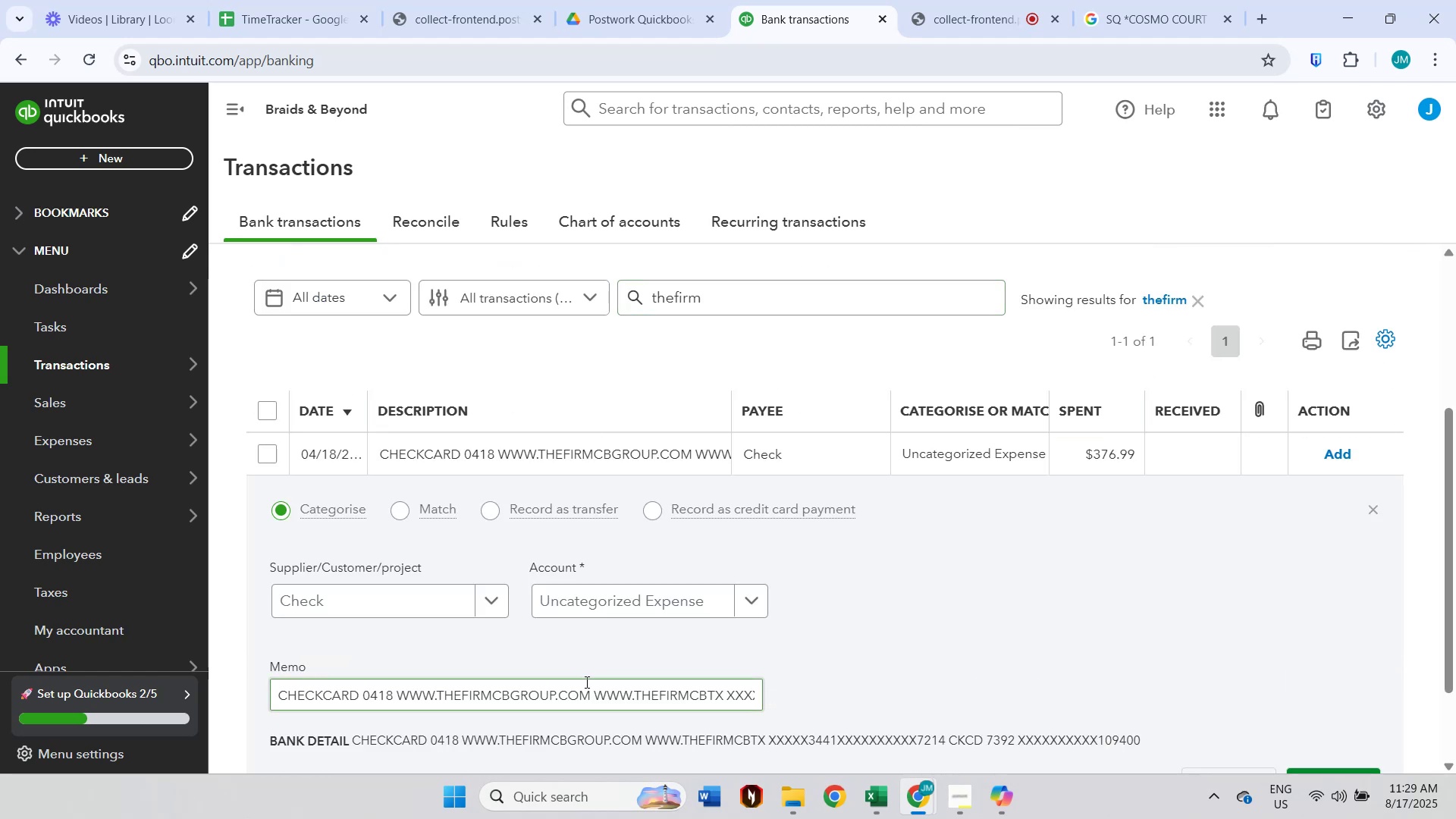 
scroll: coordinate [607, 687], scroll_direction: down, amount: 1.0
 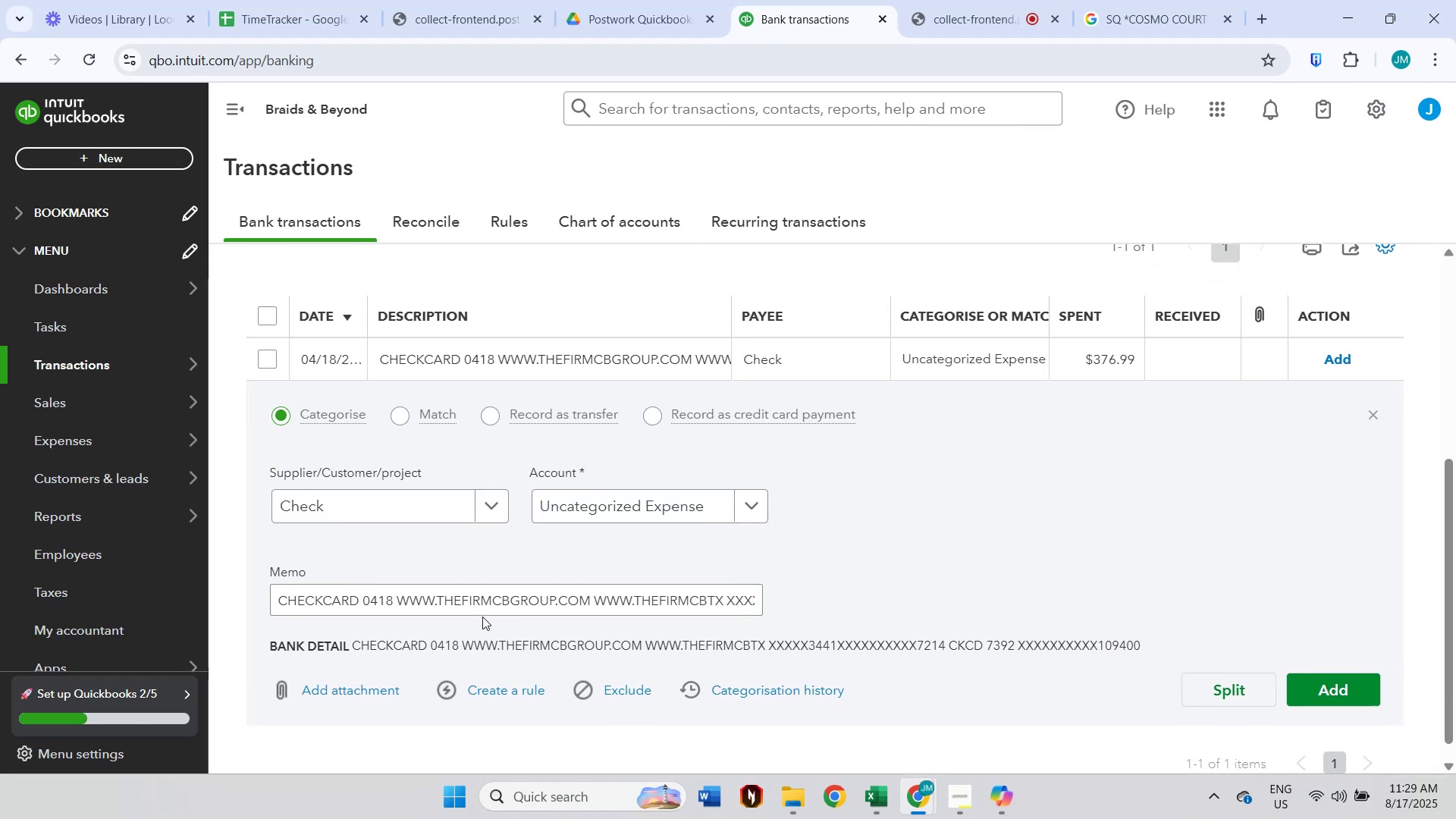 
double_click([482, 613])
 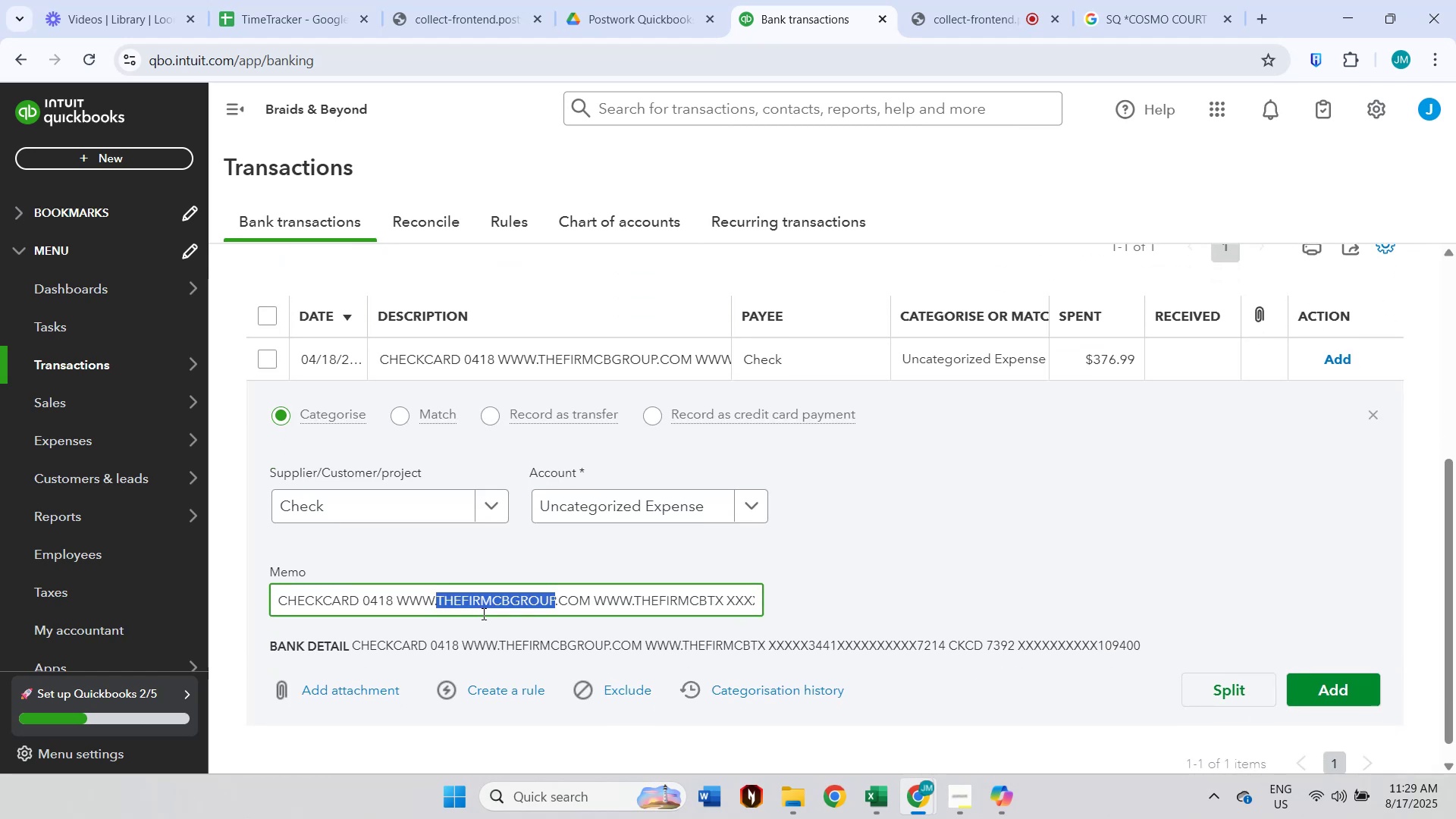 
key(Control+ControlLeft)
 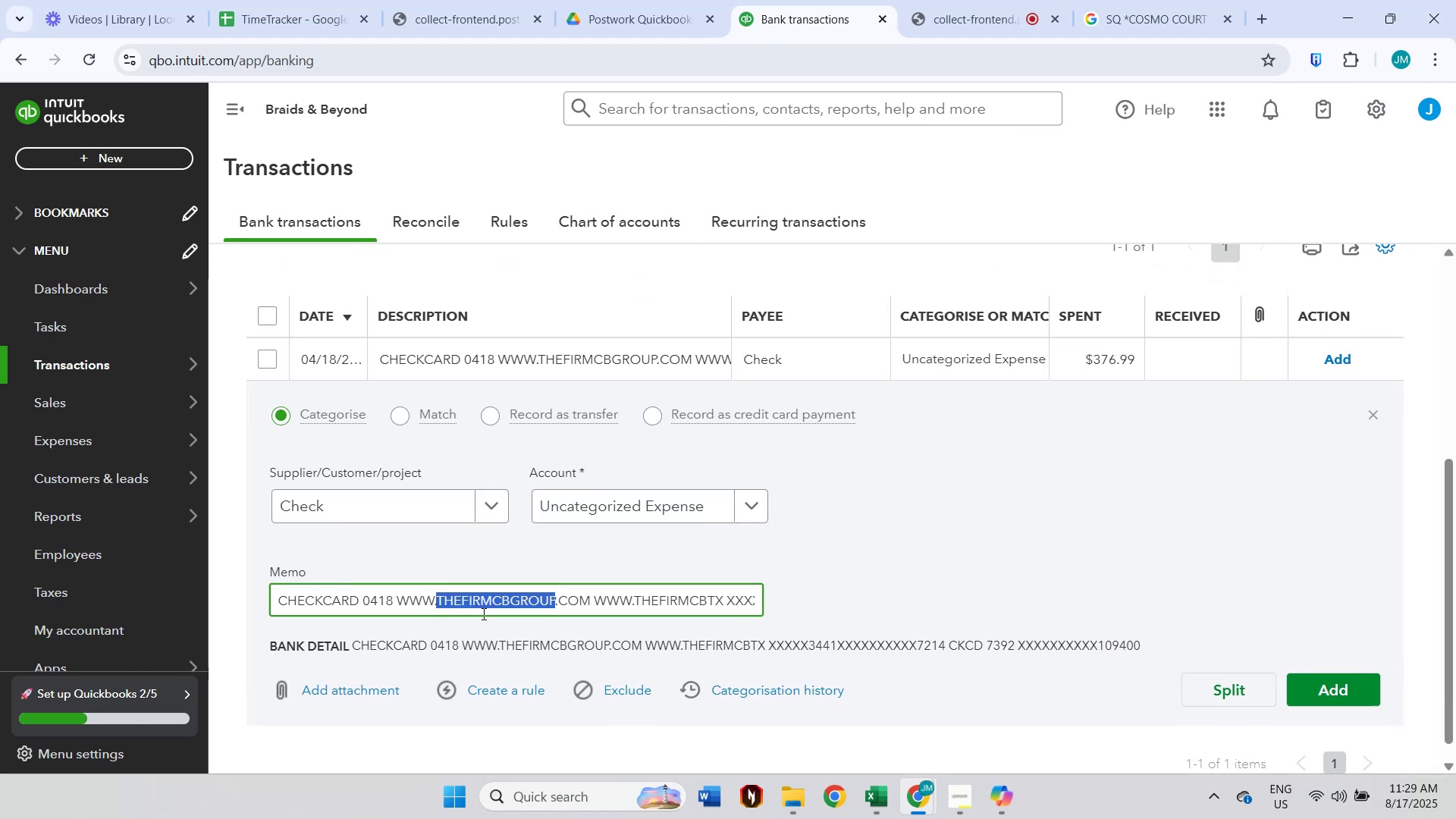 
key(Control+C)
 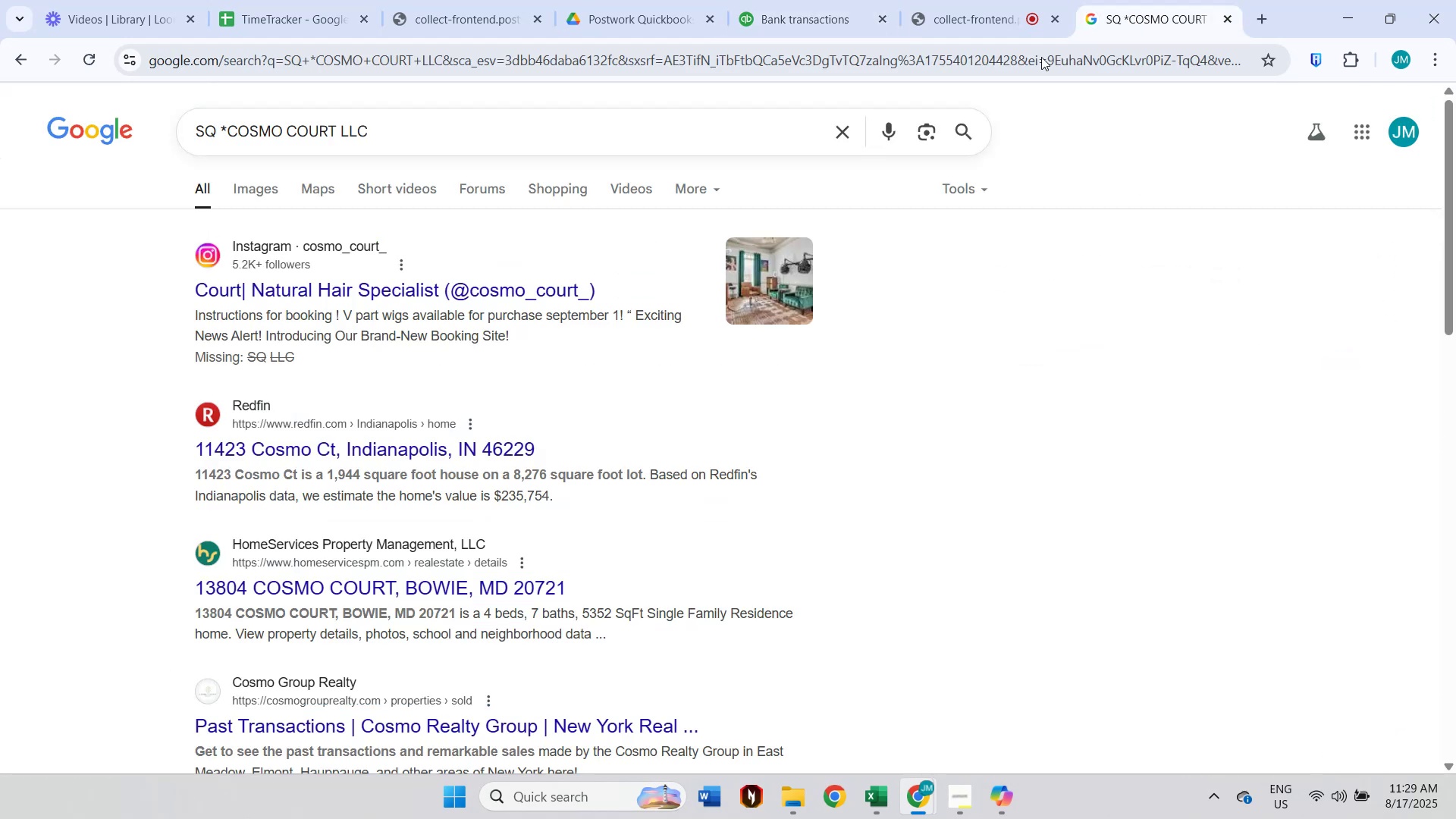 
double_click([684, 117])
 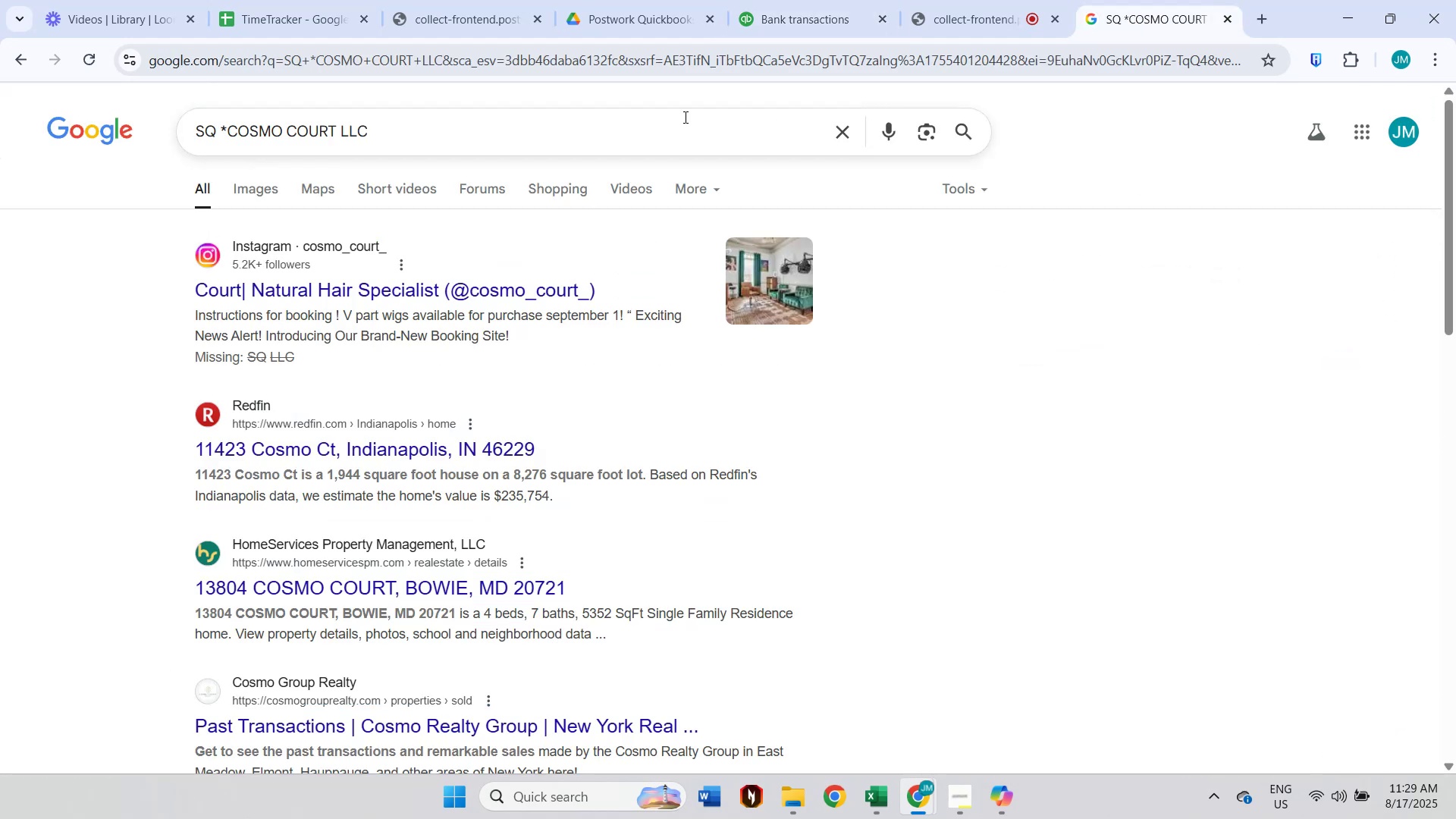 
key(Control+A)
 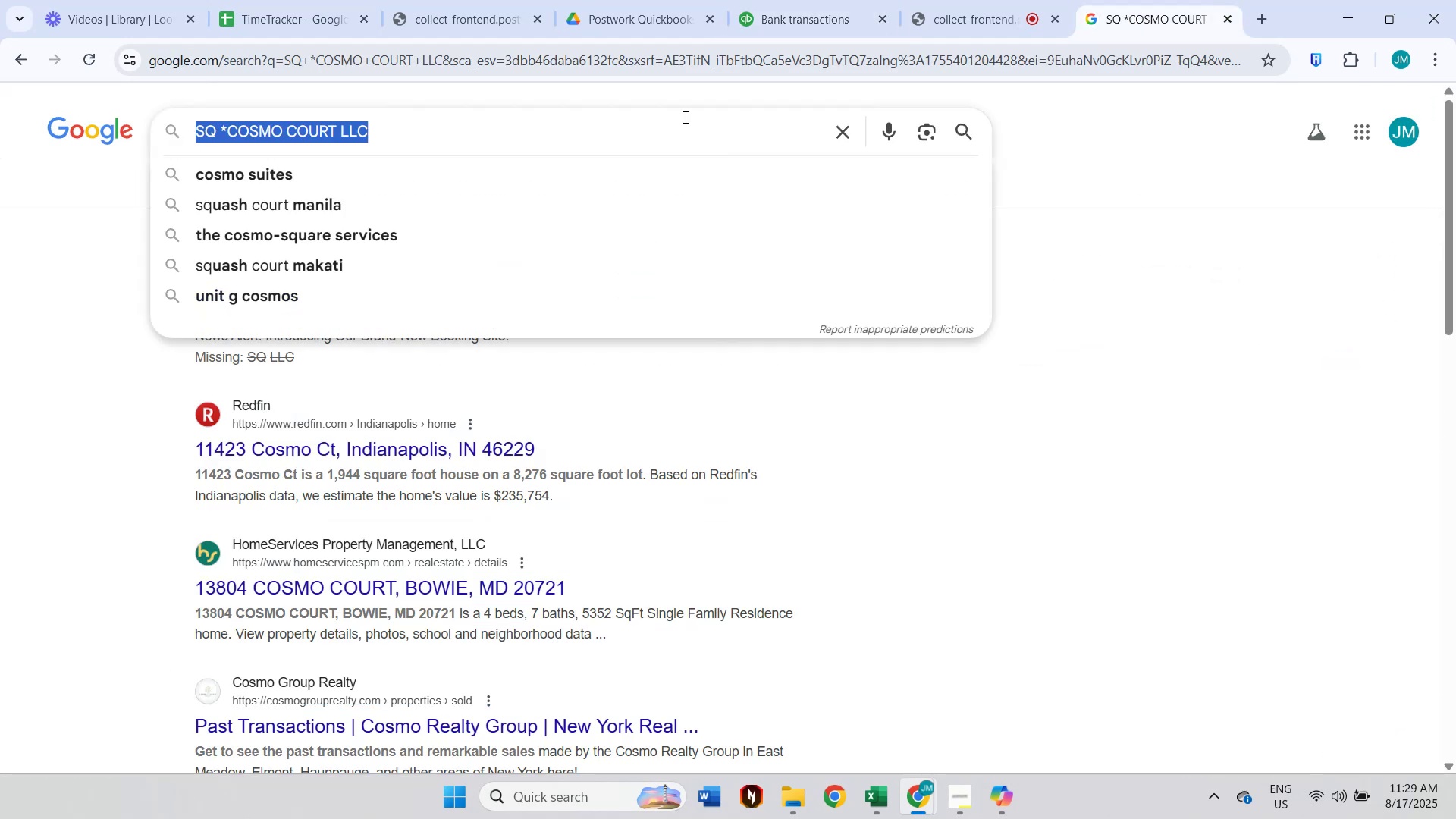 
key(V)
 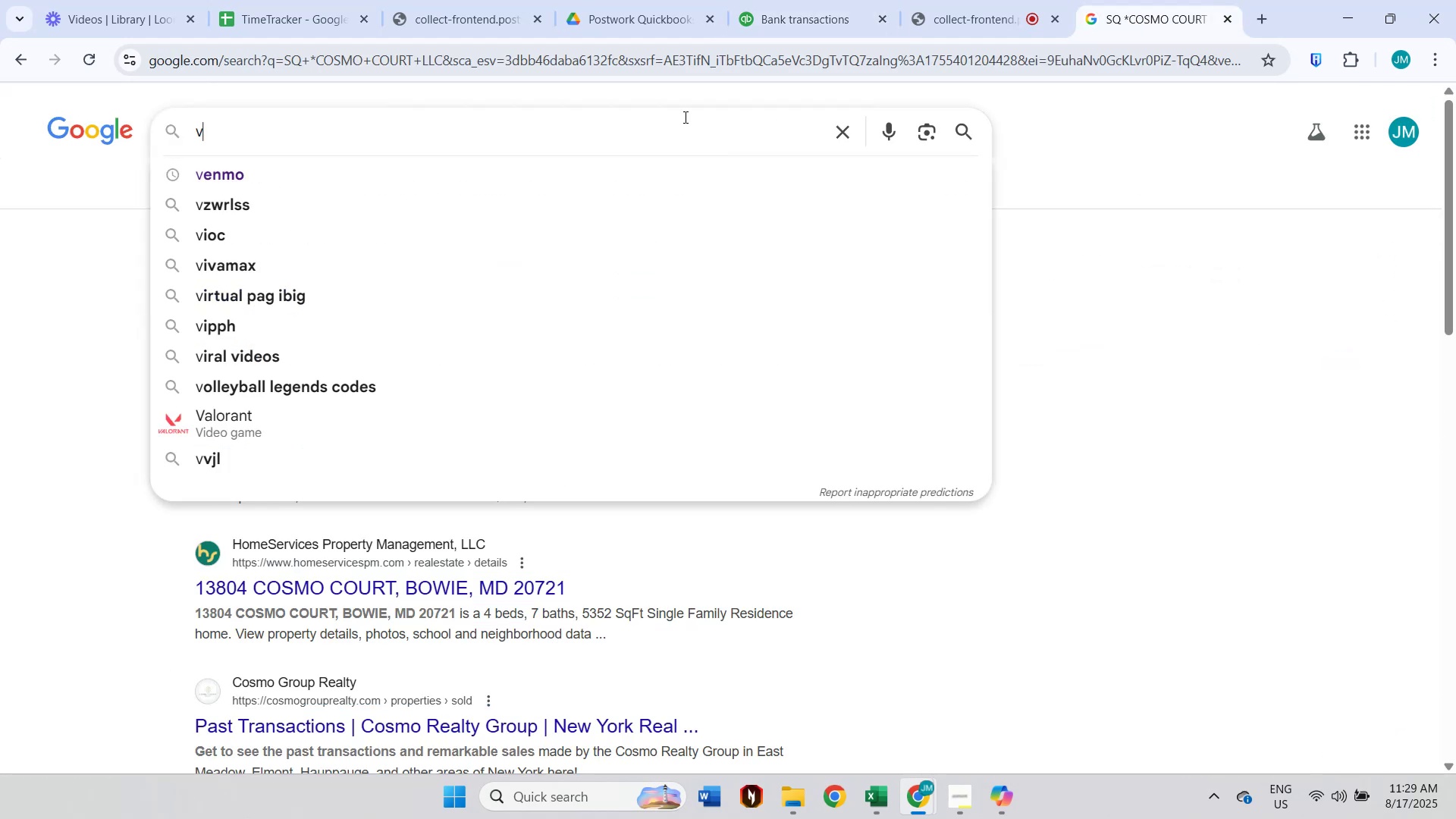 
key(Enter)
 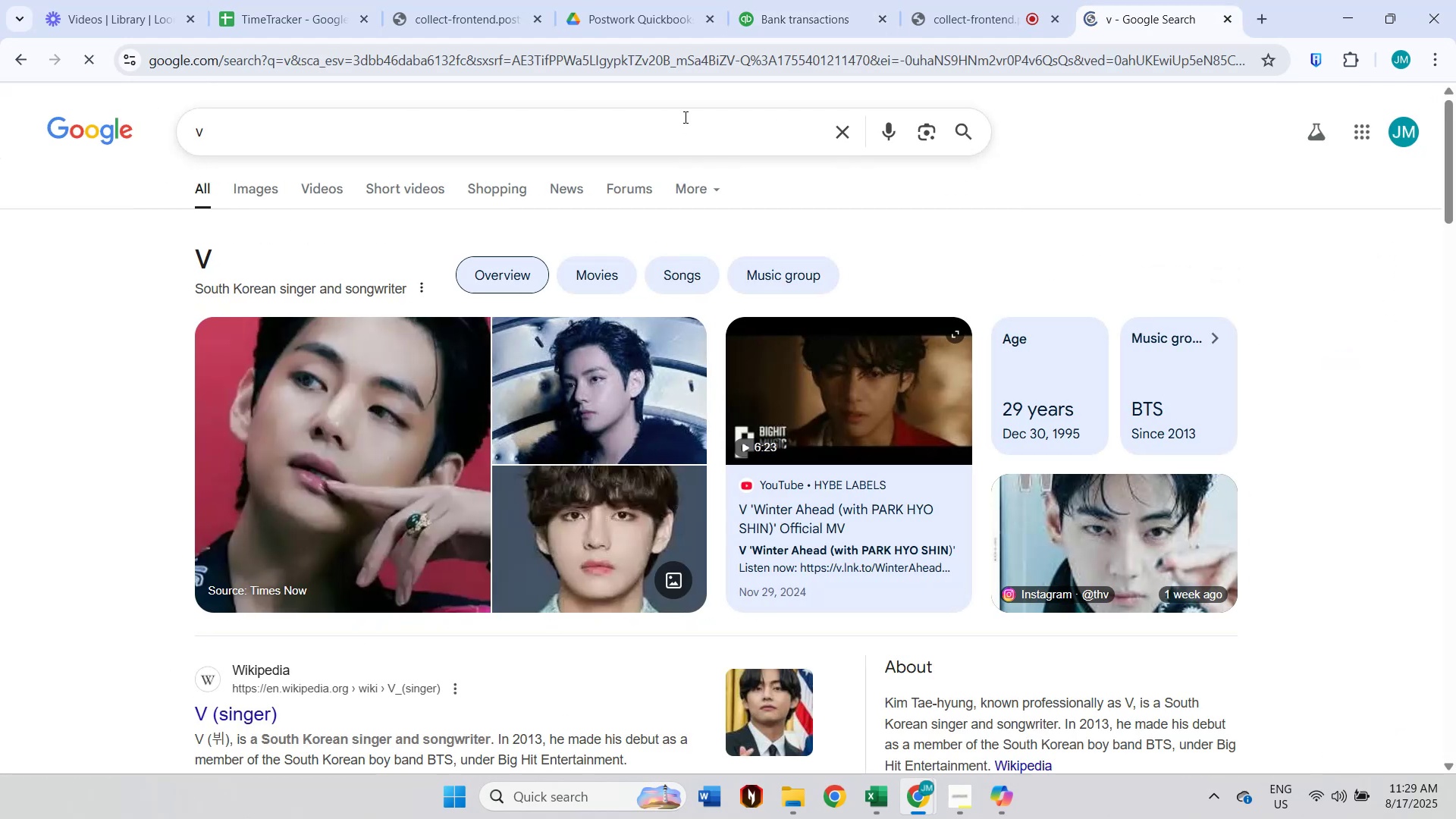 
key(Control+A)
 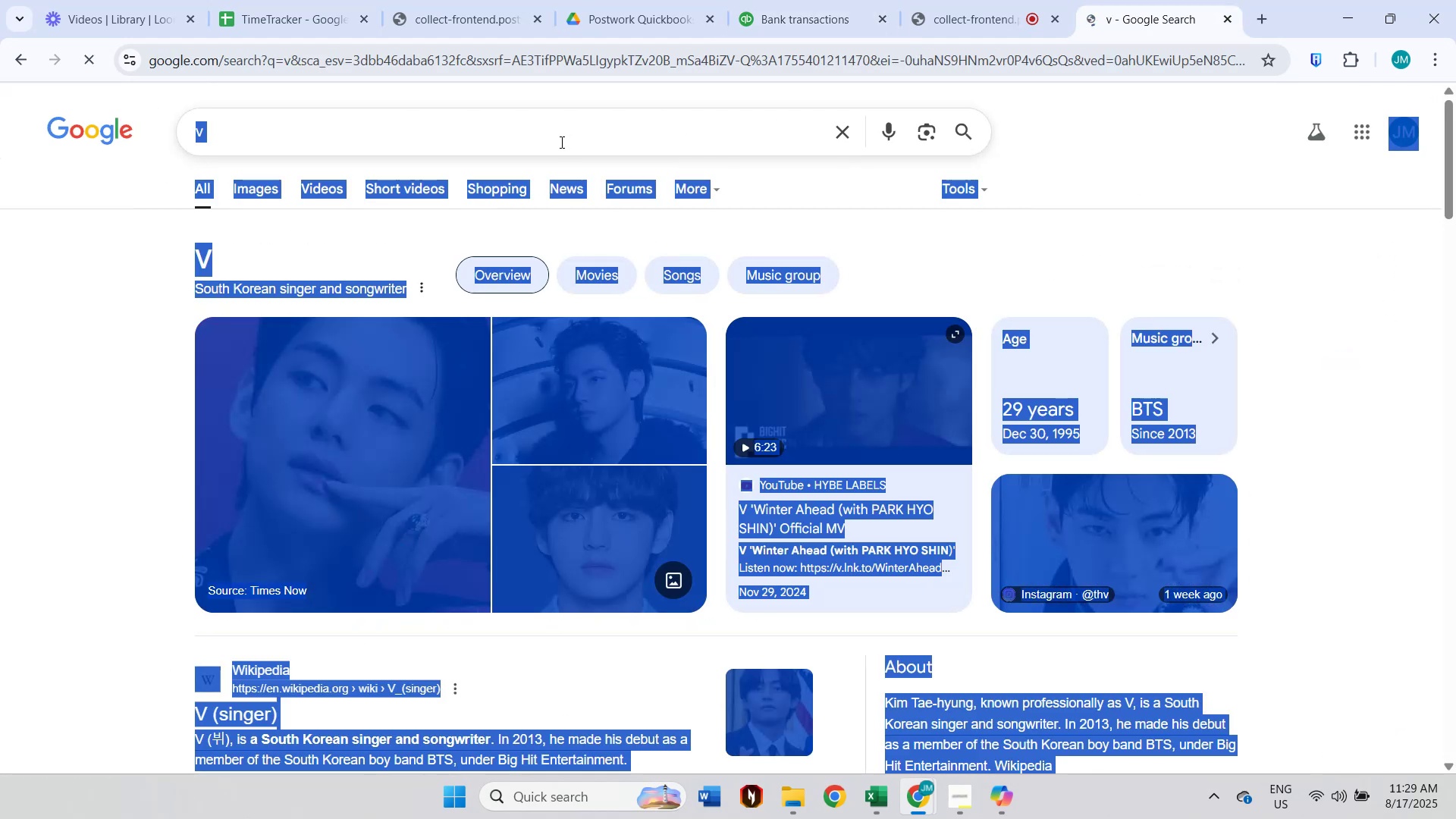 
key(Control+V)
 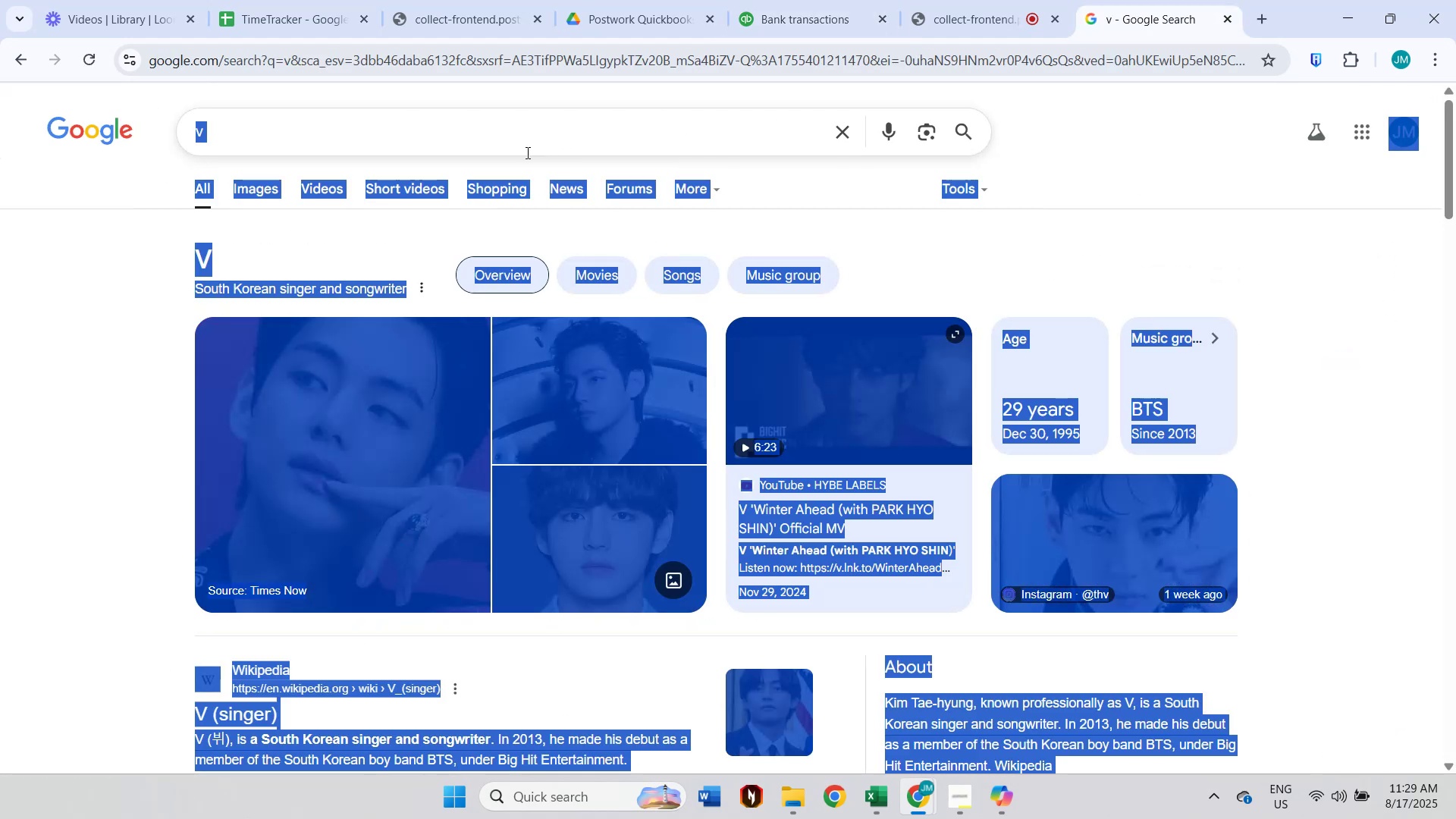 
left_click([503, 152])
 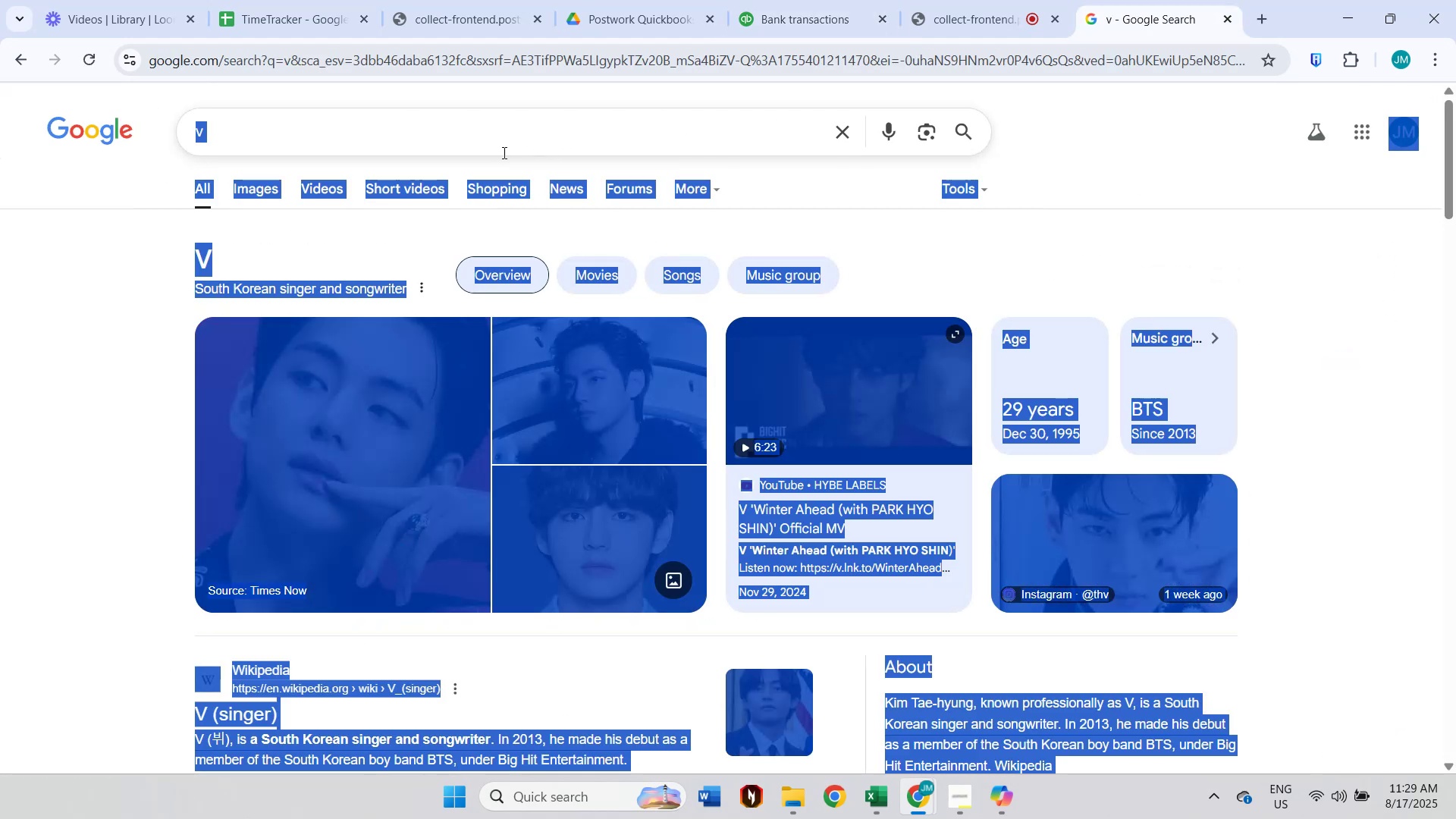 
key(Control+A)
 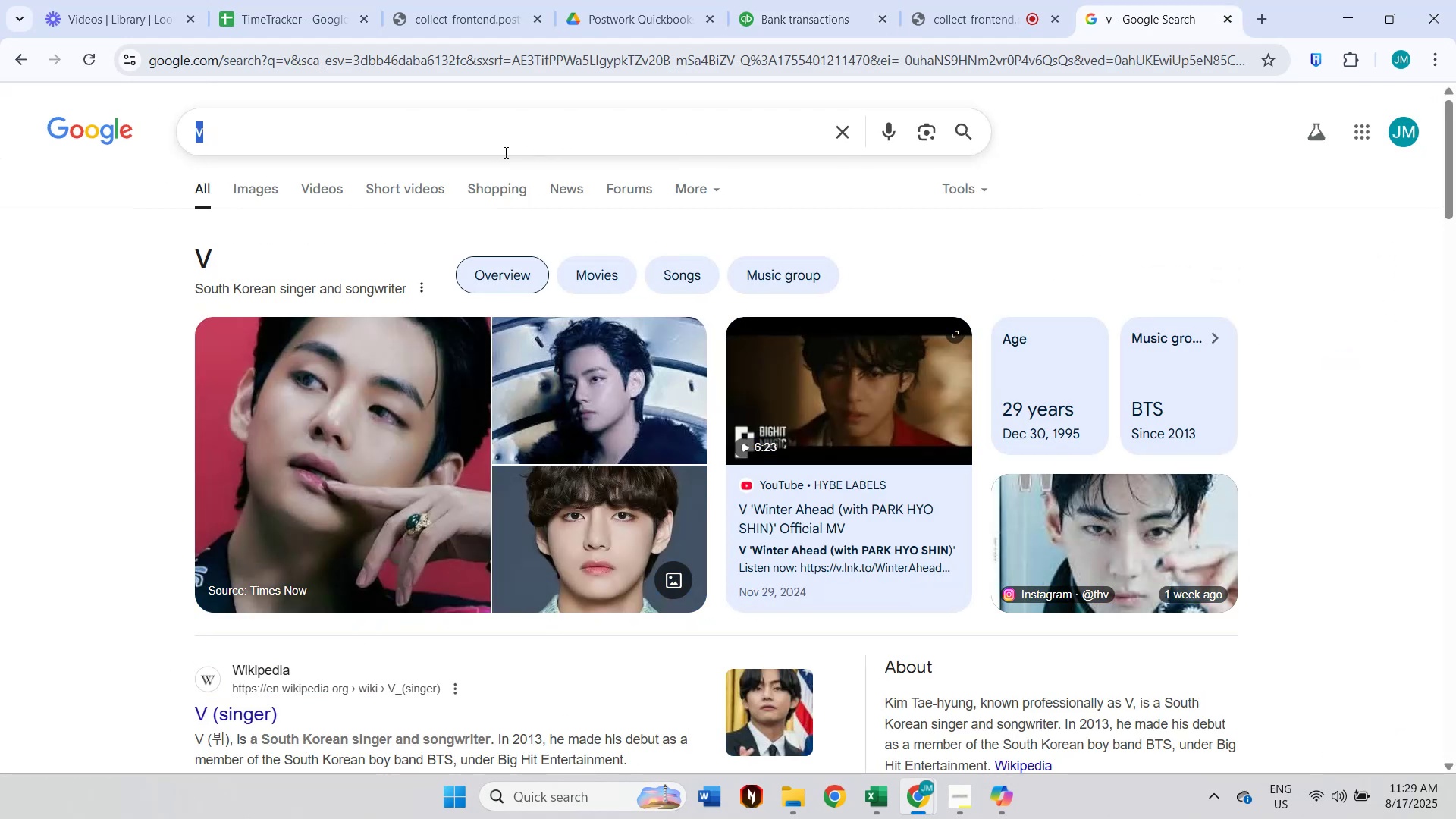 
key(Control+V)
 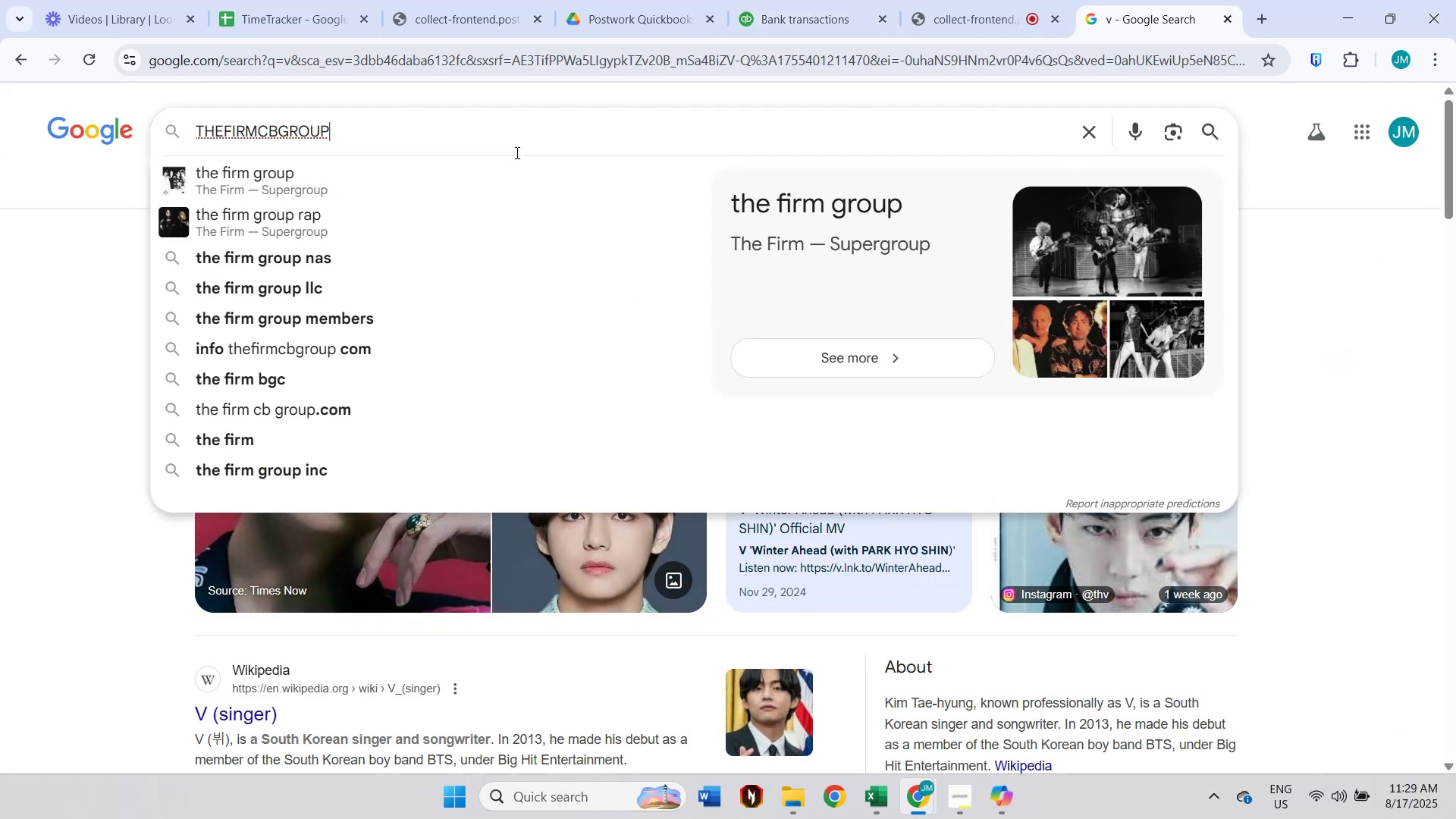 
key(Enter)
 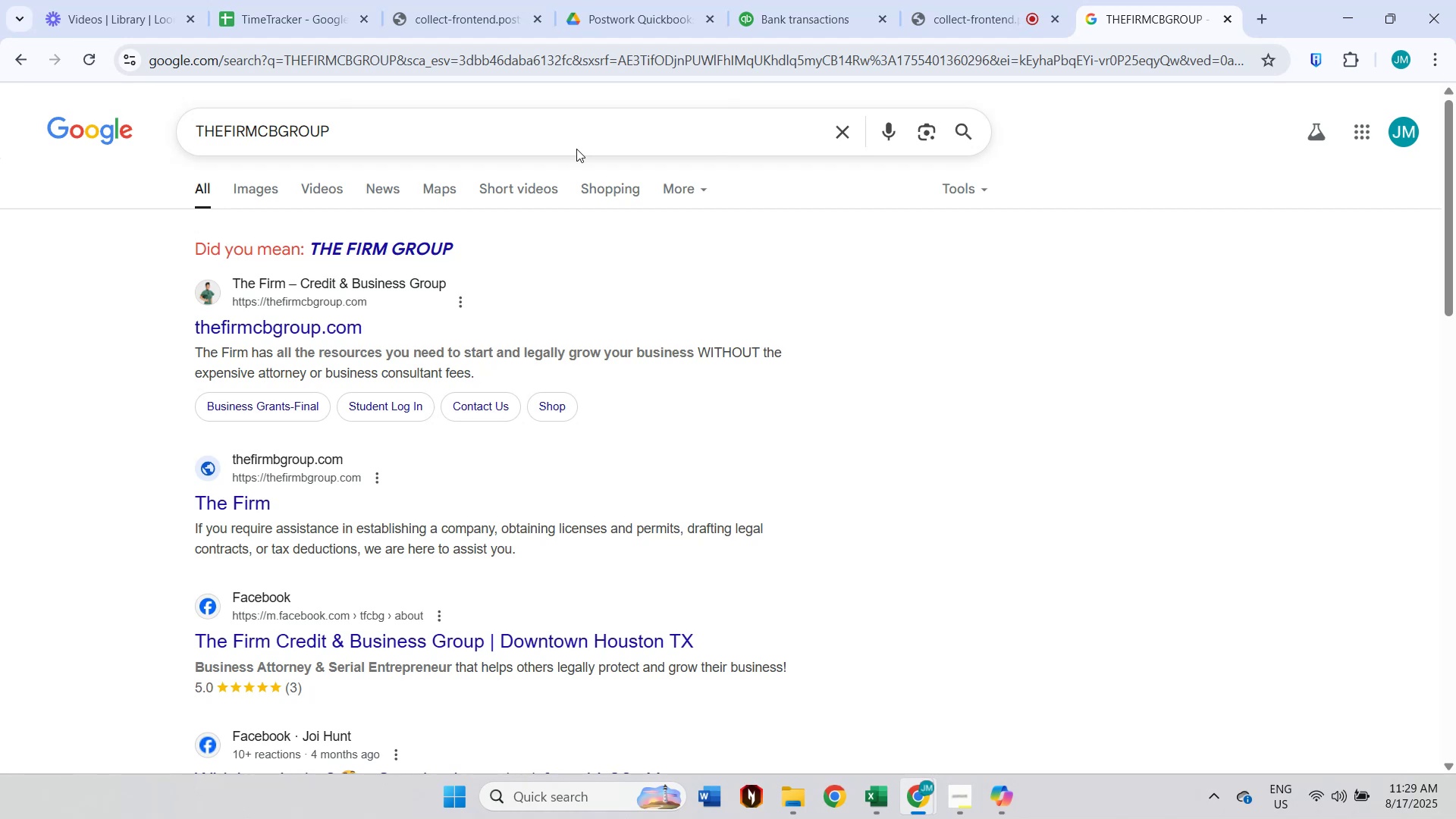 
wait(9.69)
 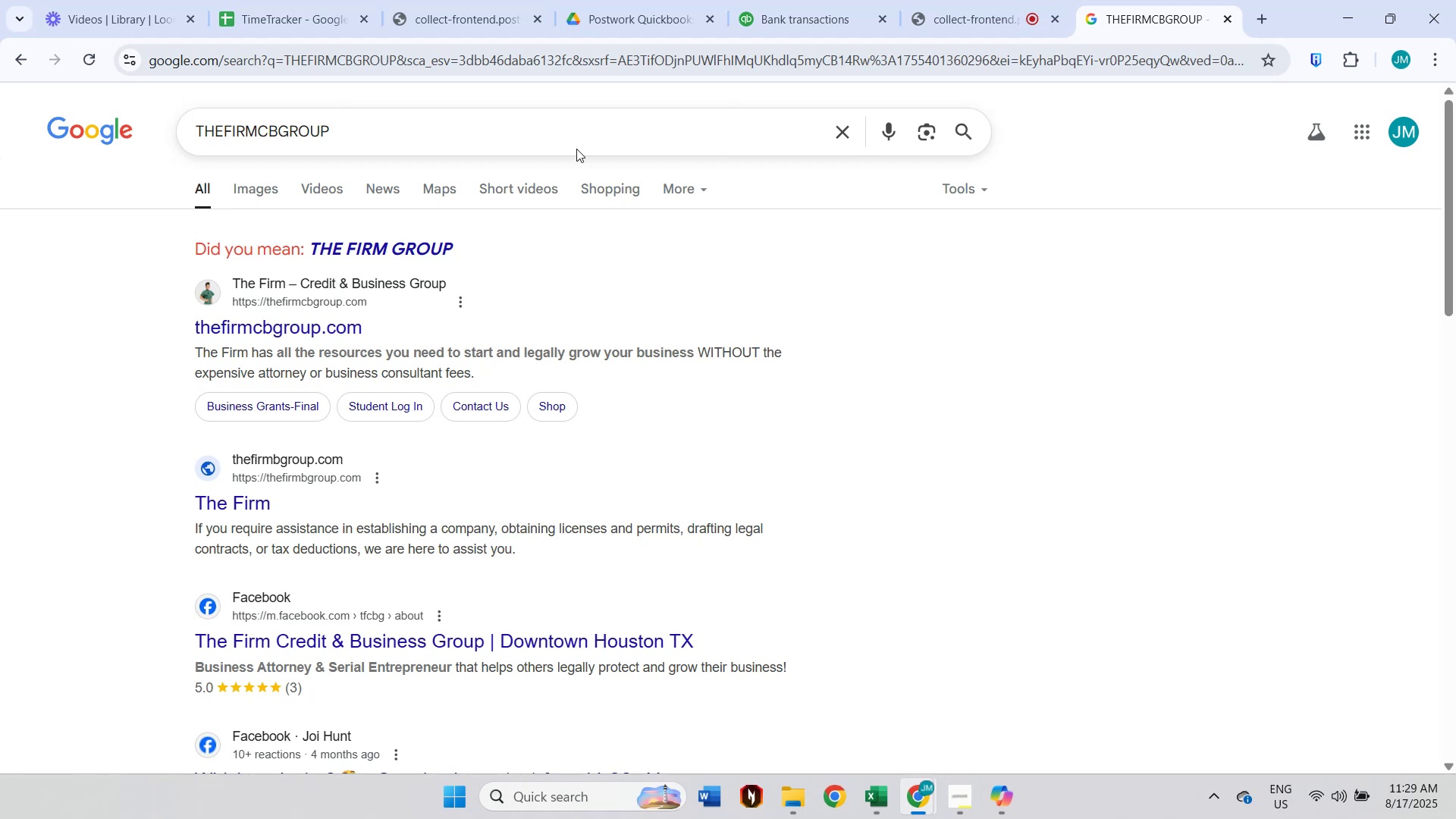 
left_click([797, 11])
 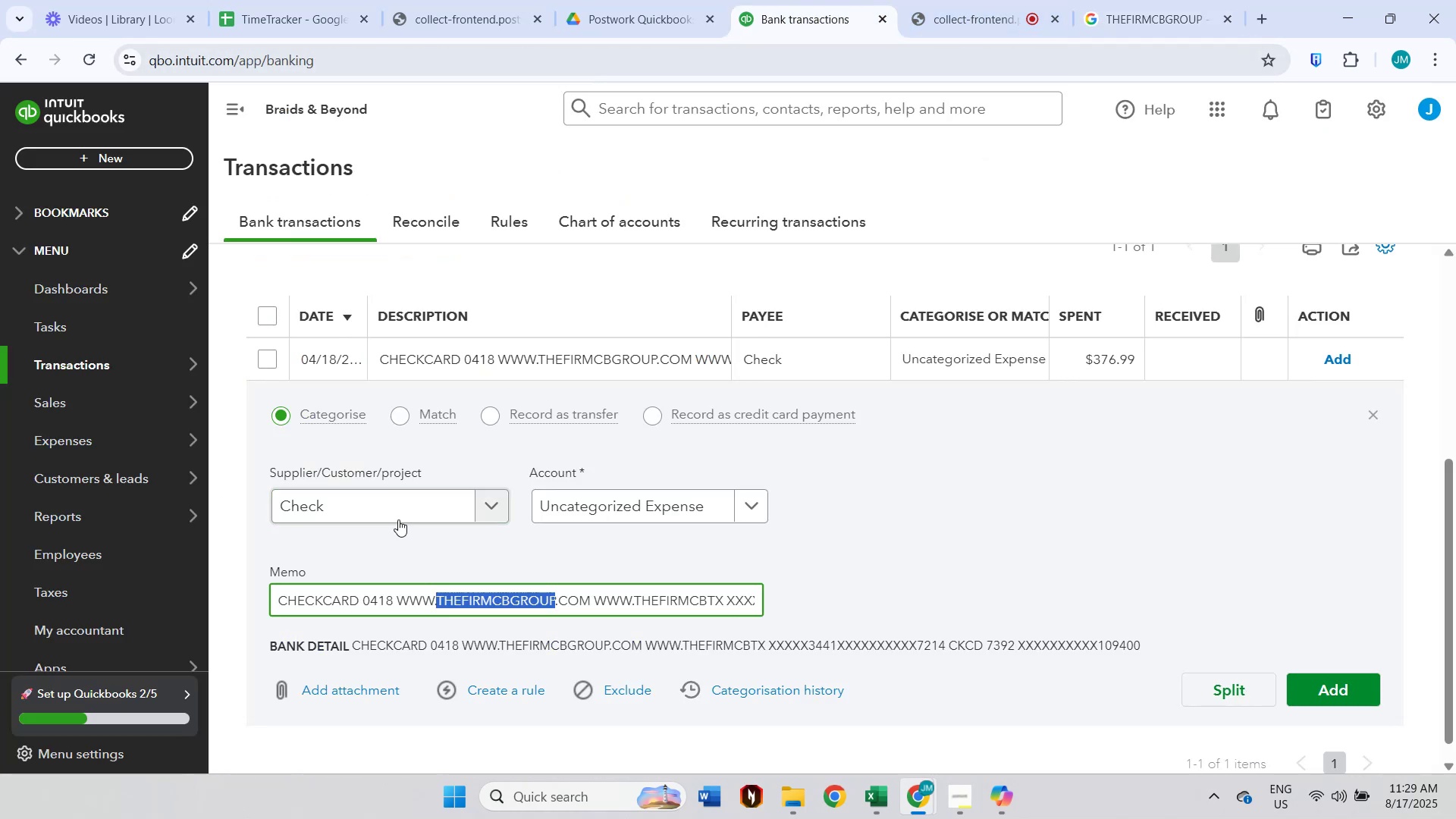 
left_click([398, 510])
 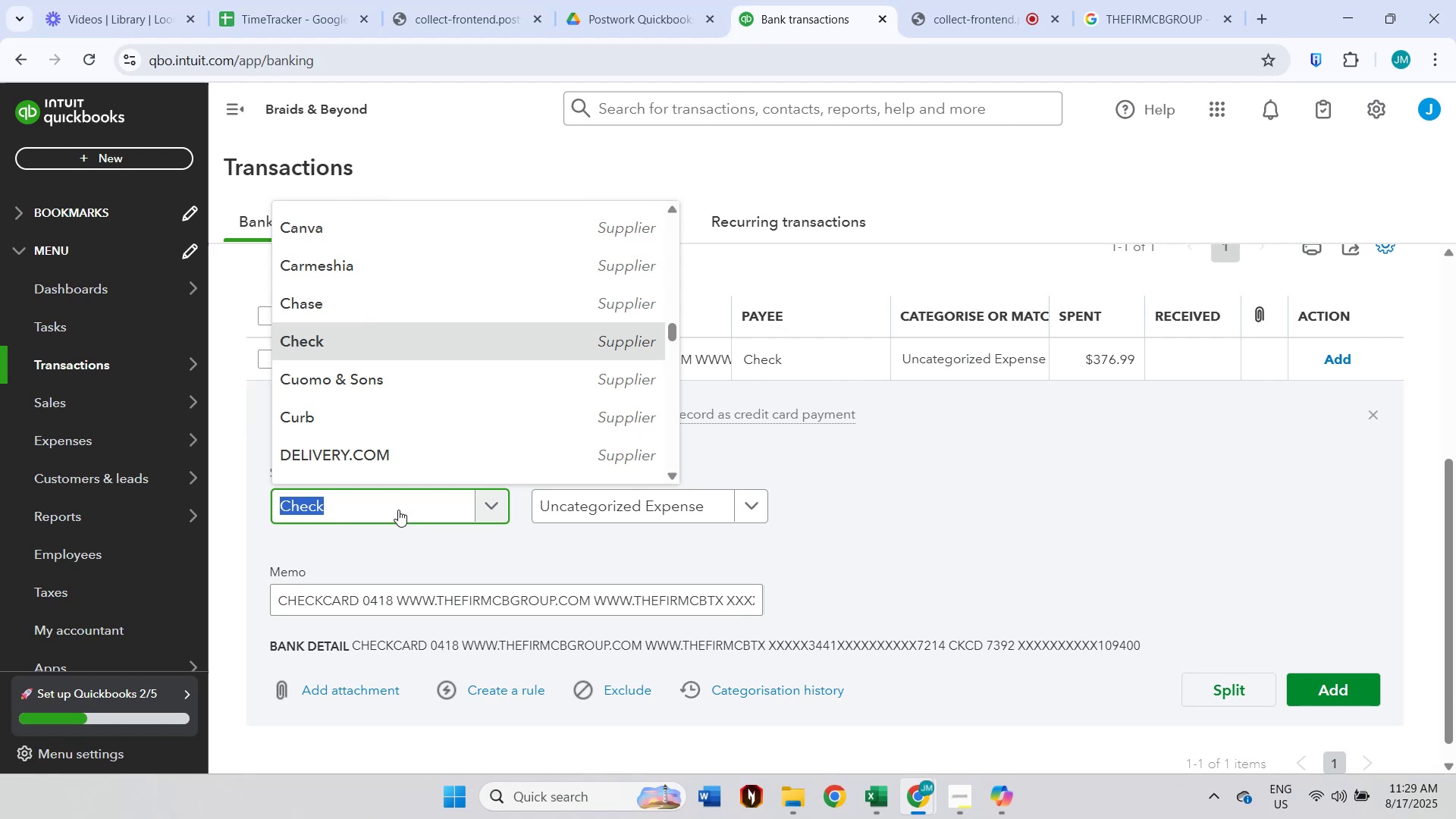 
type(The Firm CB Group)
 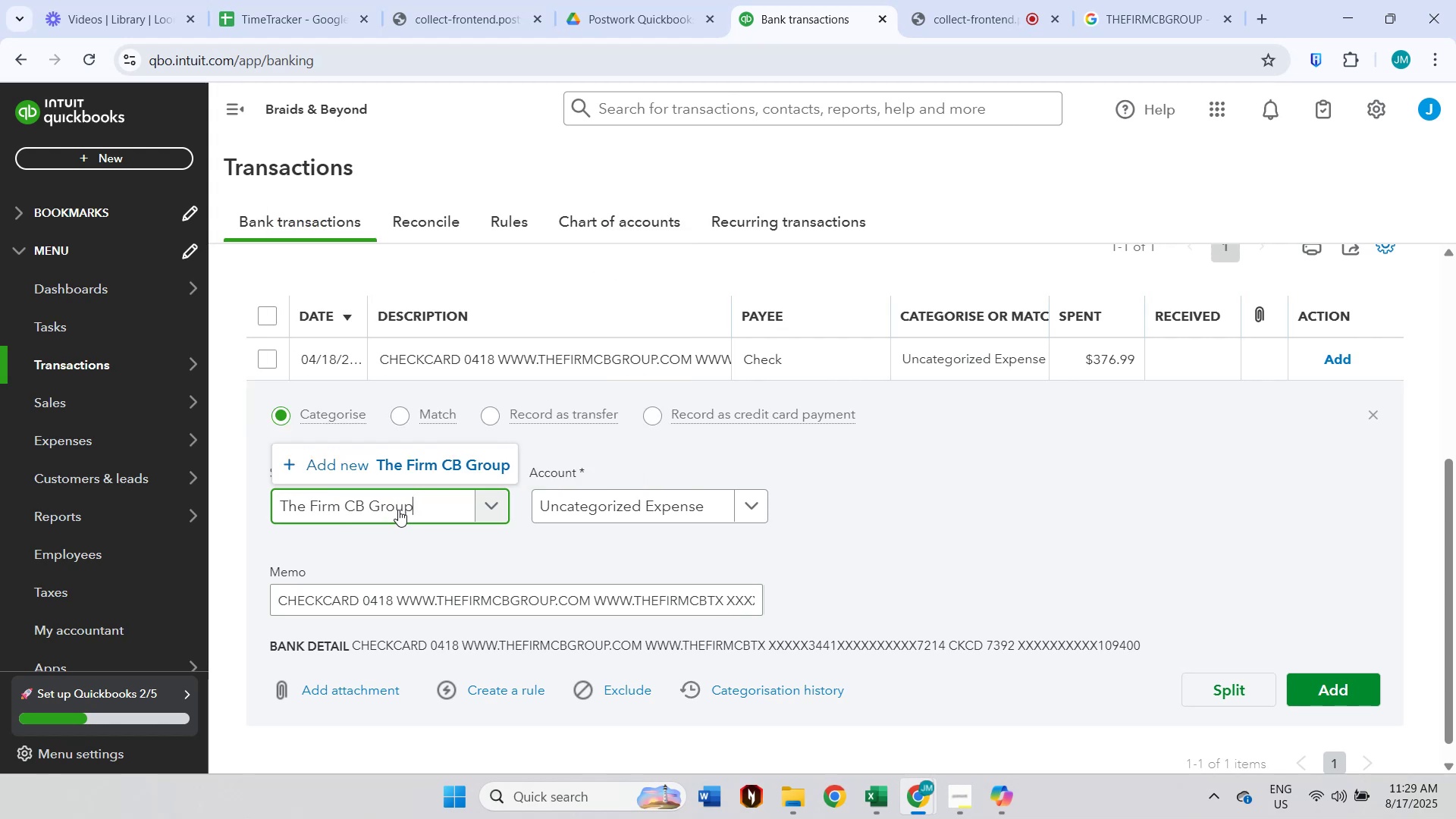 
left_click([1132, 0])
 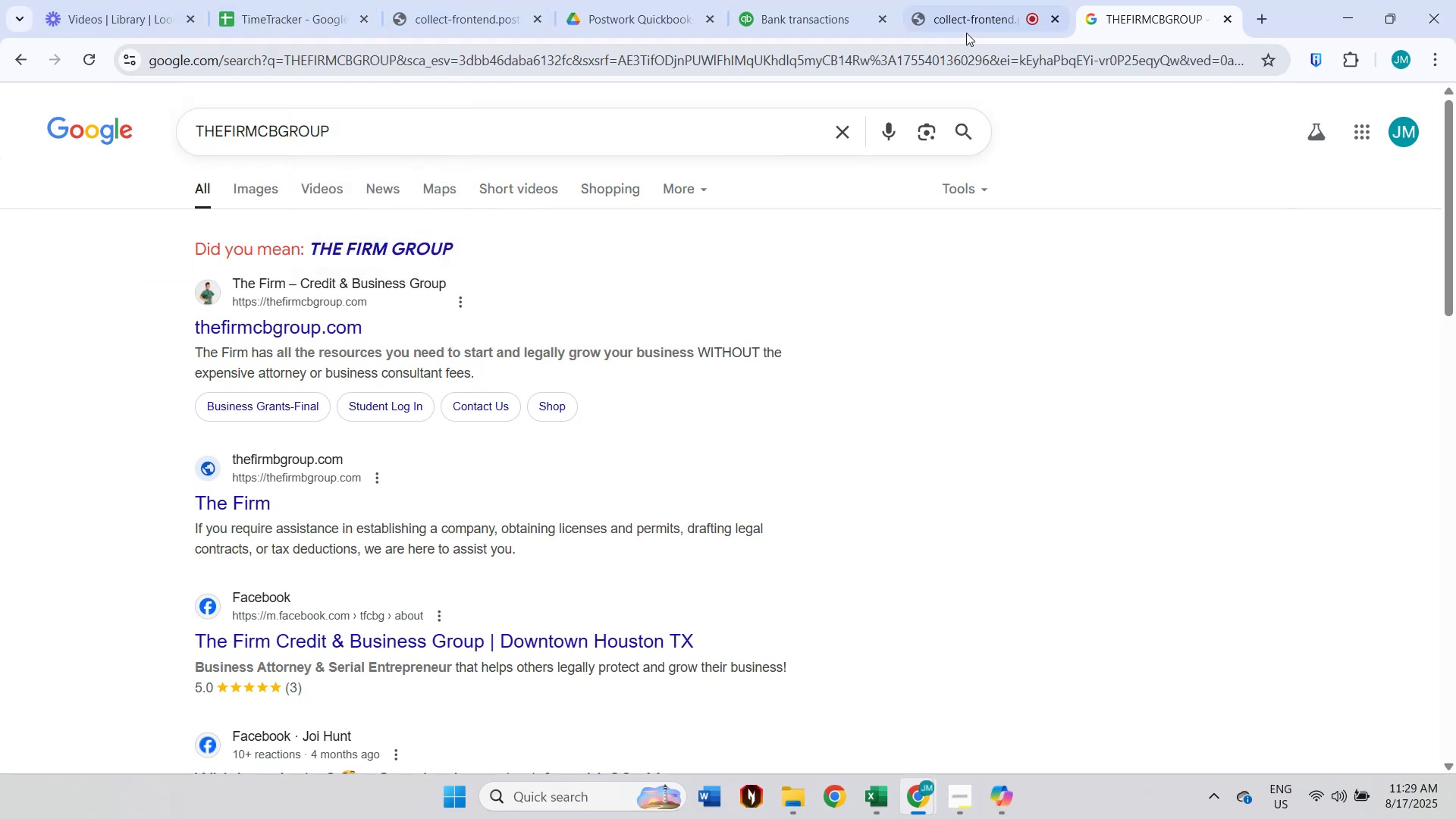 
wait(7.36)
 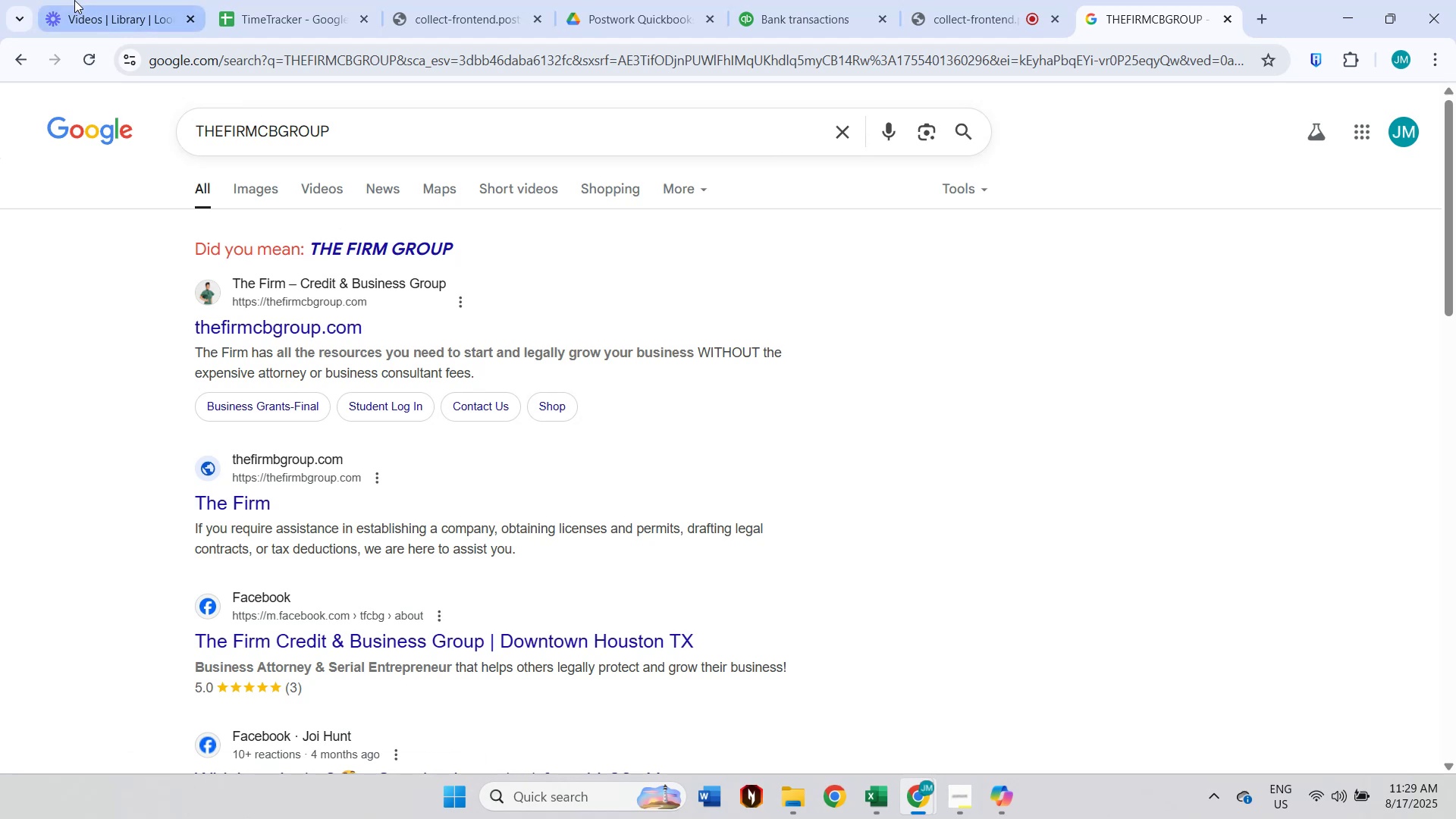 
left_click([817, 21])
 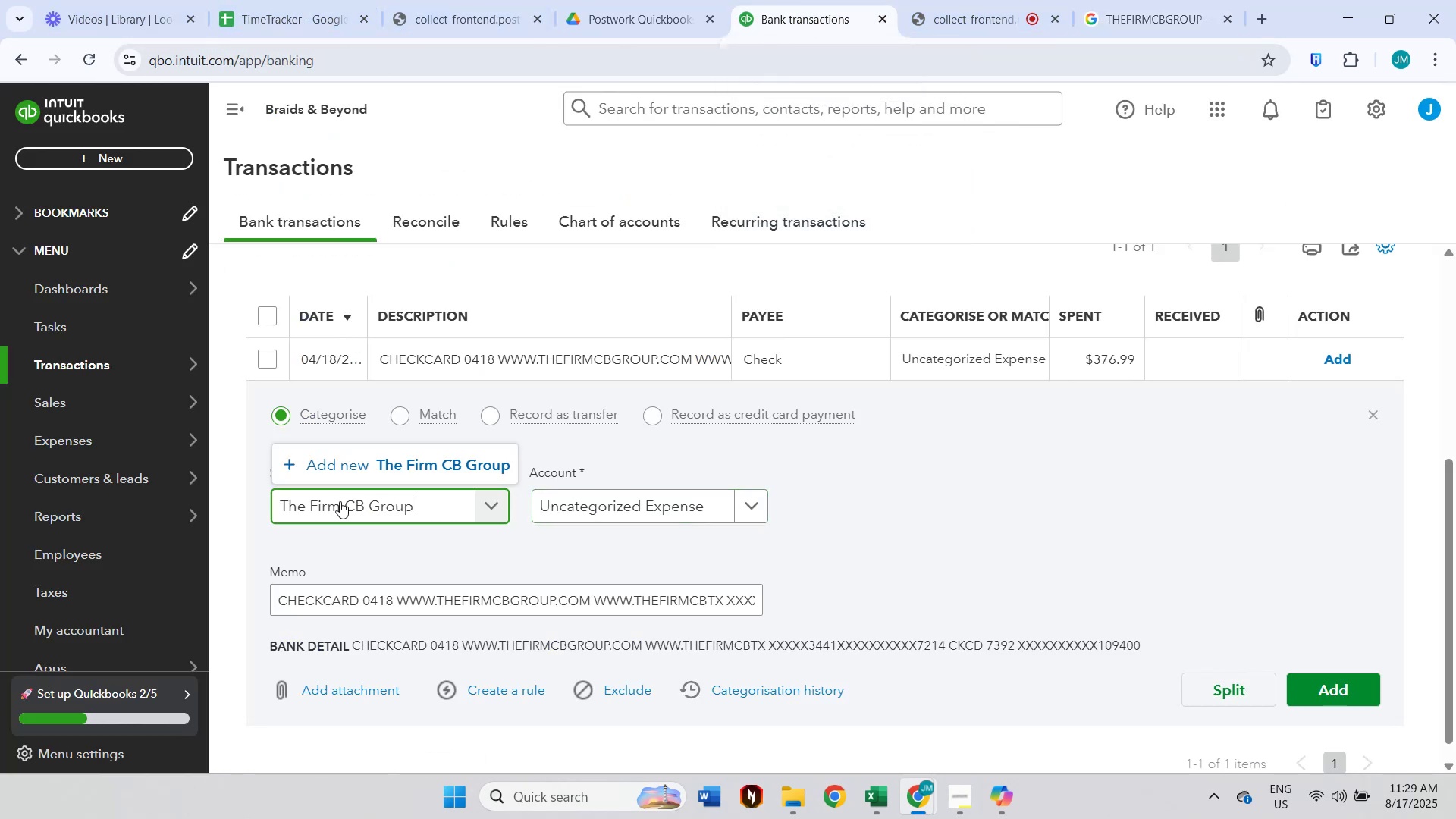 
left_click([350, 503])
 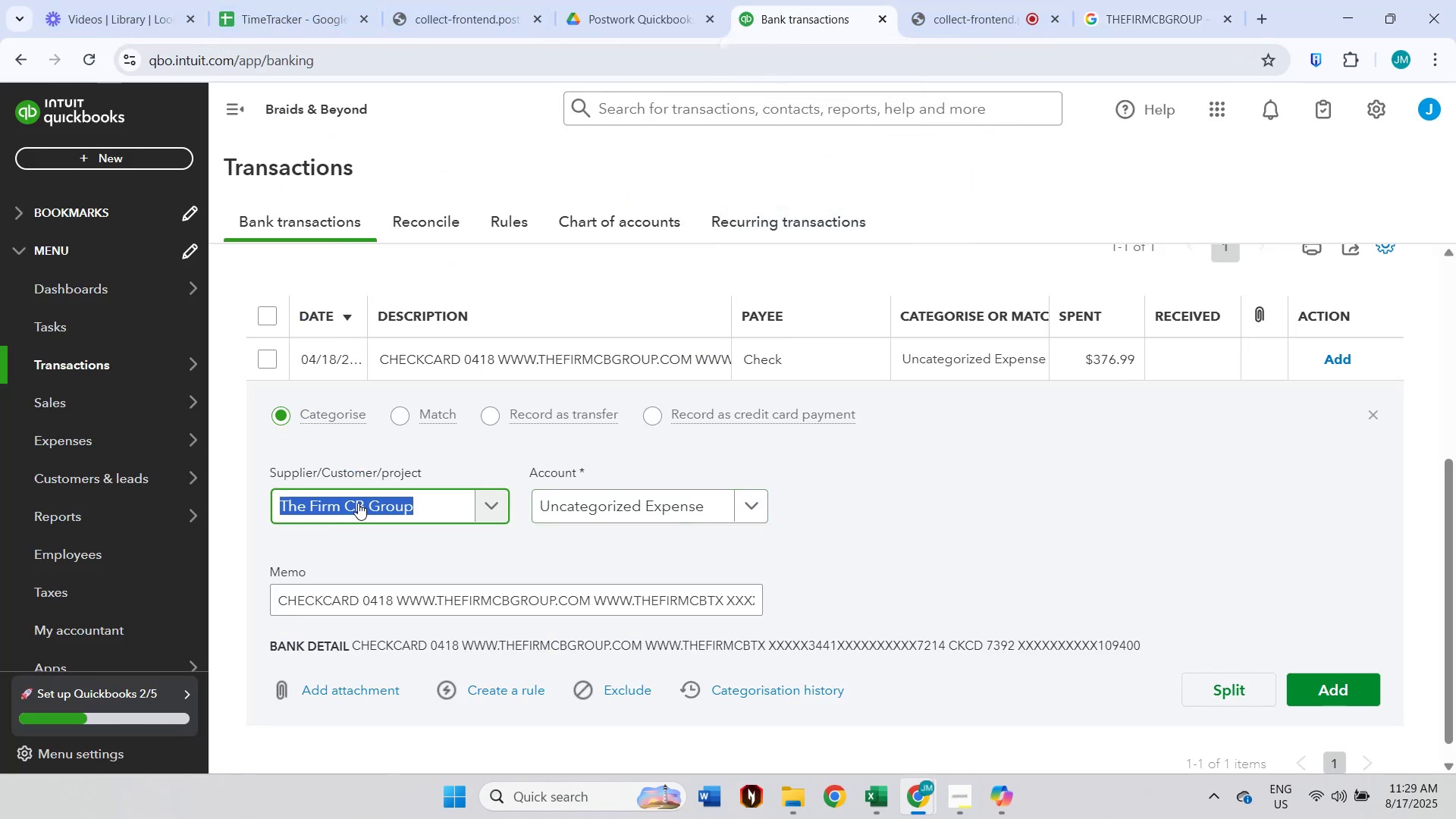 
left_click([364, 503])
 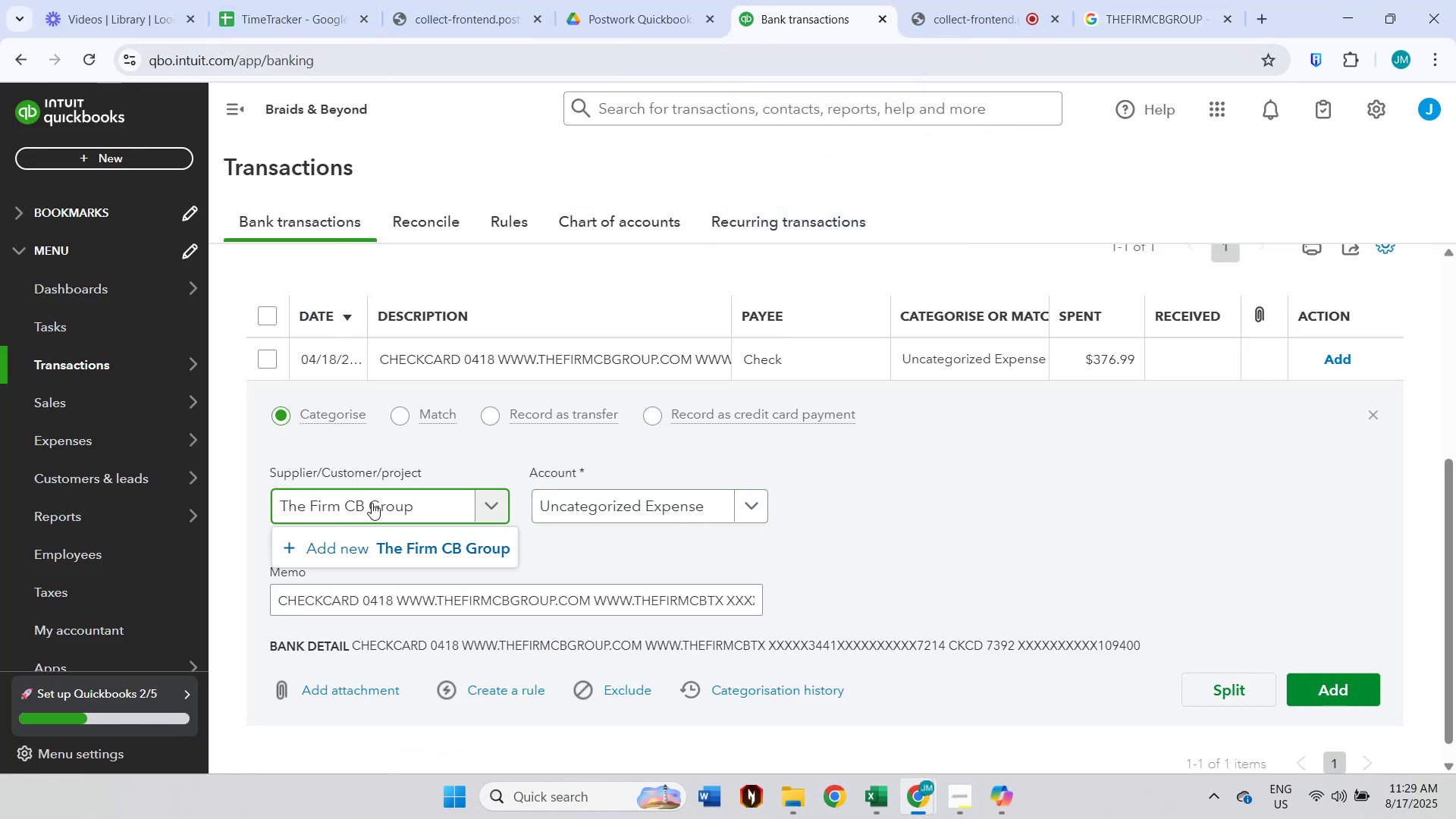 
left_click_drag(start_coordinate=[344, 505], to_coordinate=[439, 516])
 